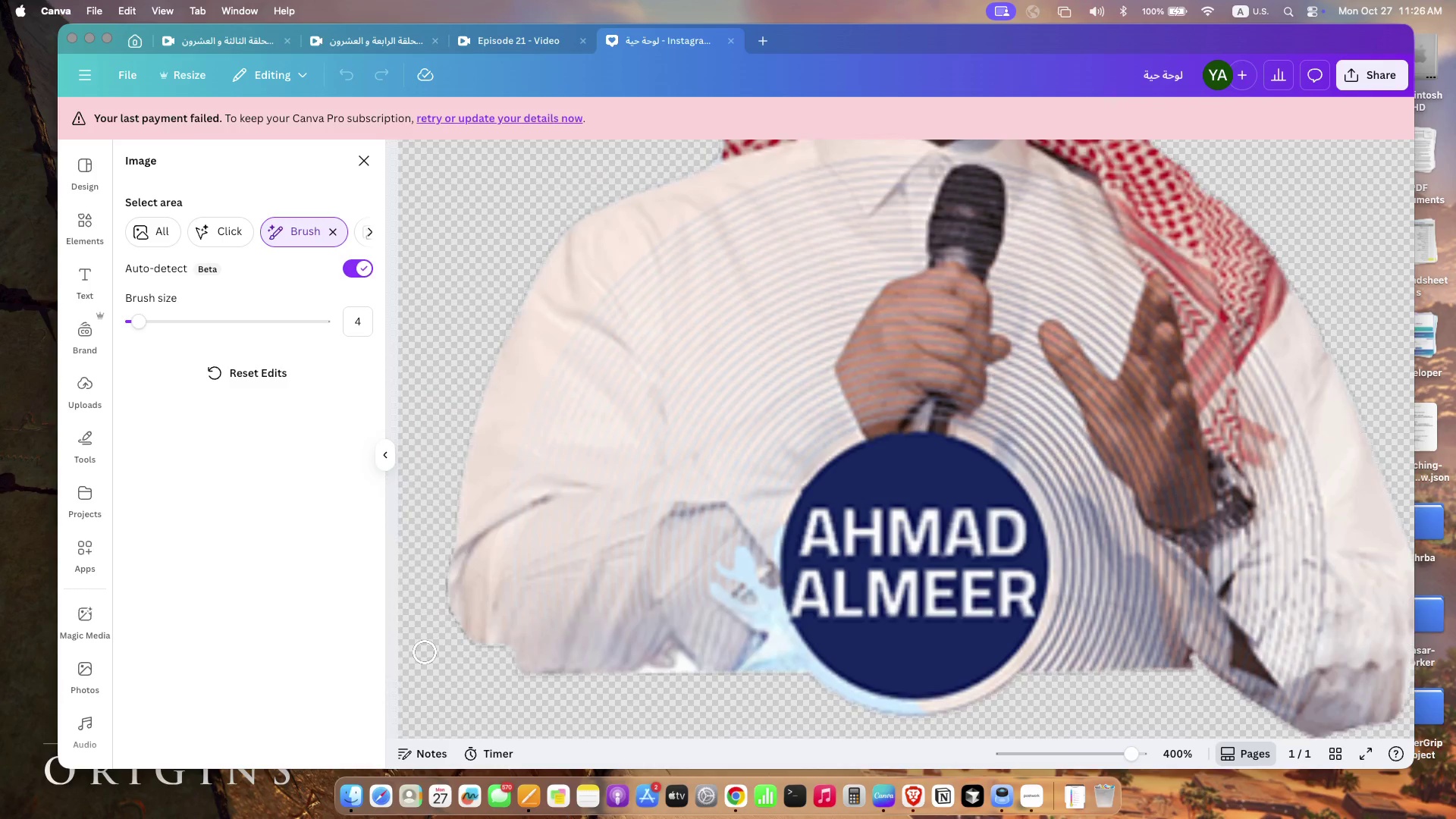 
scroll: coordinate [496, 557], scroll_direction: up, amount: 7.0
 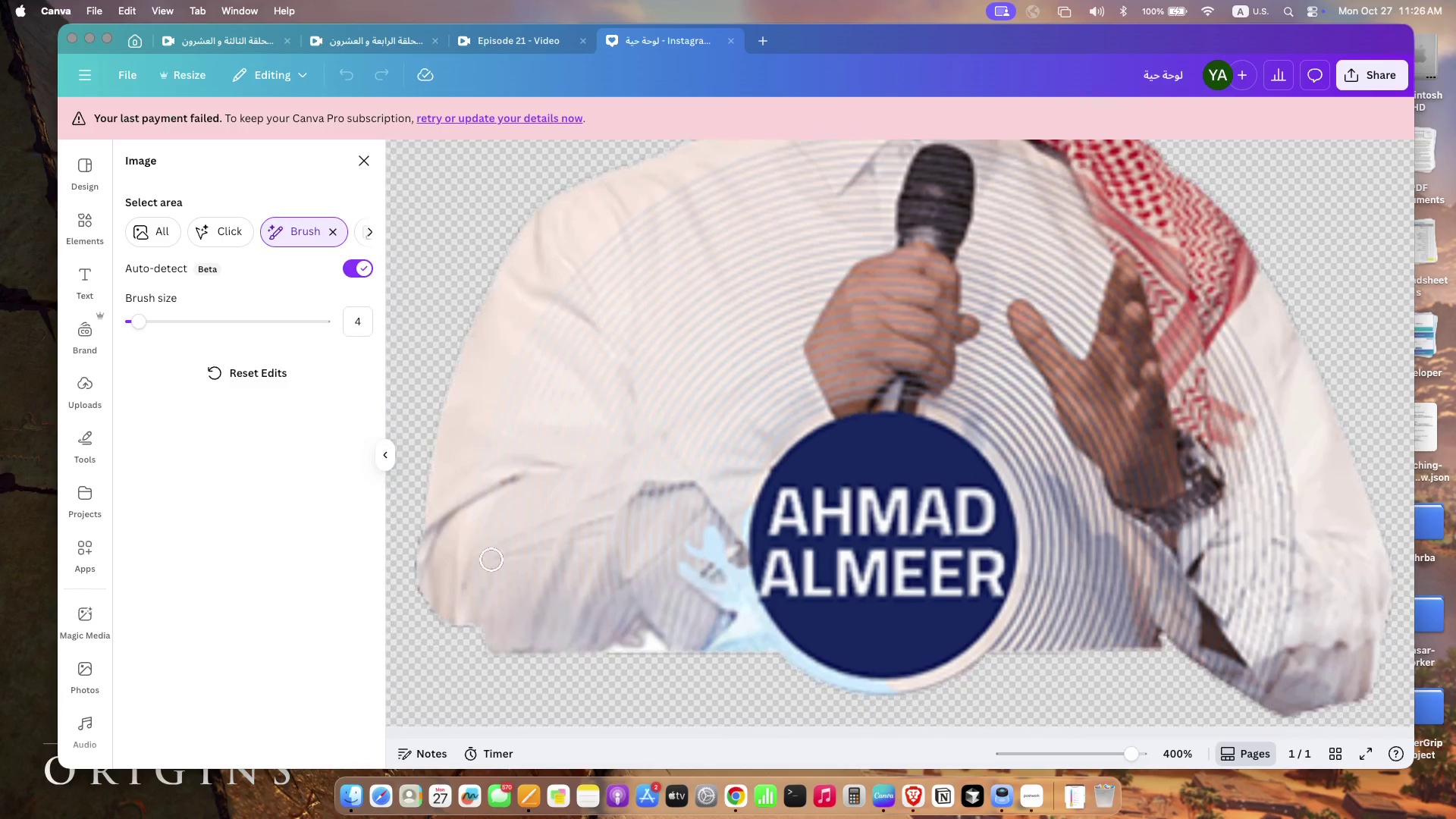 
left_click_drag(start_coordinate=[135, 319], to_coordinate=[130, 319])
 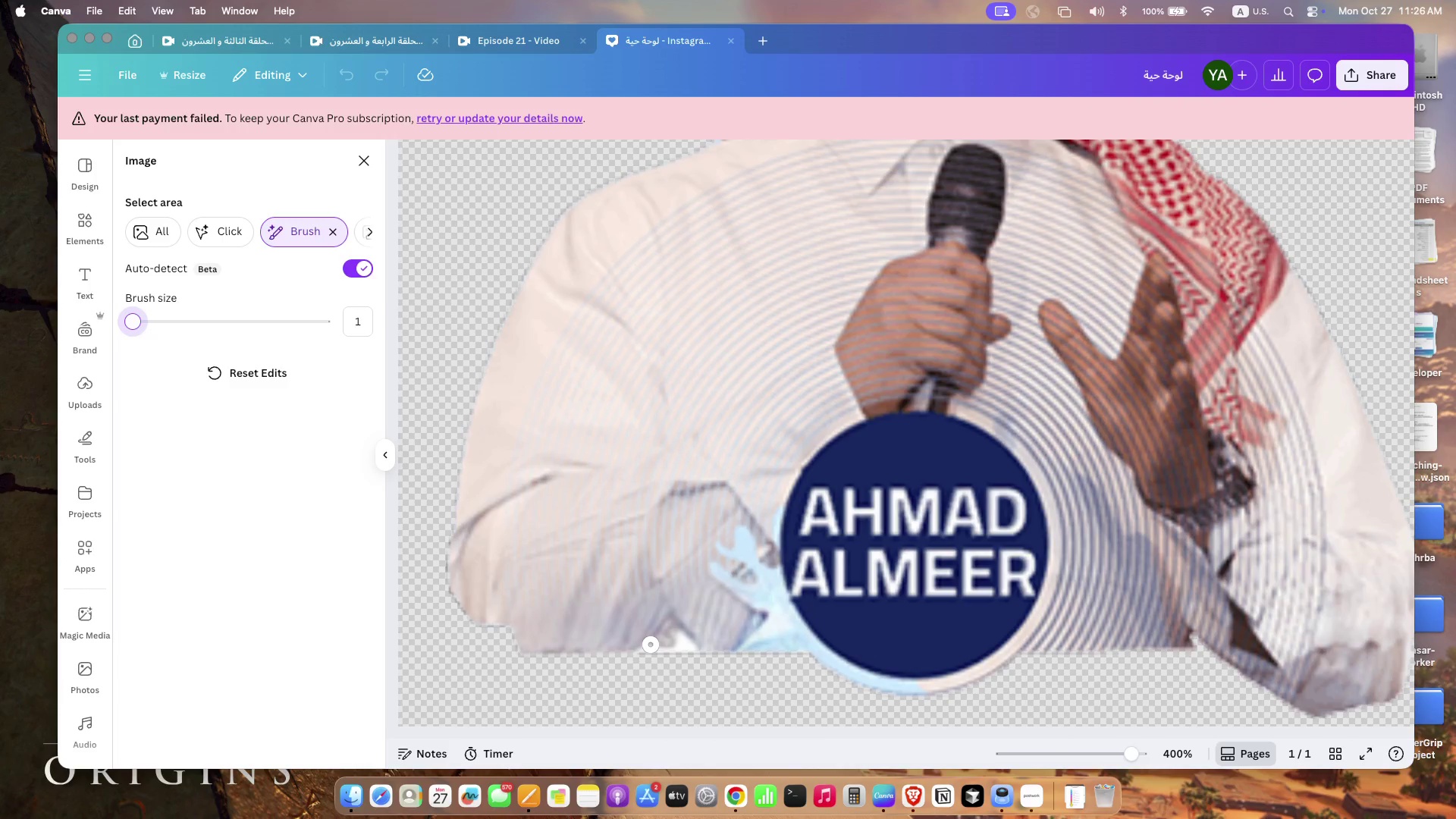 
left_click_drag(start_coordinate=[640, 653], to_coordinate=[741, 651])
 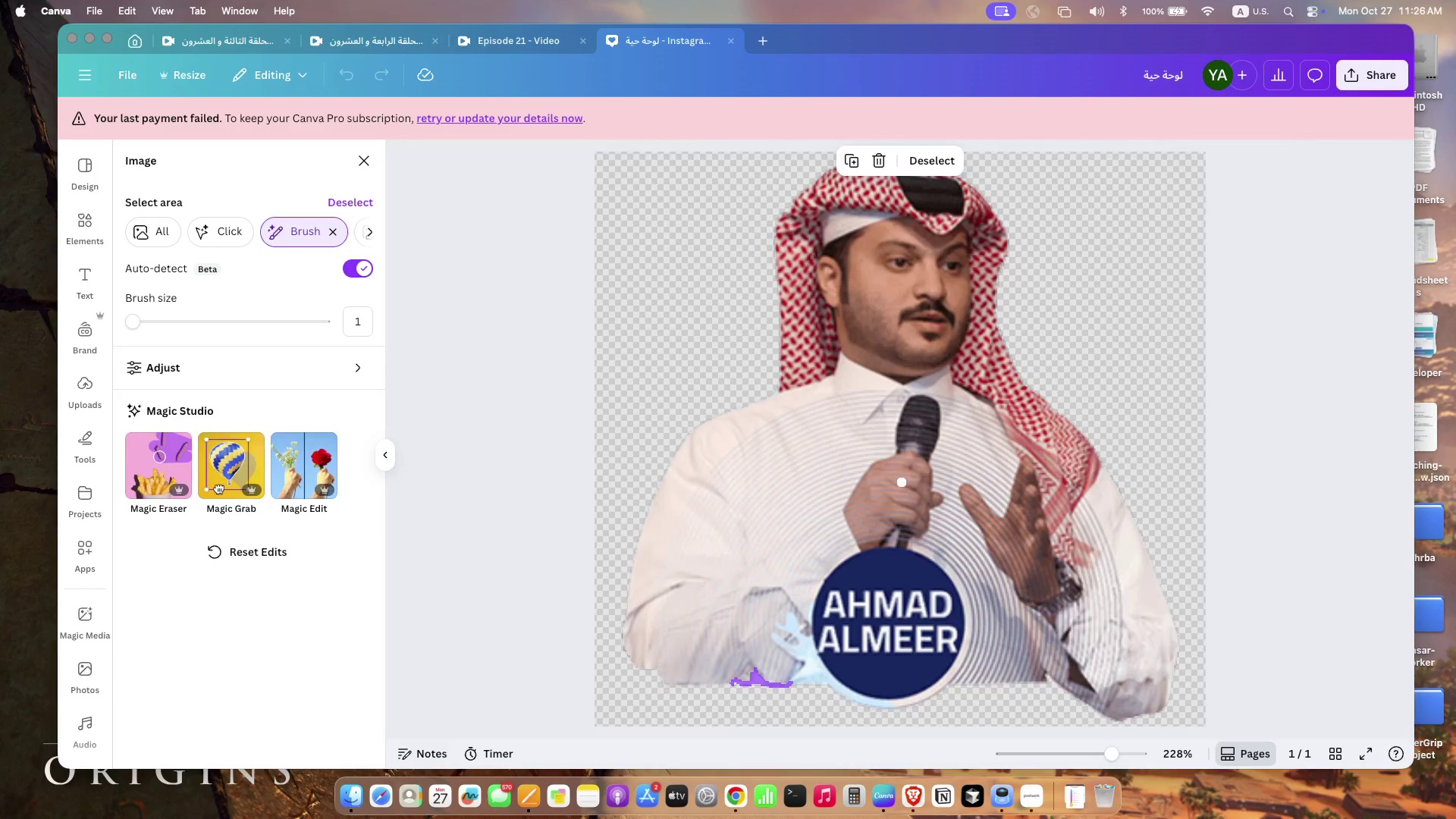 
wait(8.43)
 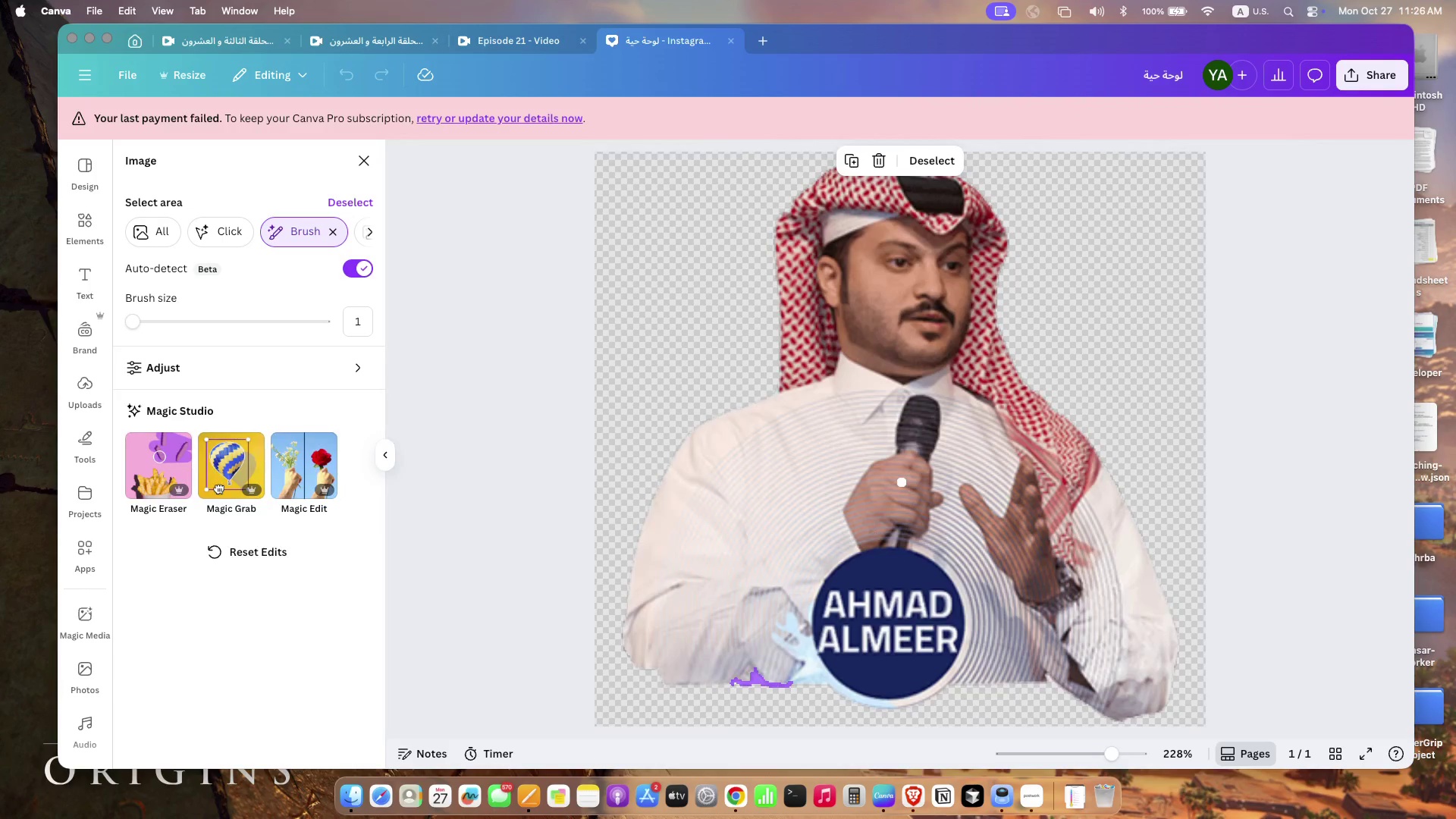 
left_click([163, 464])
 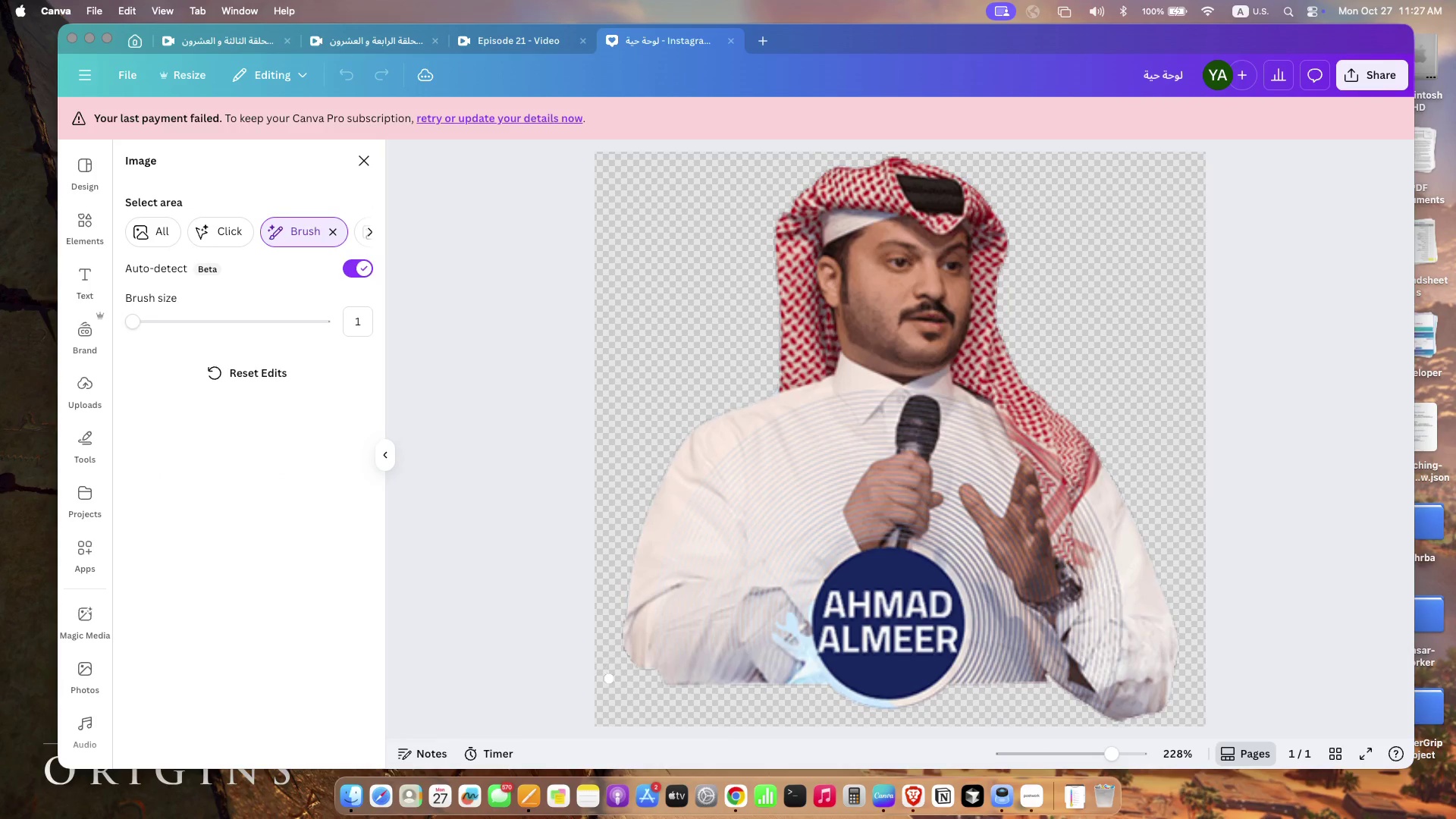 
wait(10.1)
 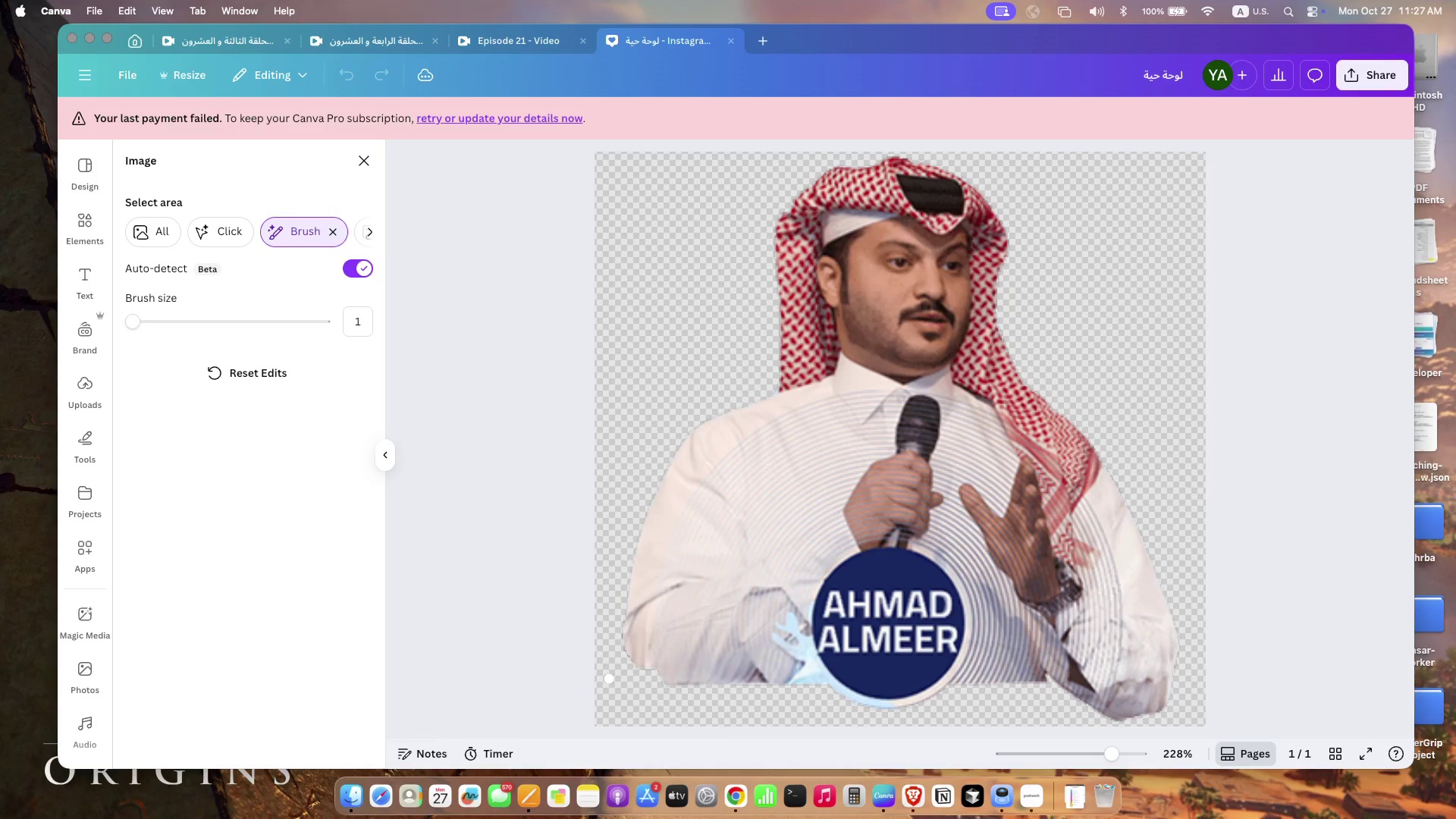 
left_click([361, 154])
 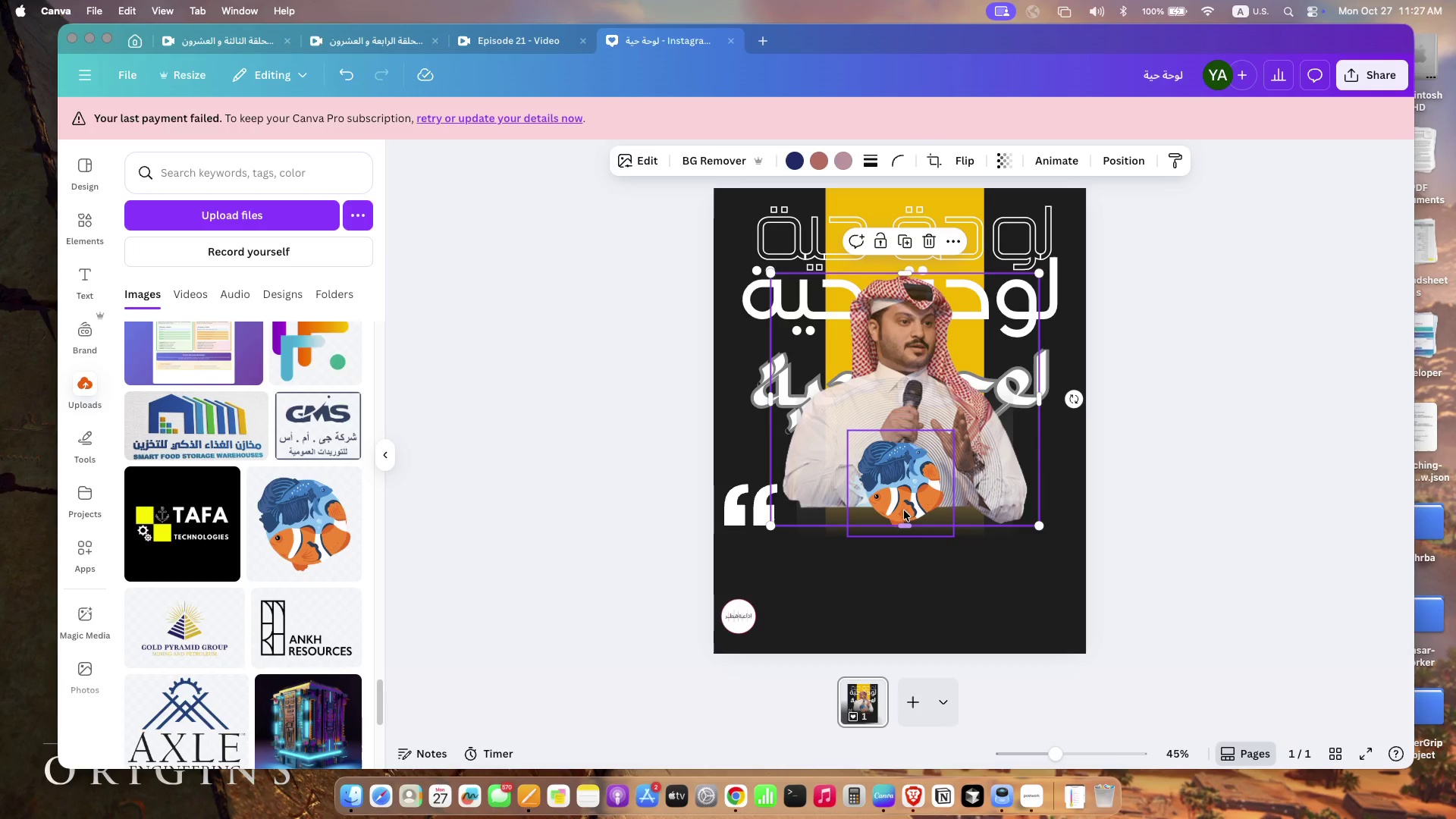 
left_click([905, 510])
 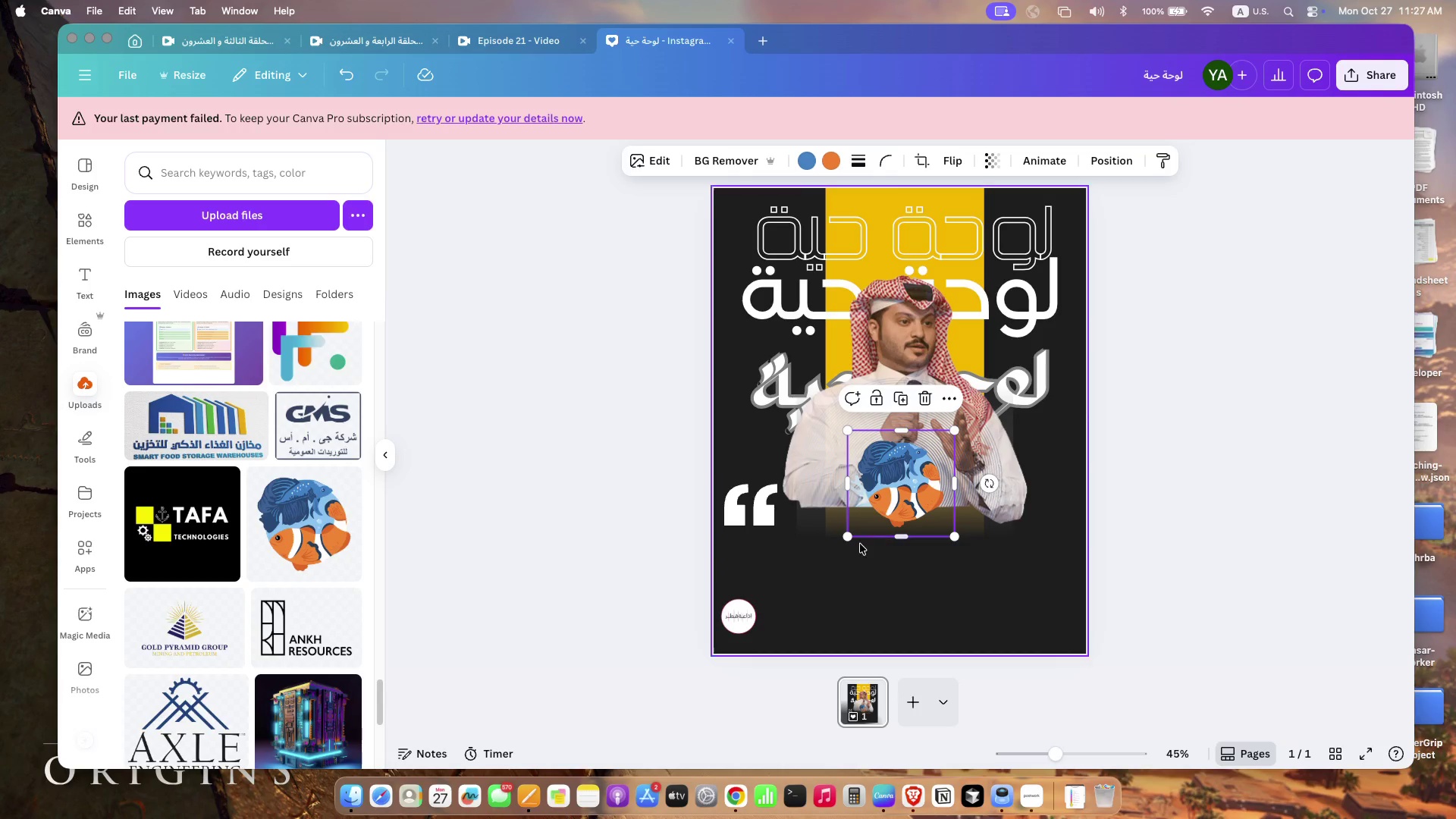 
left_click_drag(start_coordinate=[853, 536], to_coordinate=[837, 548])
 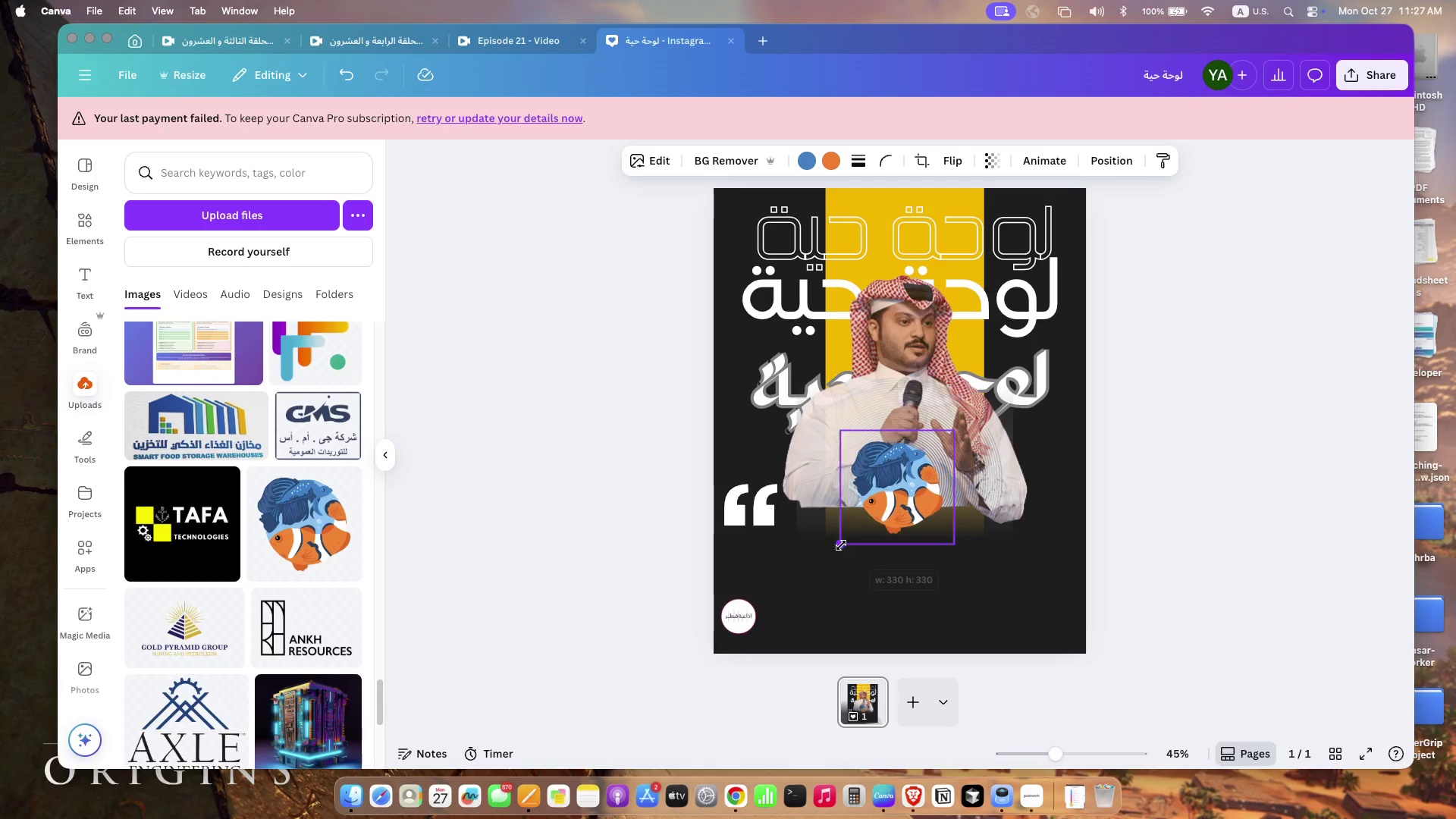 
left_click_drag(start_coordinate=[953, 549], to_coordinate=[963, 551])
 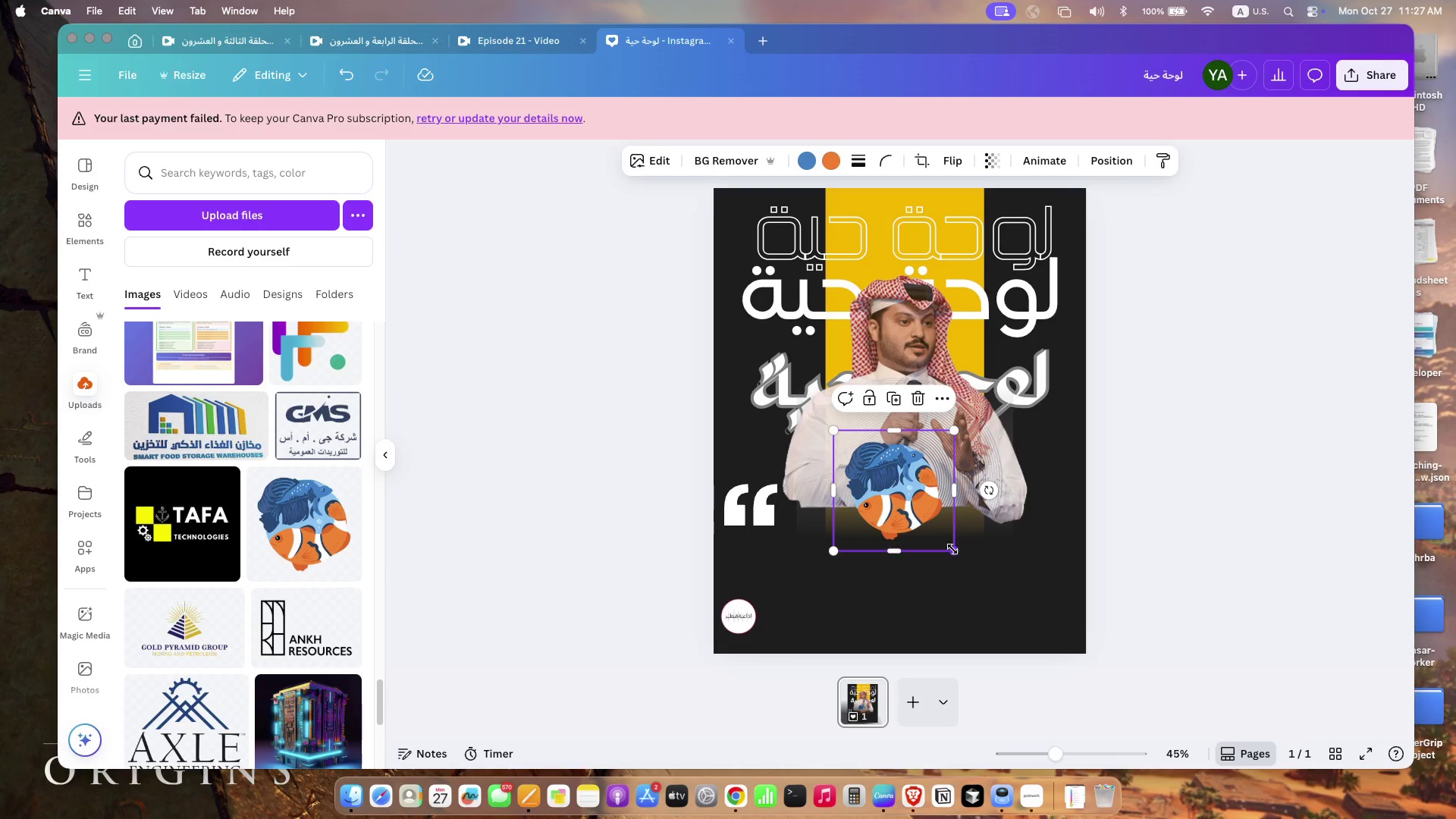 
left_click_drag(start_coordinate=[915, 504], to_coordinate=[918, 499])
 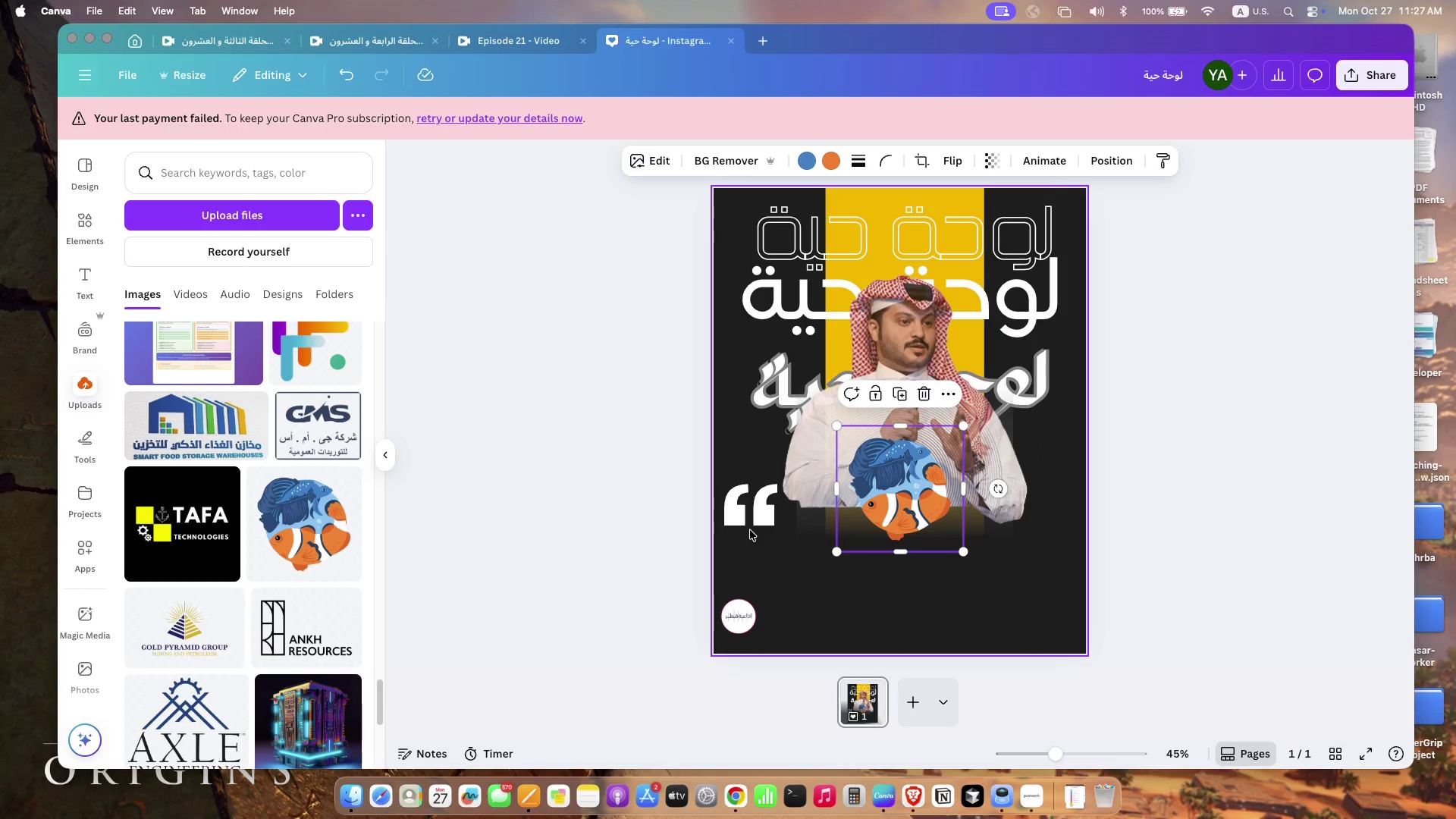 
left_click([595, 526])
 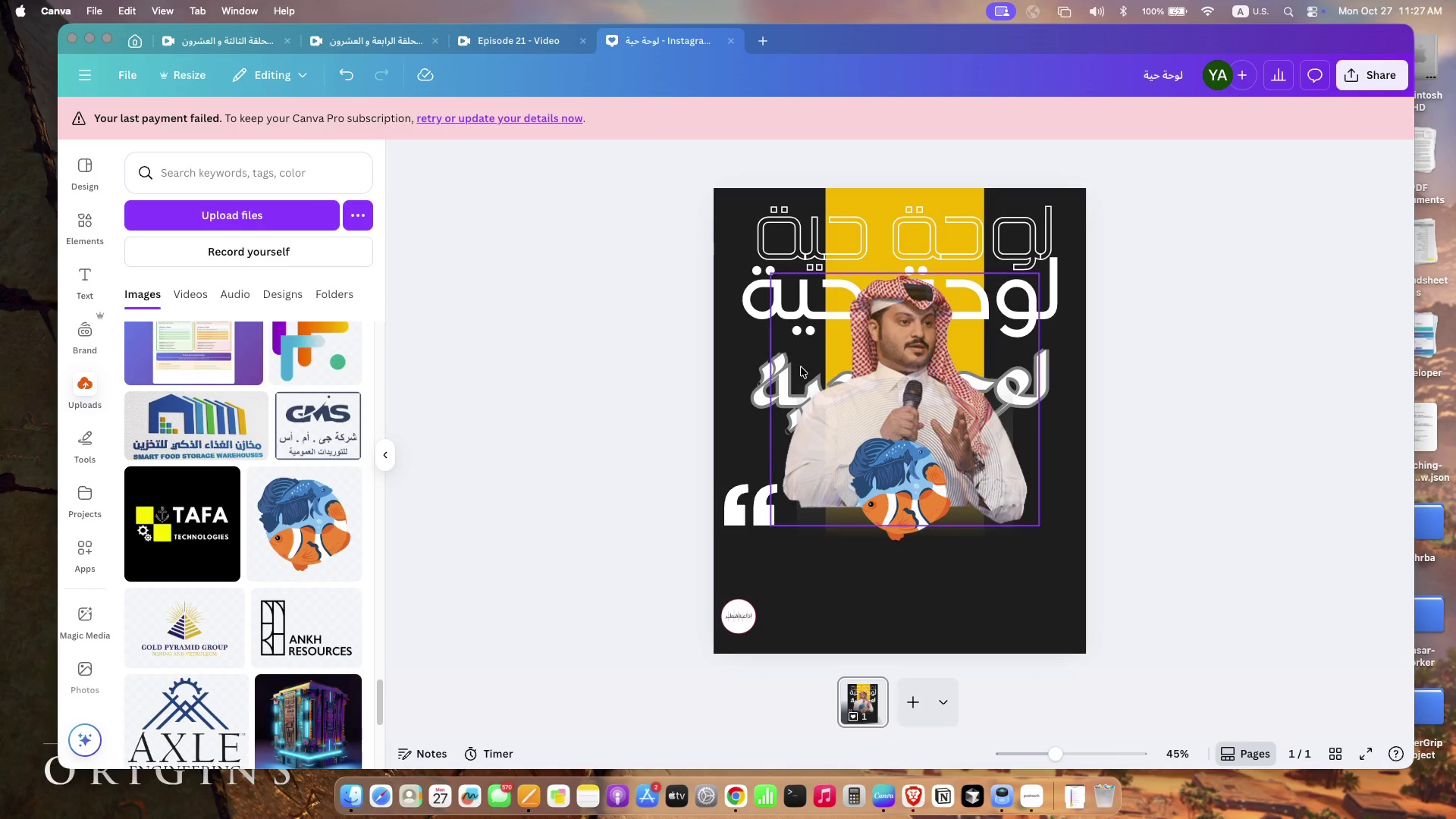 
left_click([801, 367])
 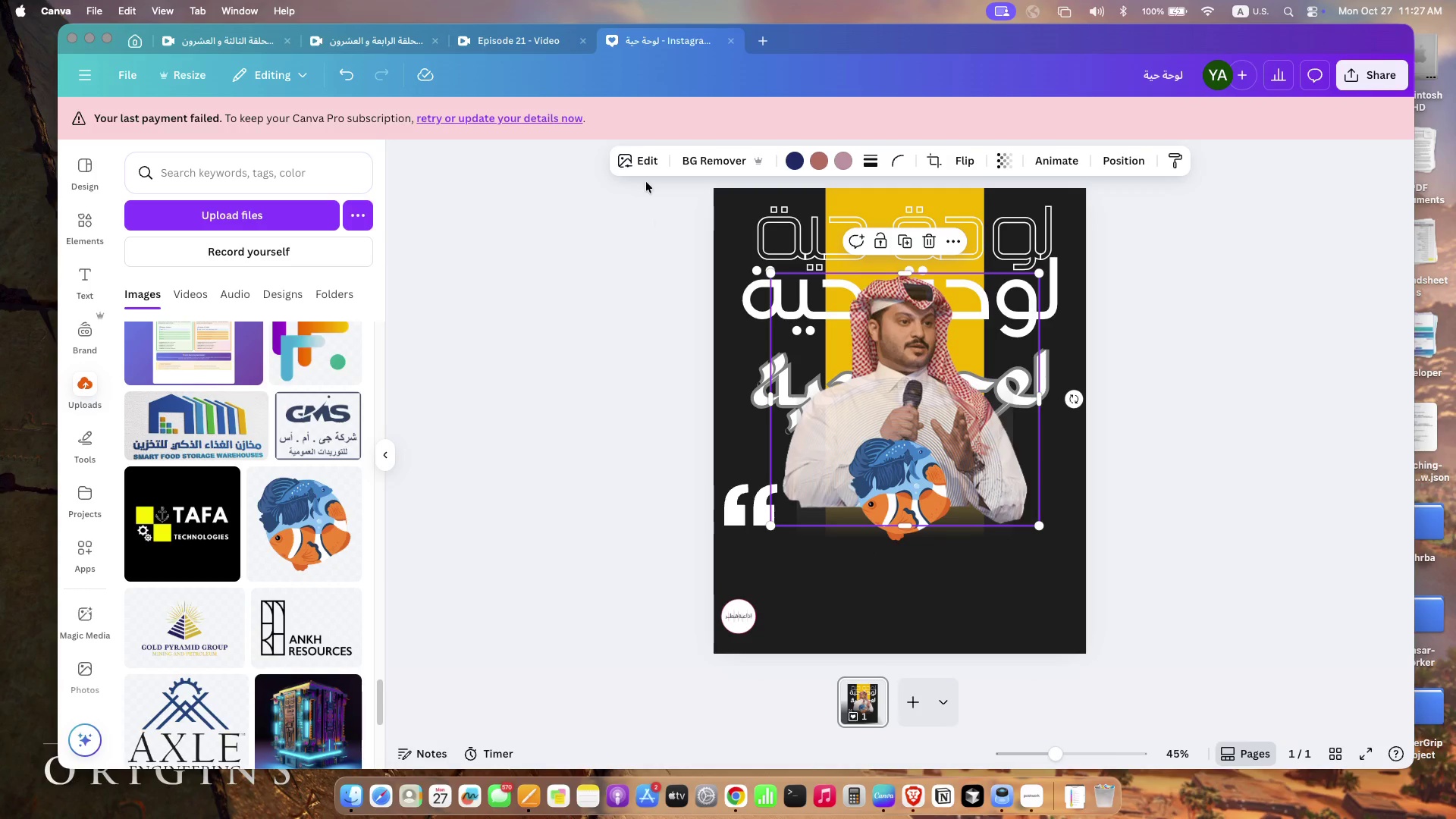 
left_click([643, 168])
 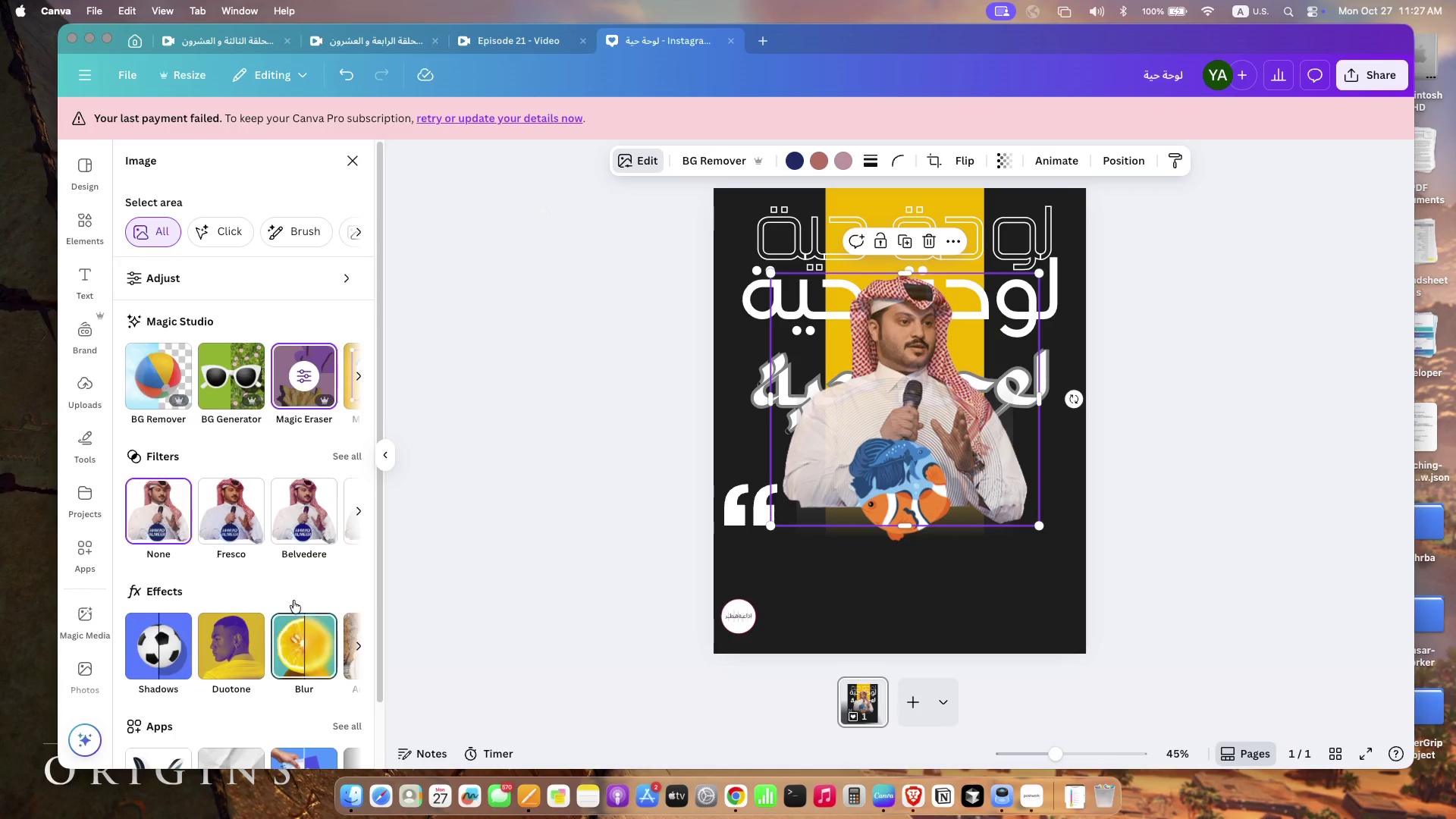 
scroll: coordinate [303, 492], scroll_direction: up, amount: 18.0
 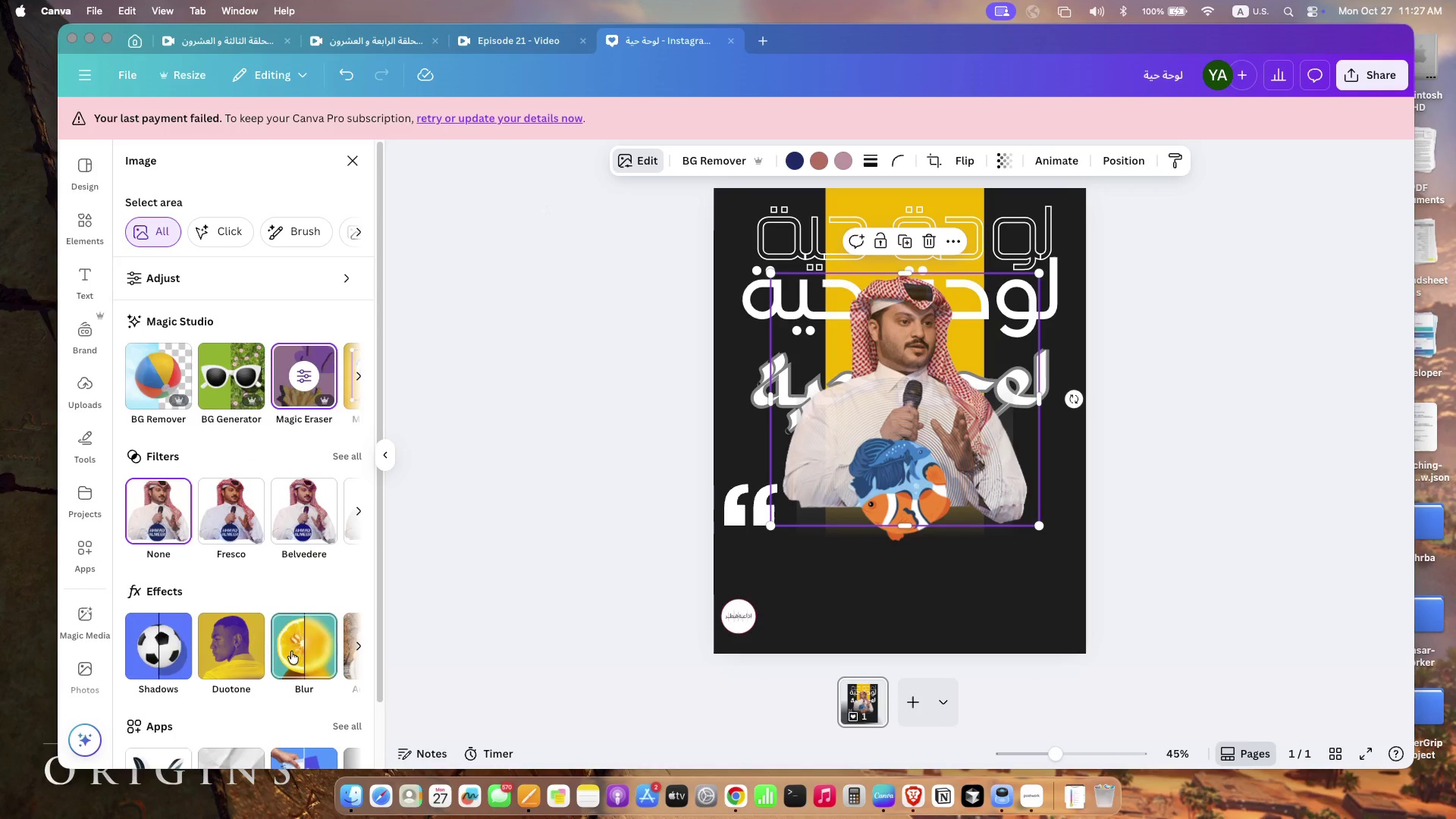 
scroll: coordinate [260, 607], scroll_direction: down, amount: 18.0
 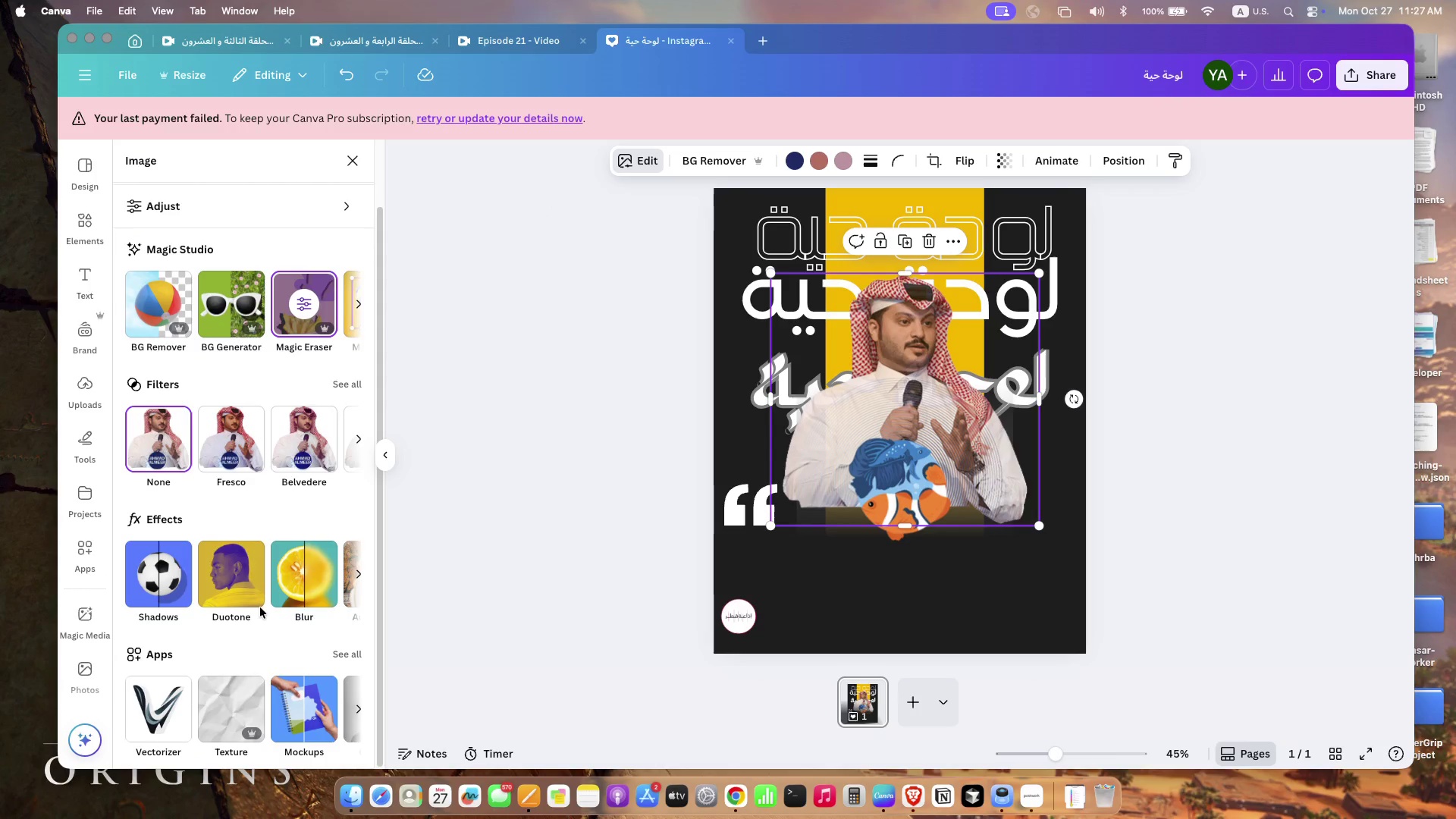 
scroll: coordinate [228, 714], scroll_direction: up, amount: 13.0
 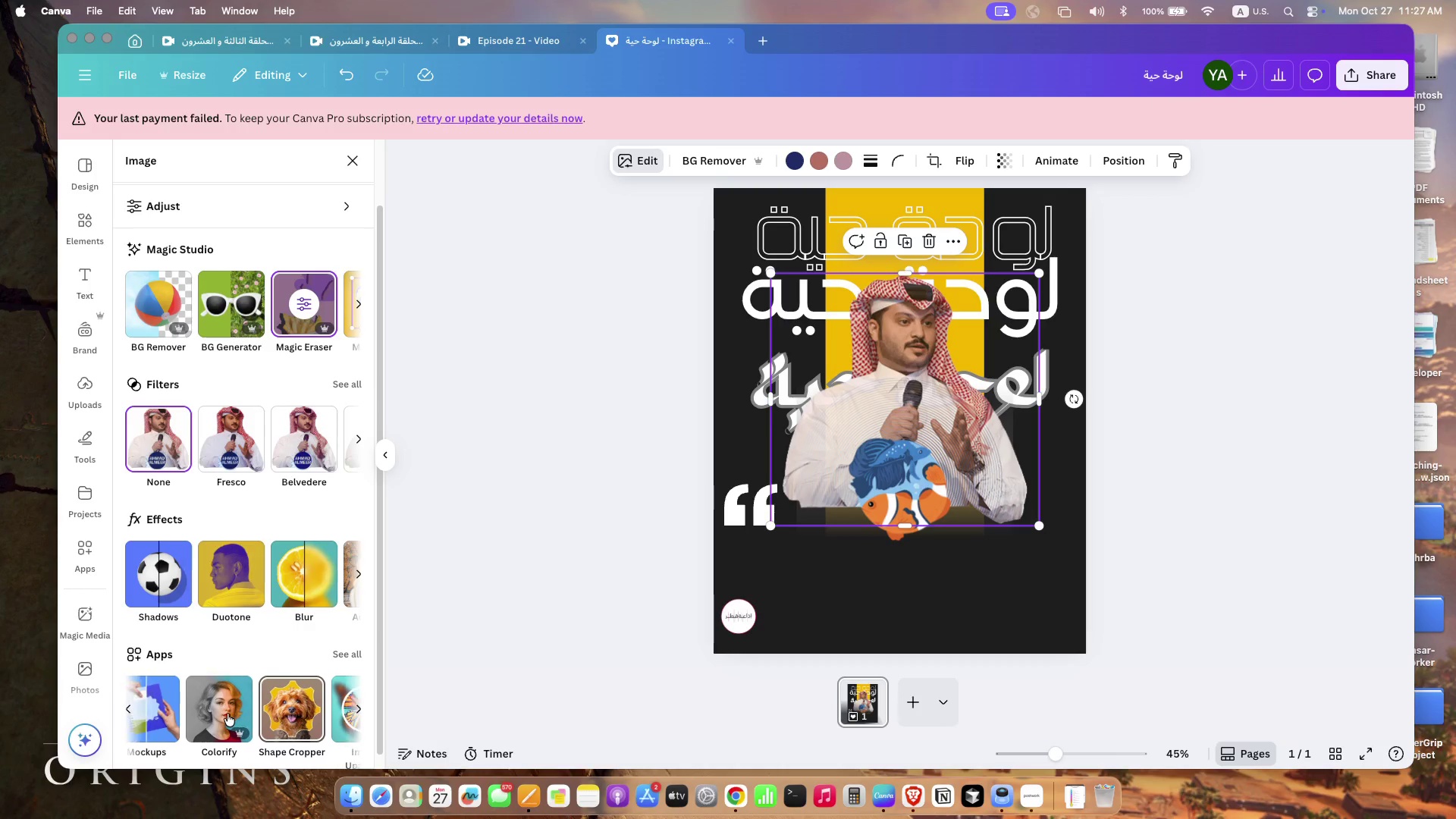 
scroll: coordinate [258, 311], scroll_direction: down, amount: 109.0
 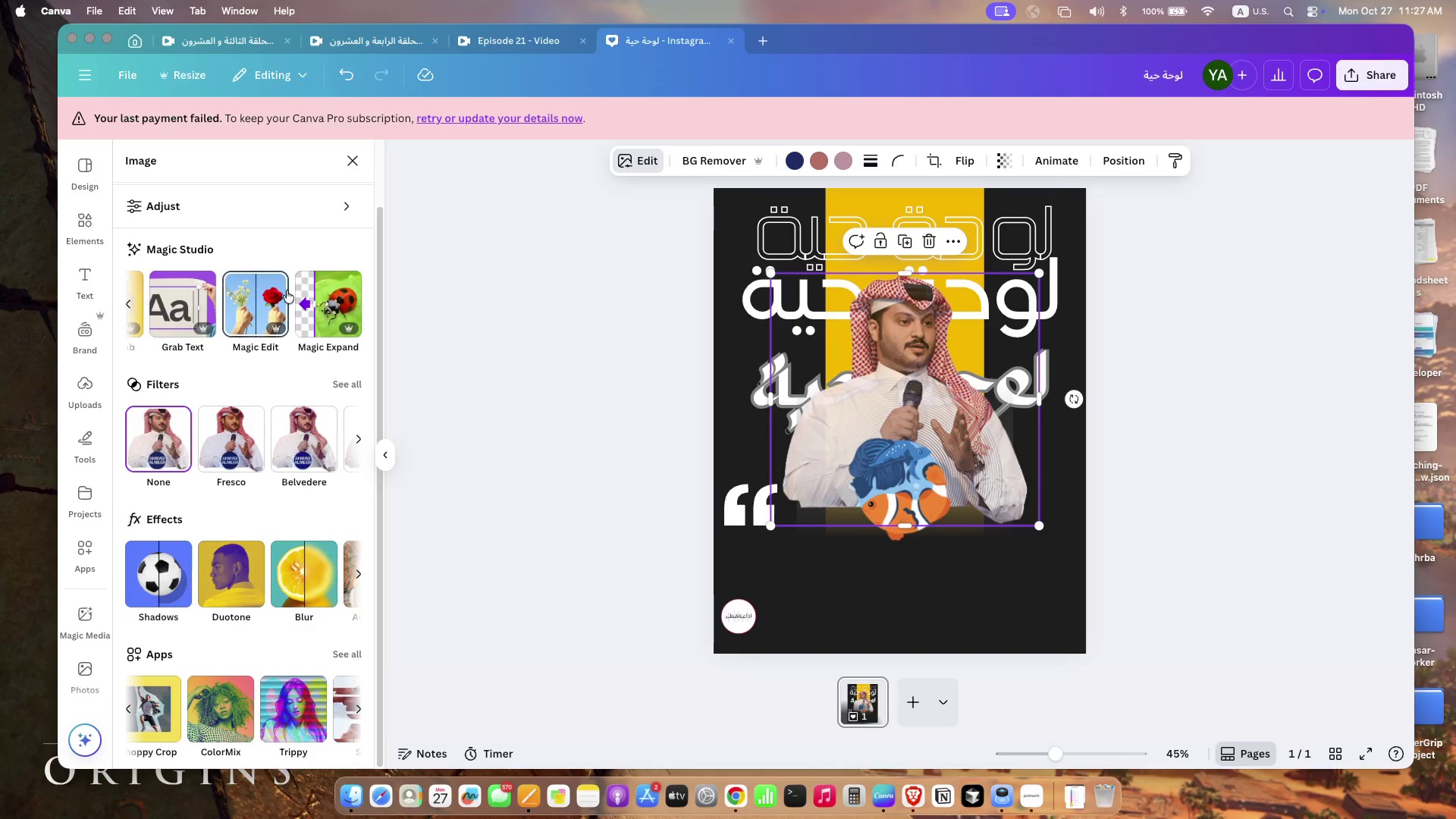 
left_click([296, 287])
 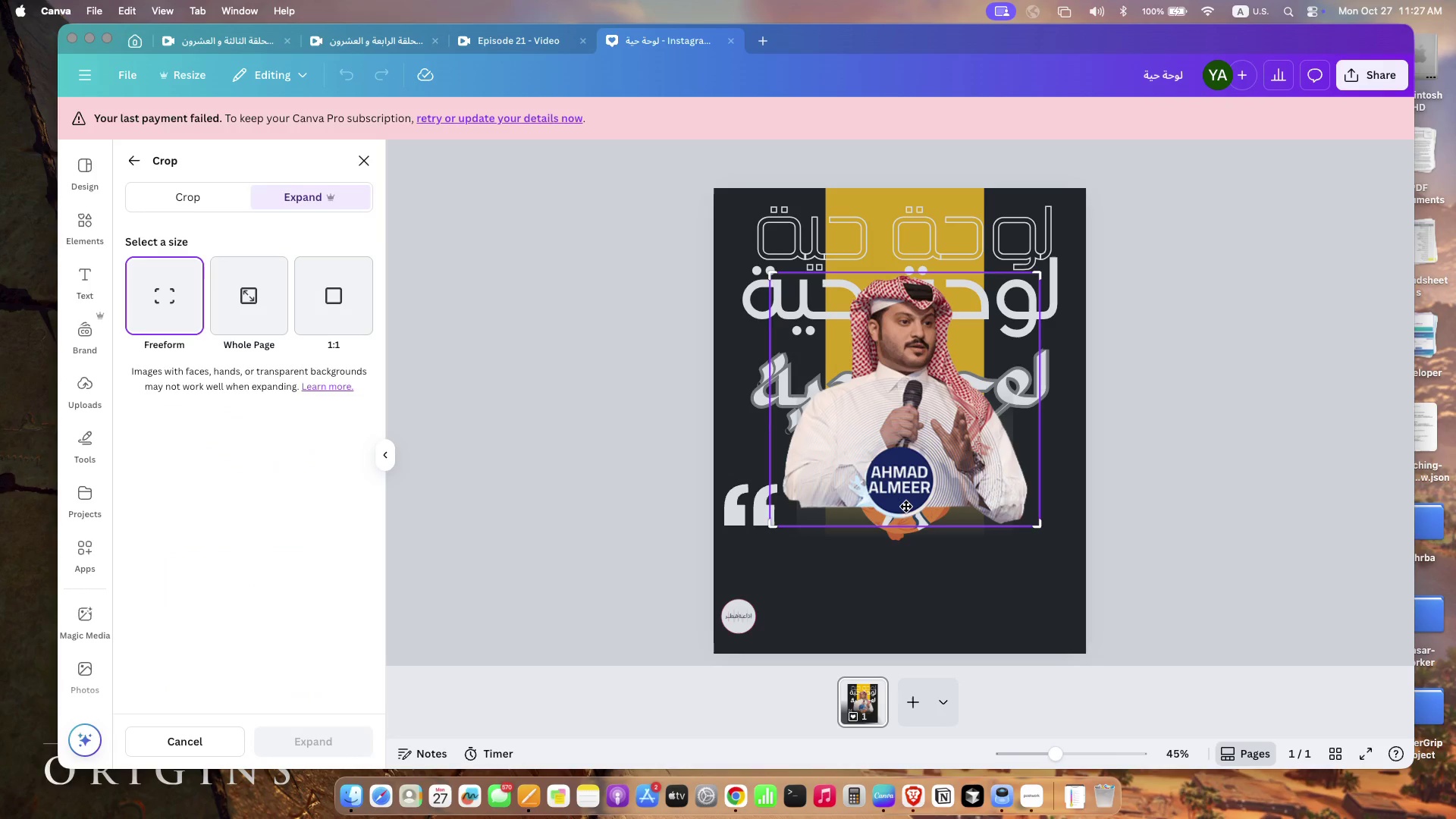 
key(Meta+Equal)
 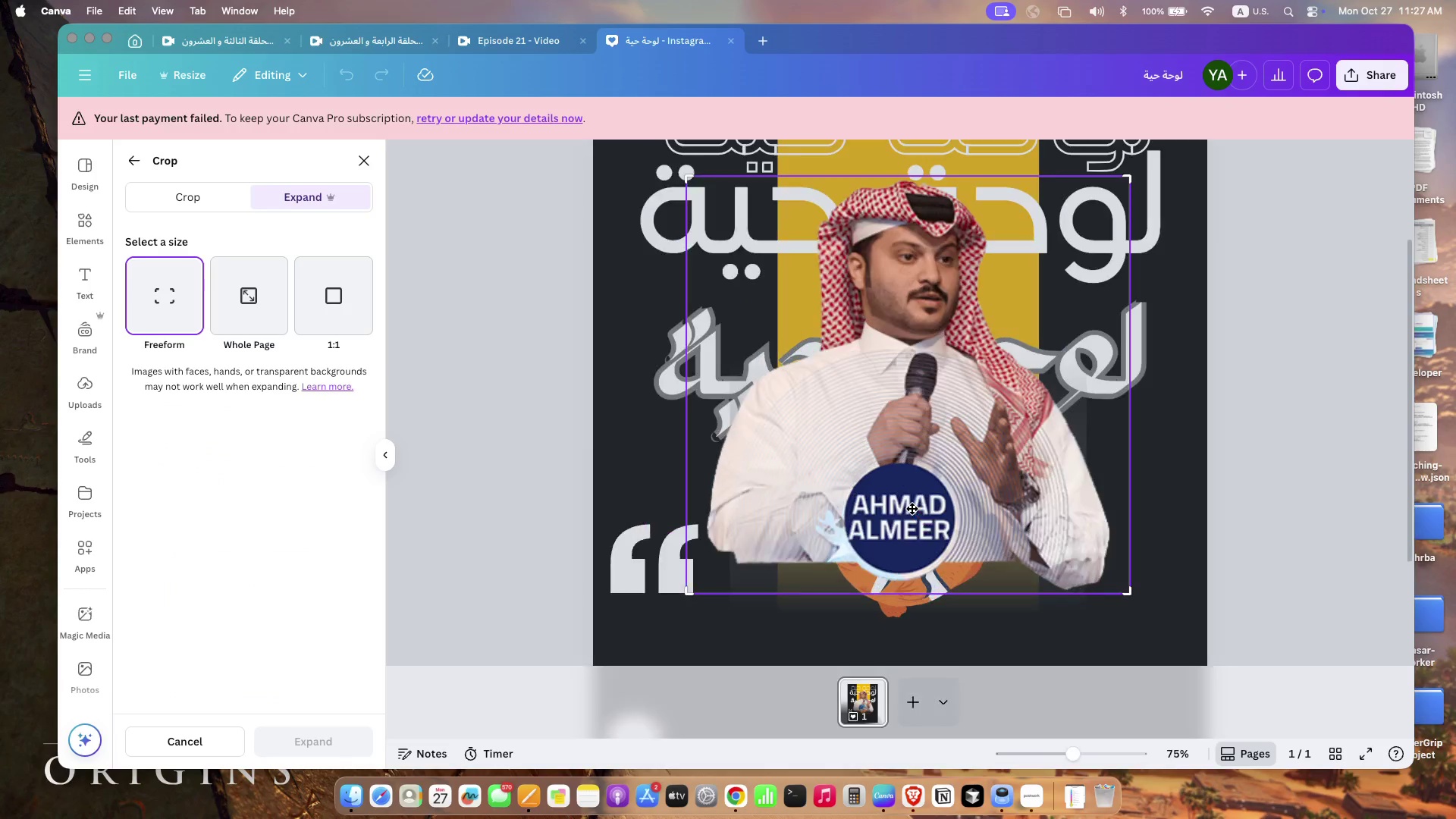 
key(Meta+Equal)
 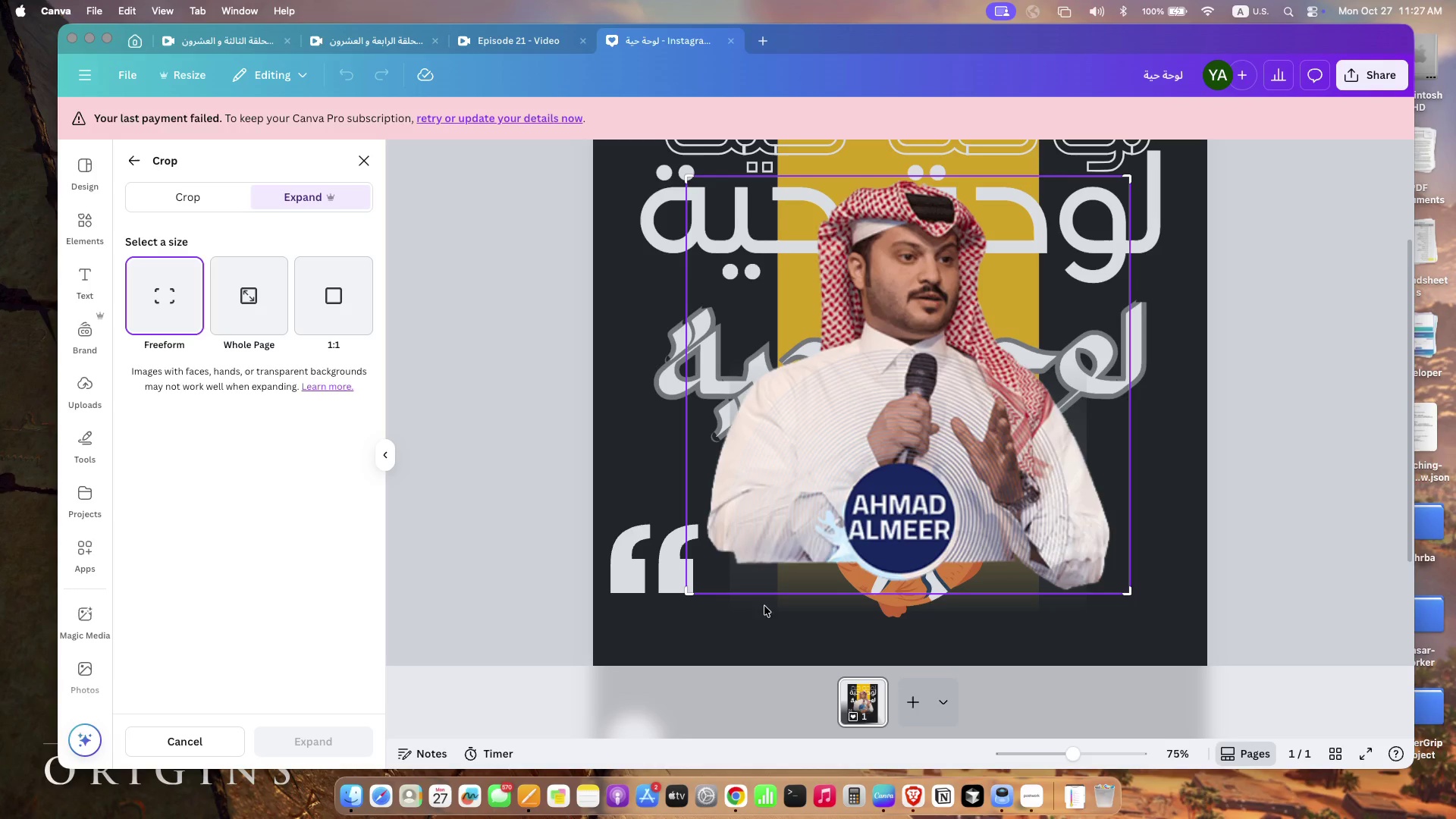 
left_click([692, 592])
 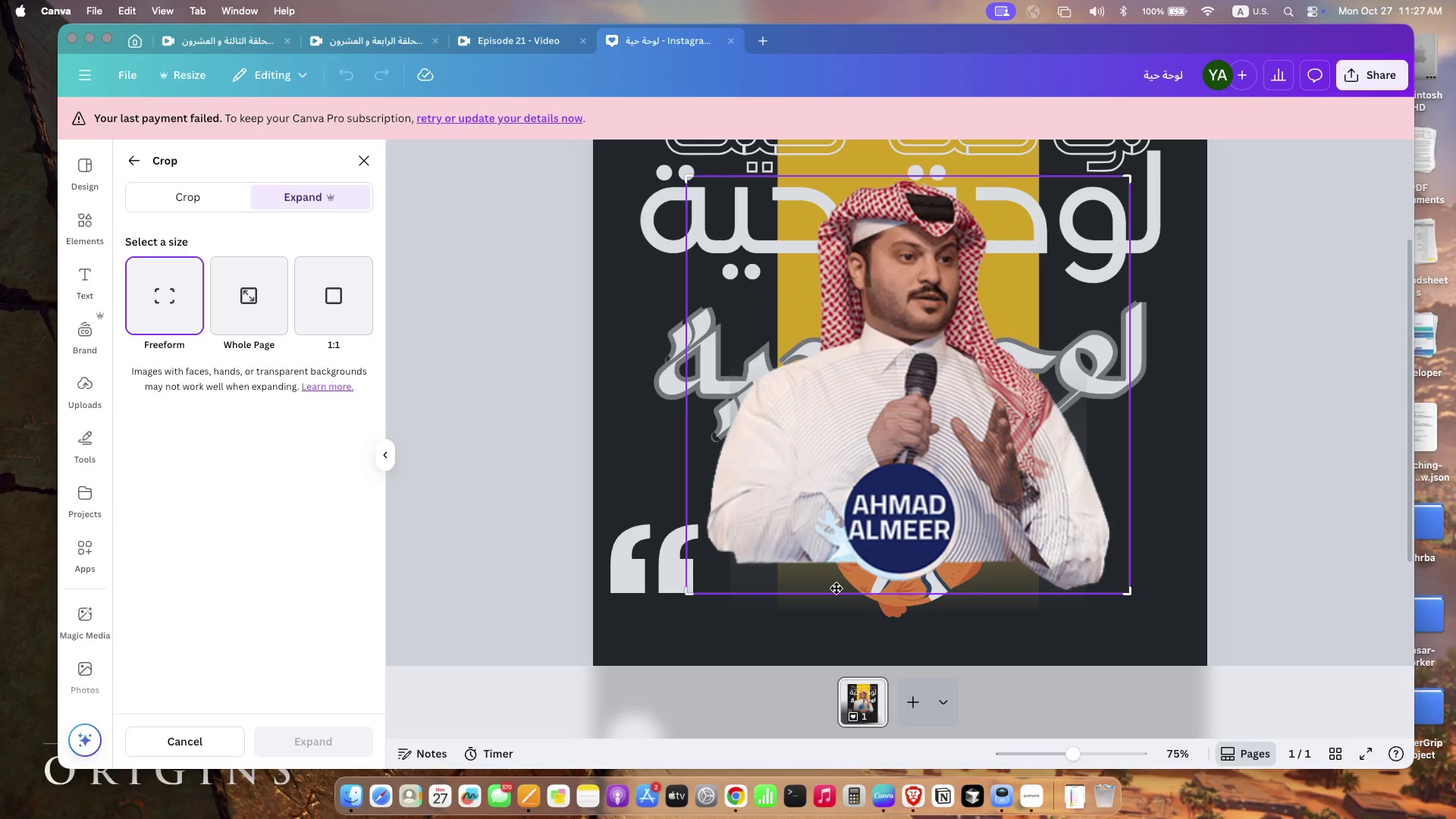 
left_click_drag(start_coordinate=[1128, 596], to_coordinate=[1129, 640])
 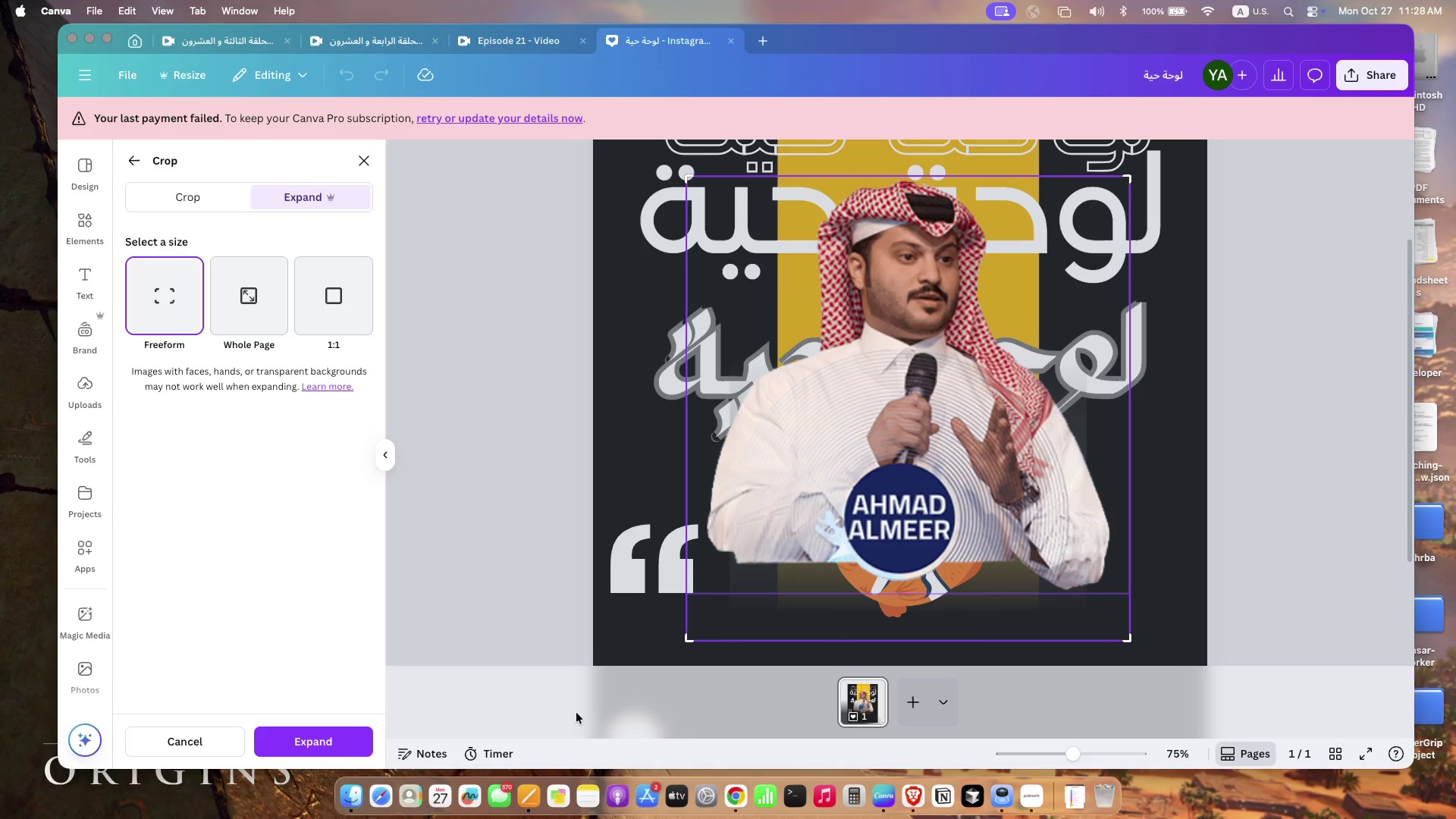 
left_click([340, 739])
 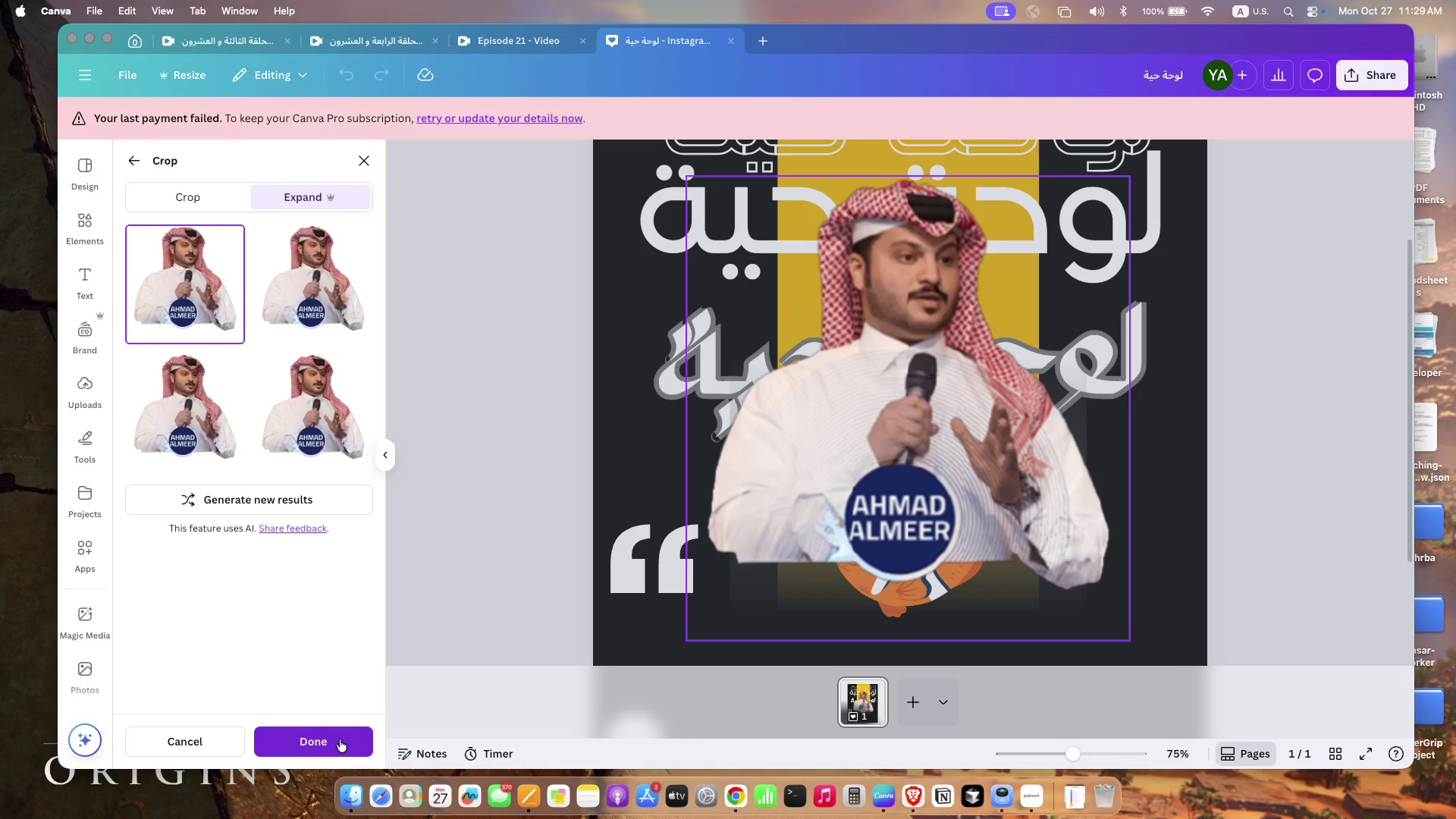 
wait(90.79)
 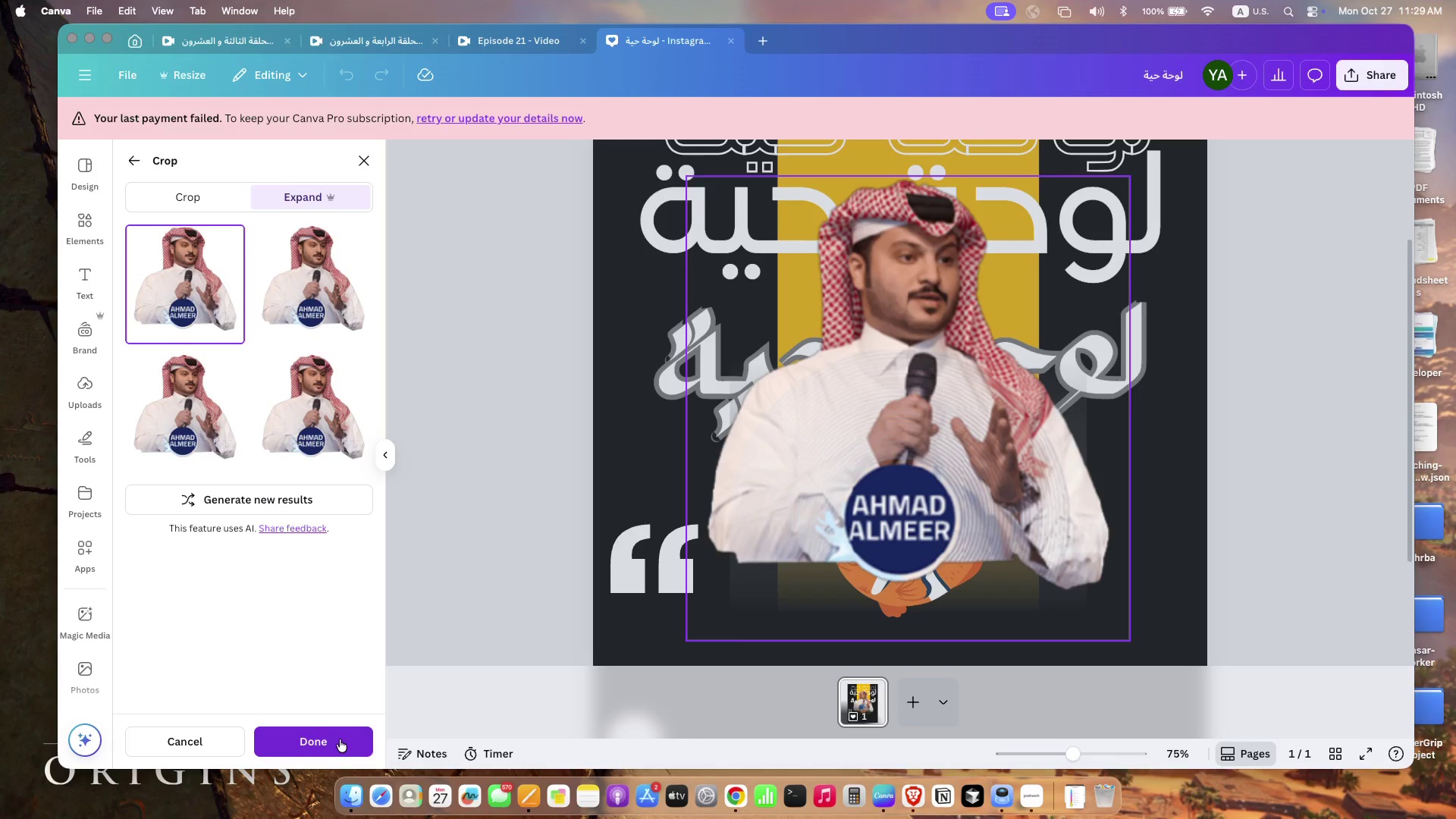 
left_click([300, 278])
 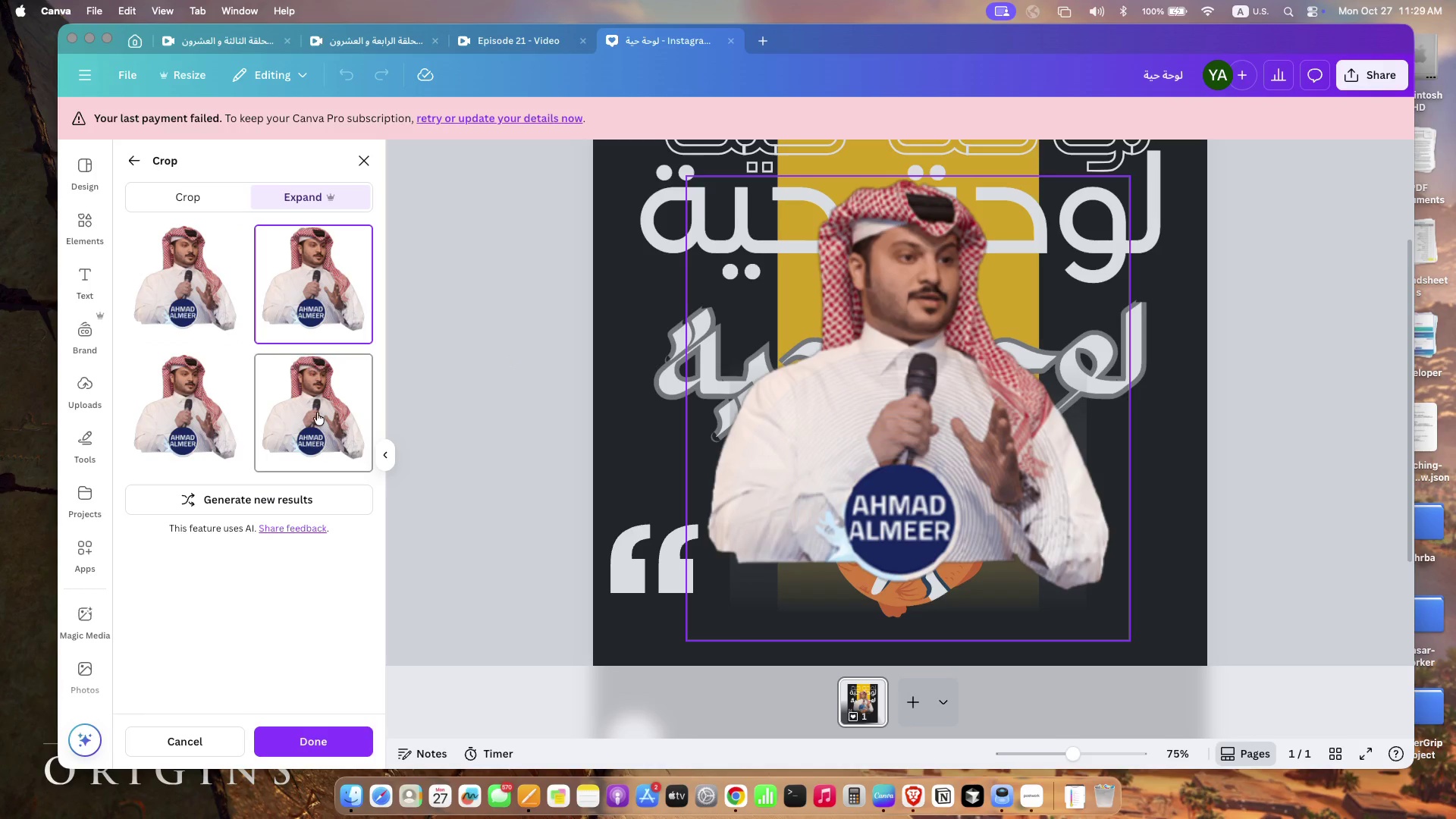 
left_click([317, 413])
 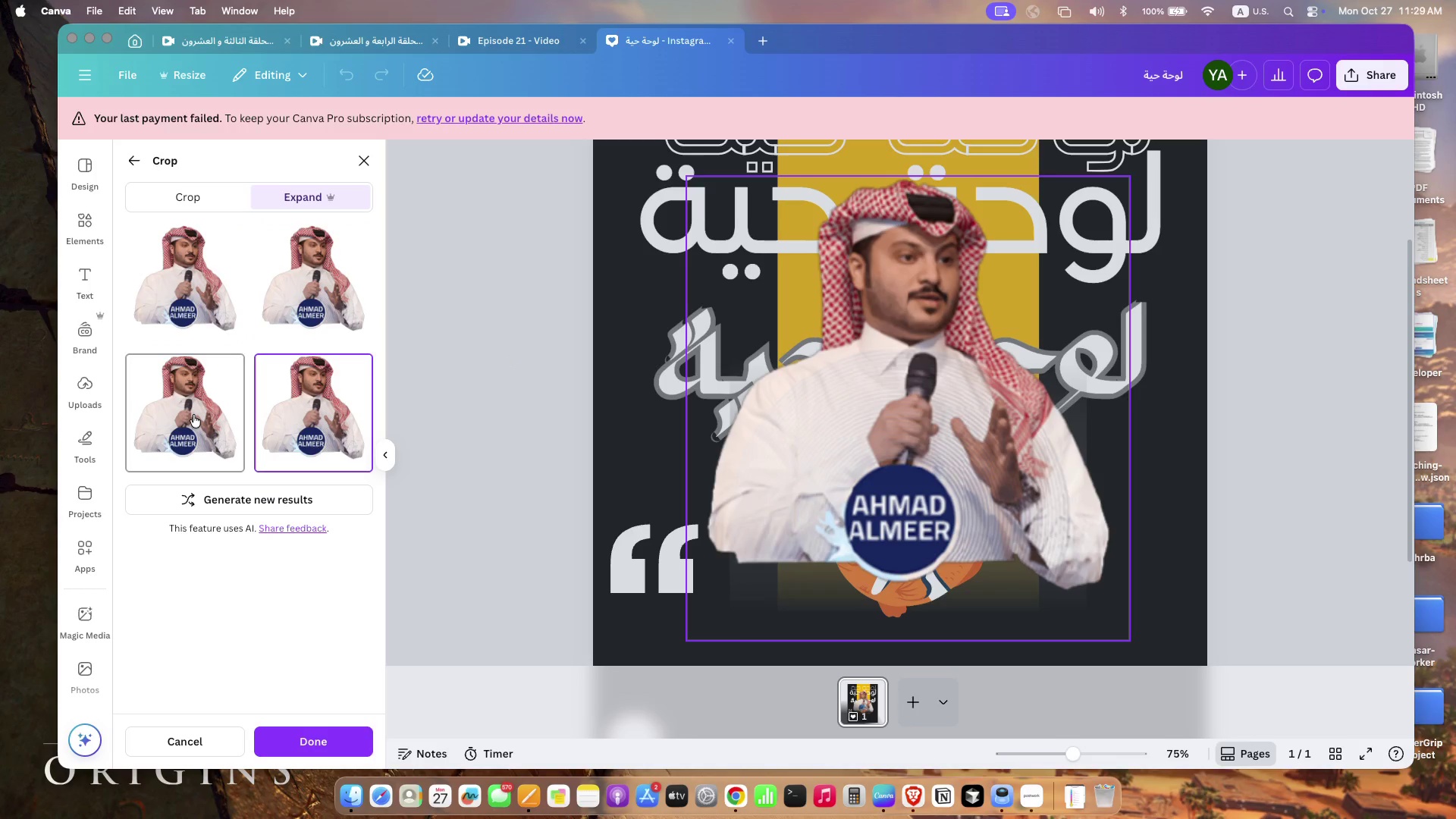 
left_click([193, 415])
 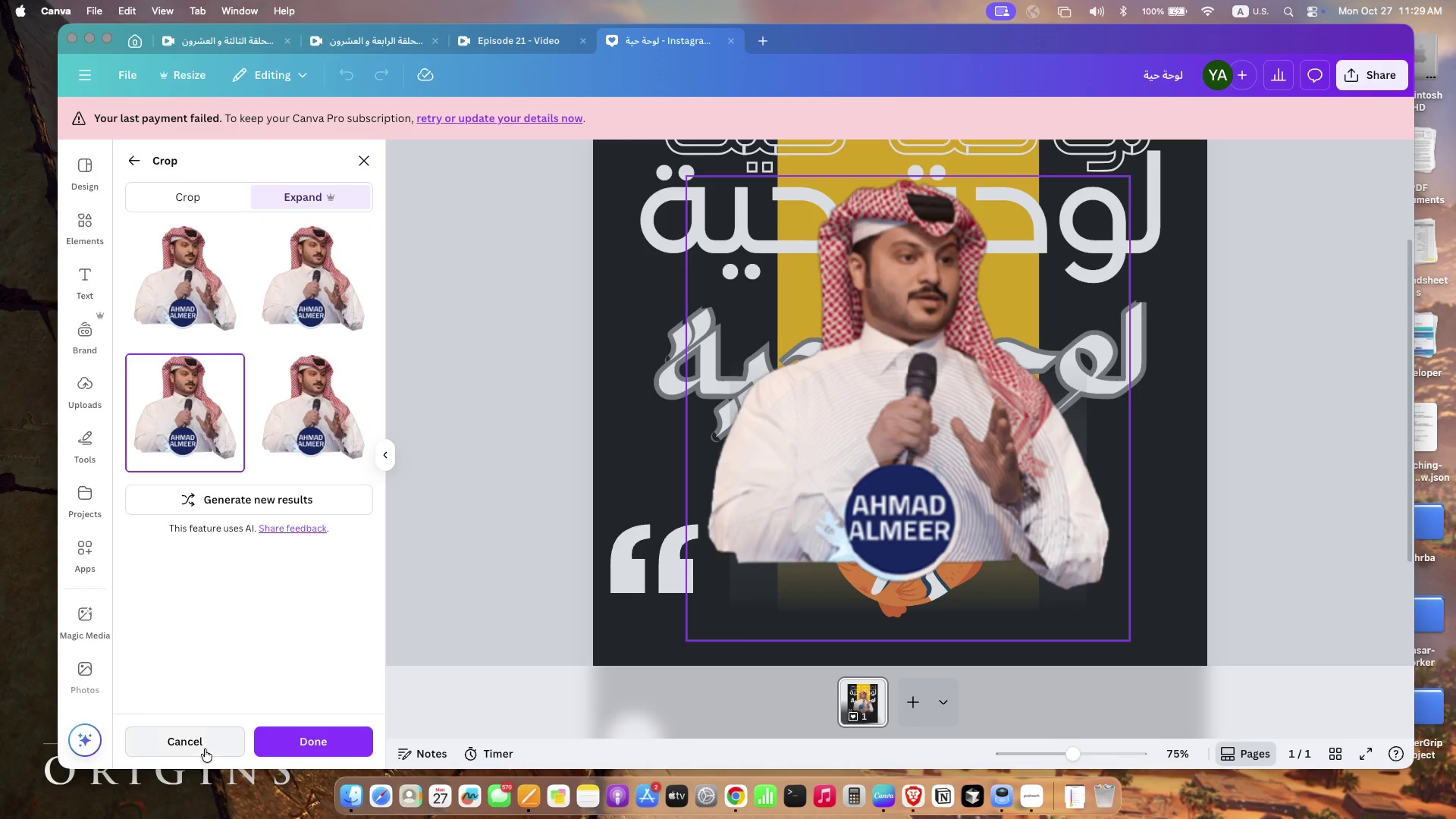 
left_click([205, 749])
 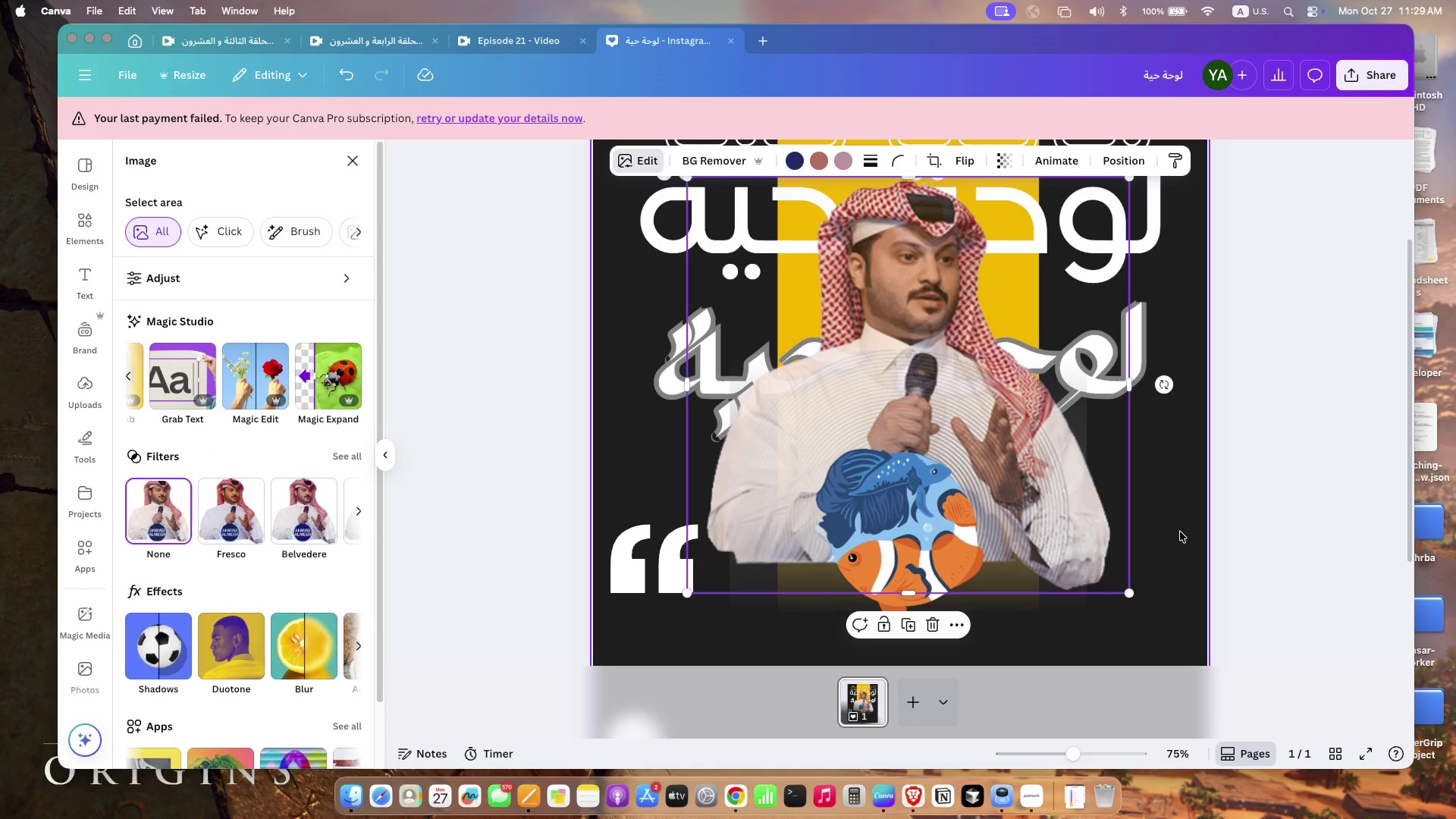 
left_click([1290, 532])
 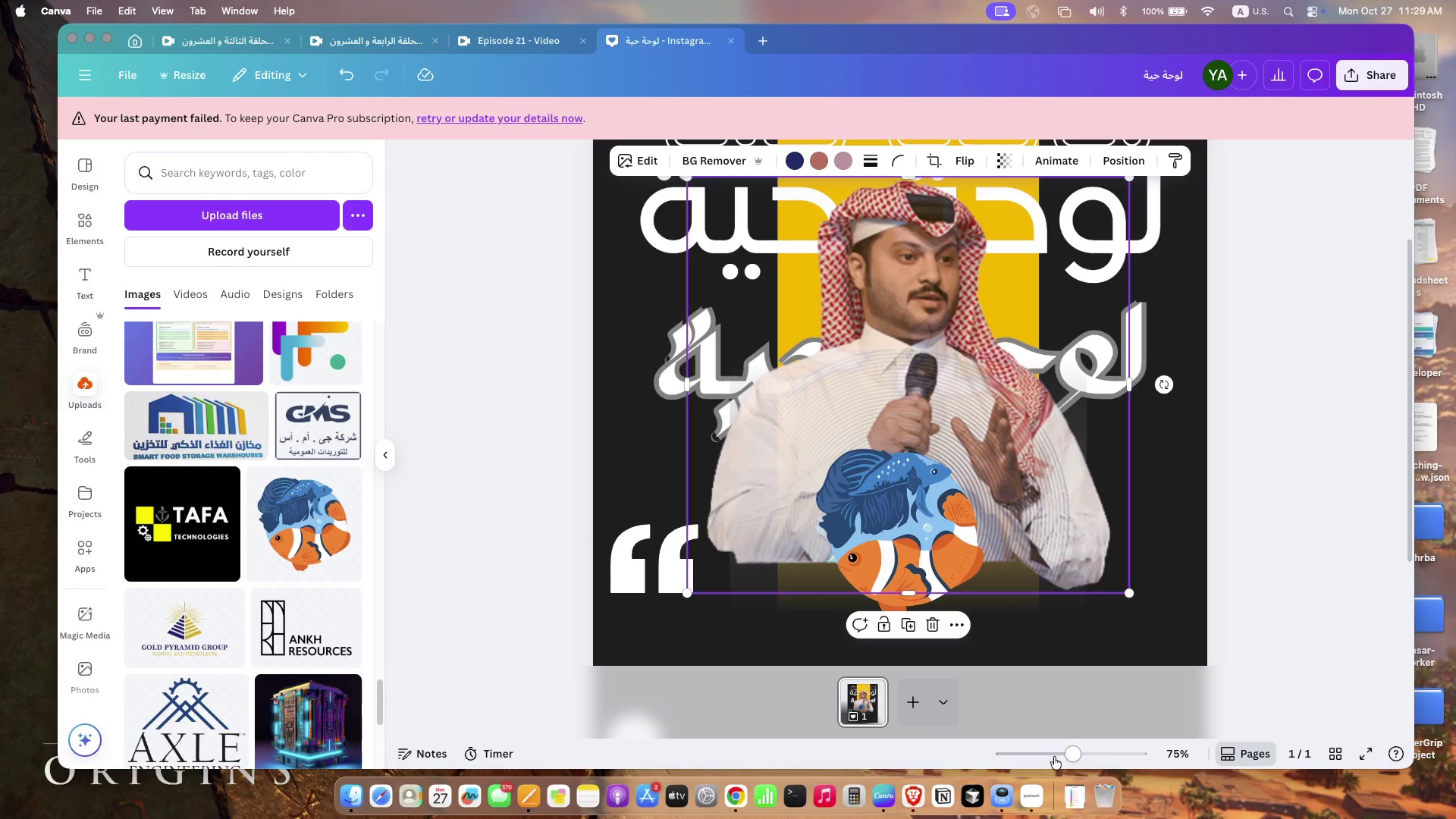 
left_click([1053, 756])
 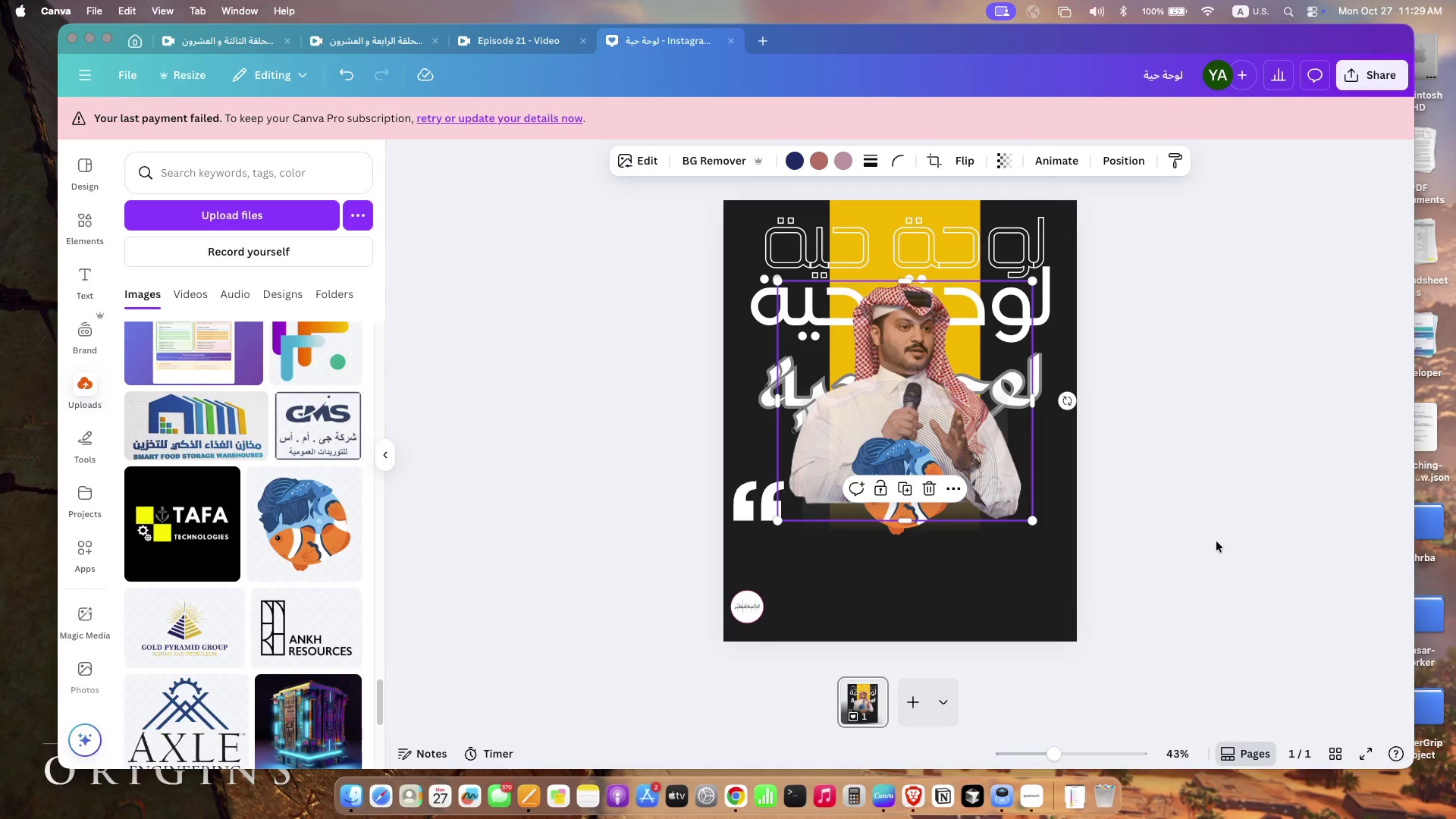 
left_click([1216, 541])
 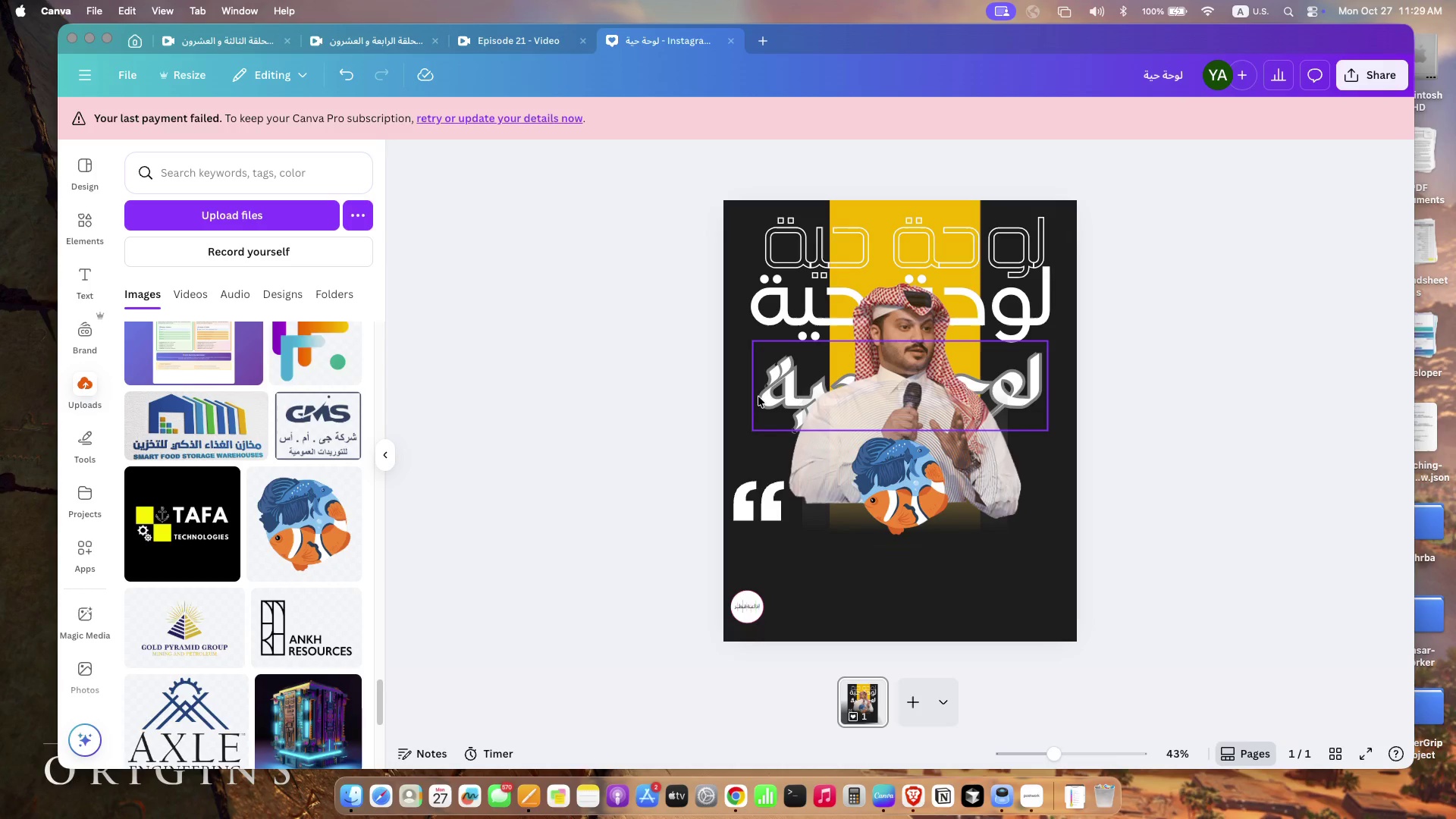 
left_click([758, 394])
 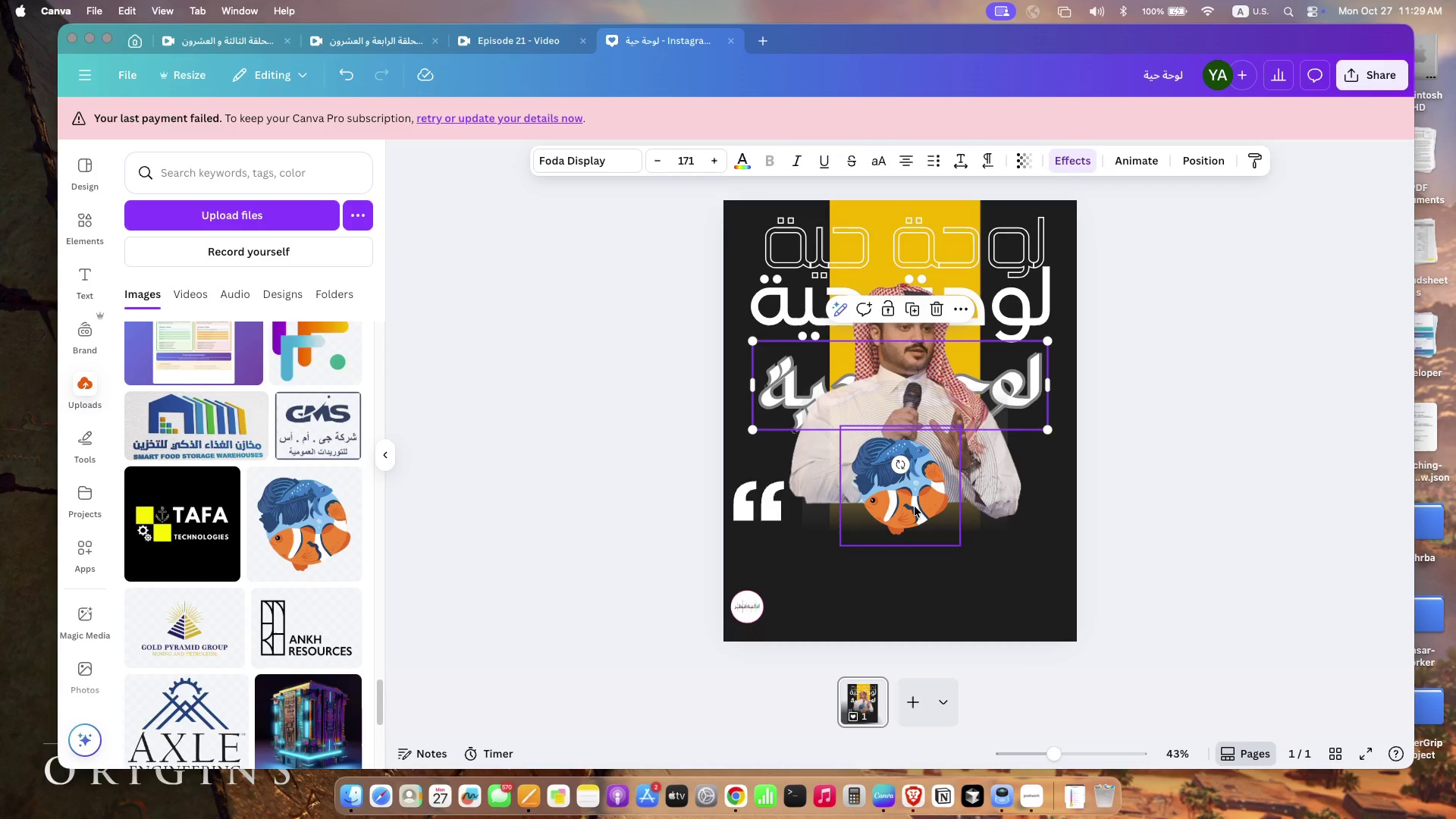 
left_click([915, 507])
 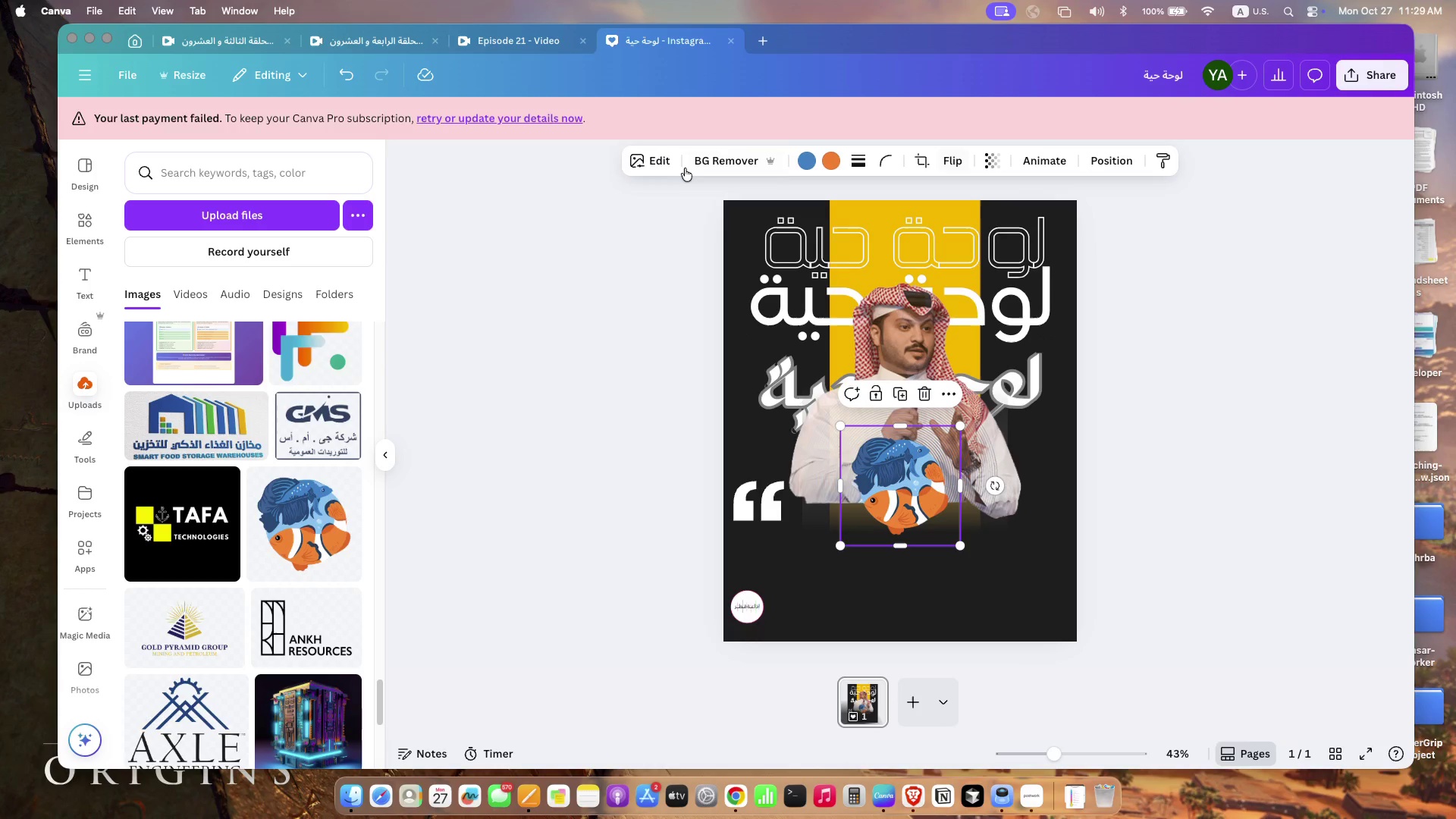 
left_click([646, 165])
 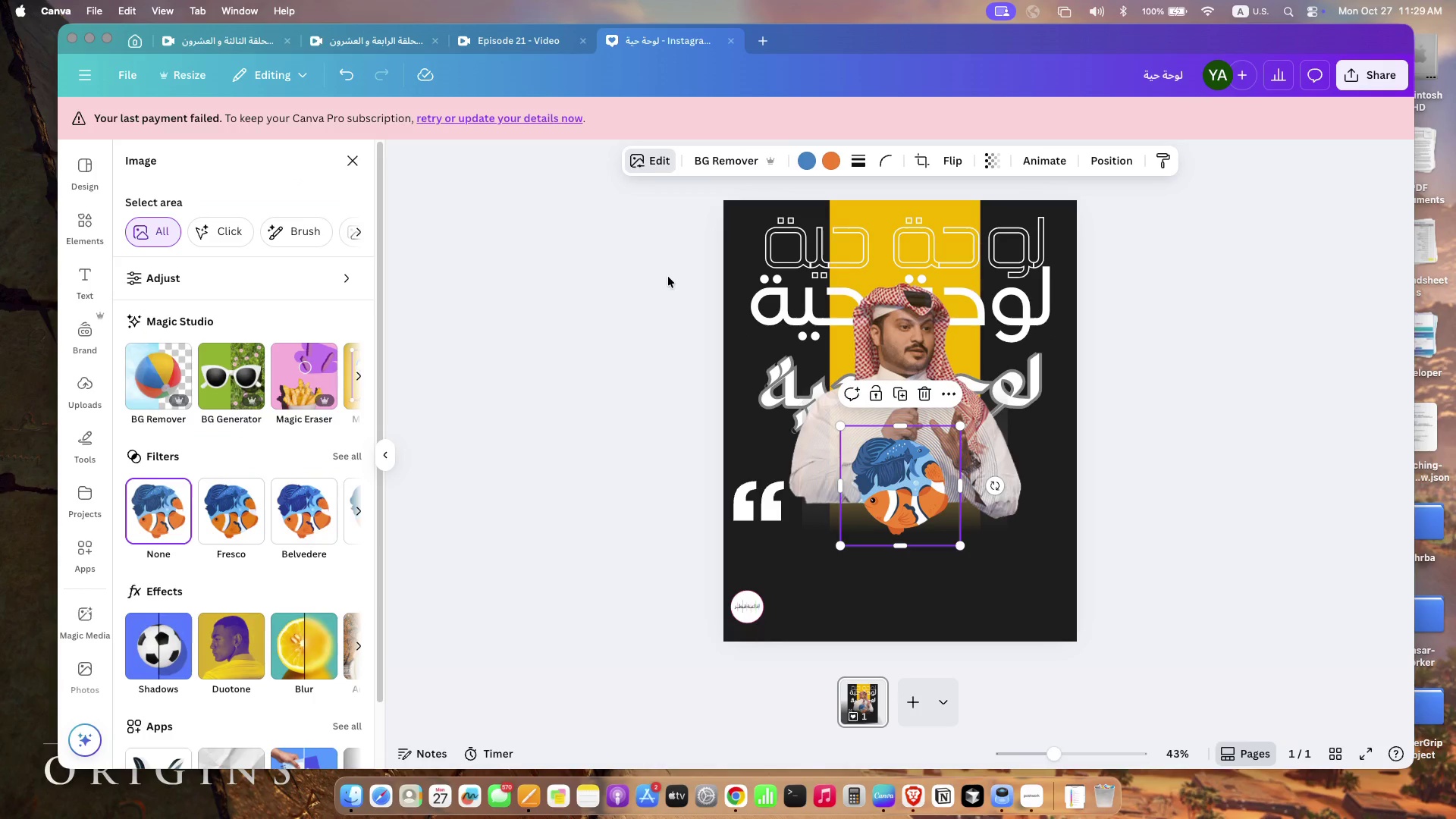 
scroll: coordinate [205, 444], scroll_direction: up, amount: 3.0
 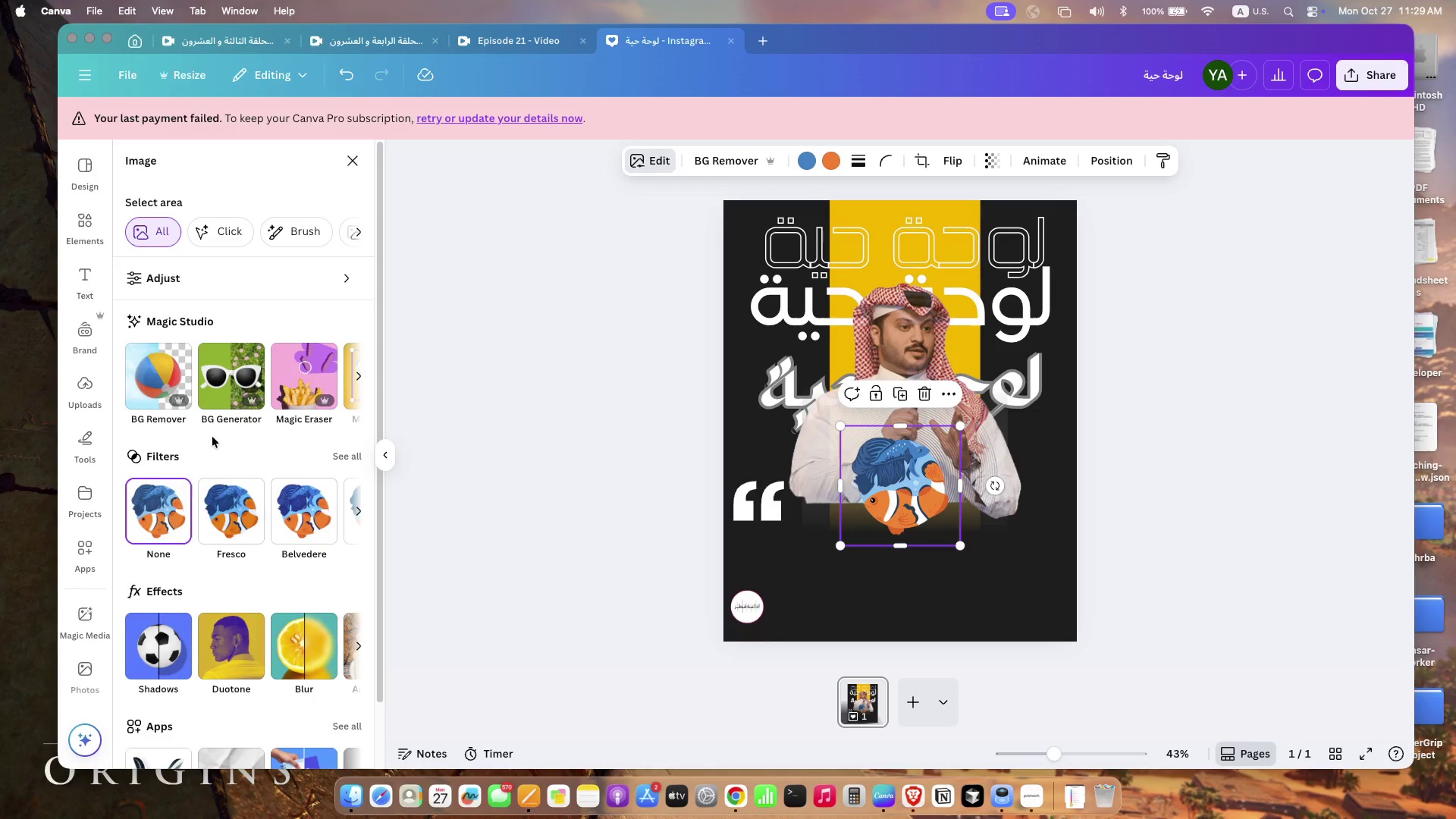 
scroll: coordinate [205, 444], scroll_direction: down, amount: 32.0
 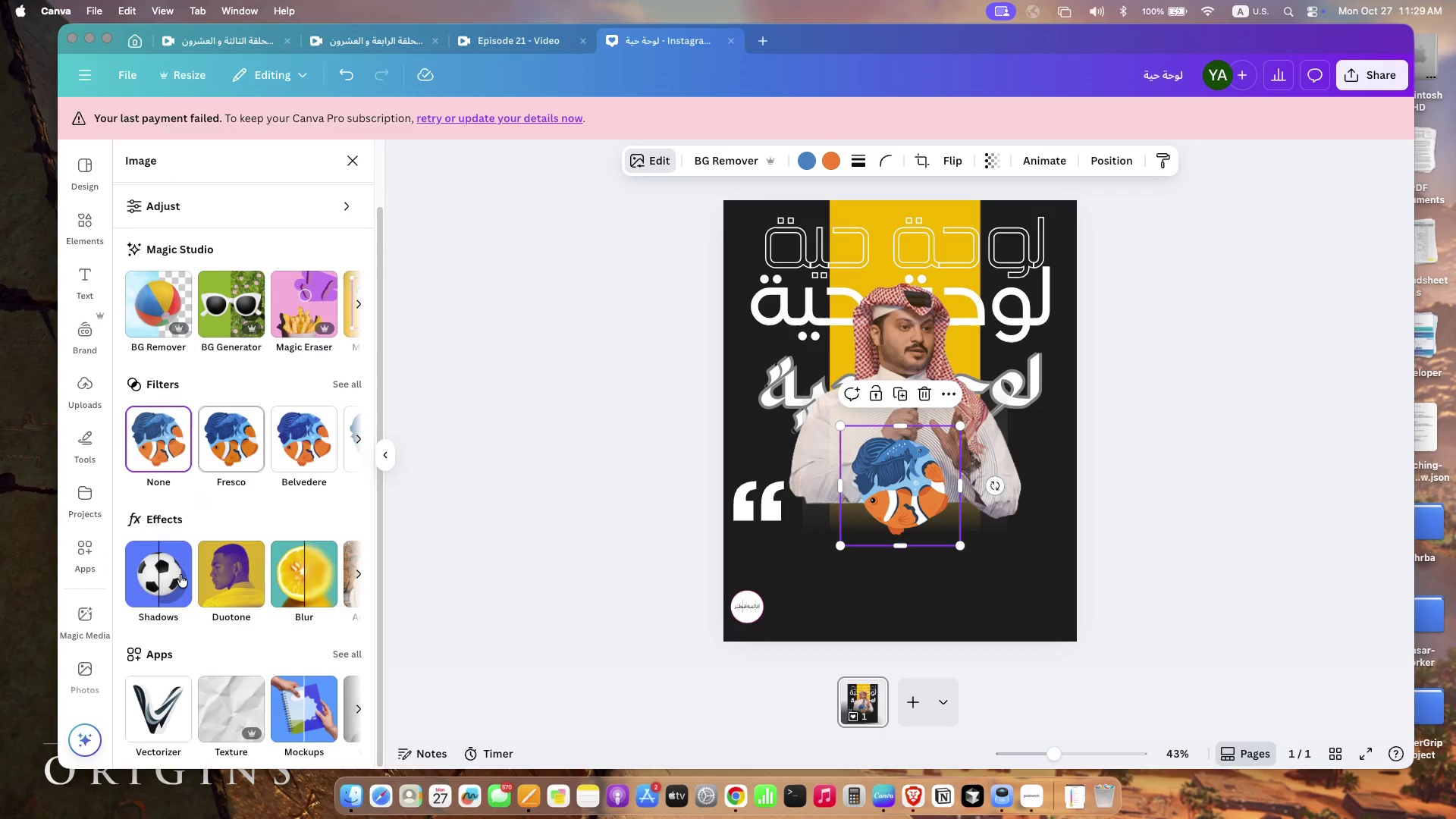 
left_click([163, 582])
 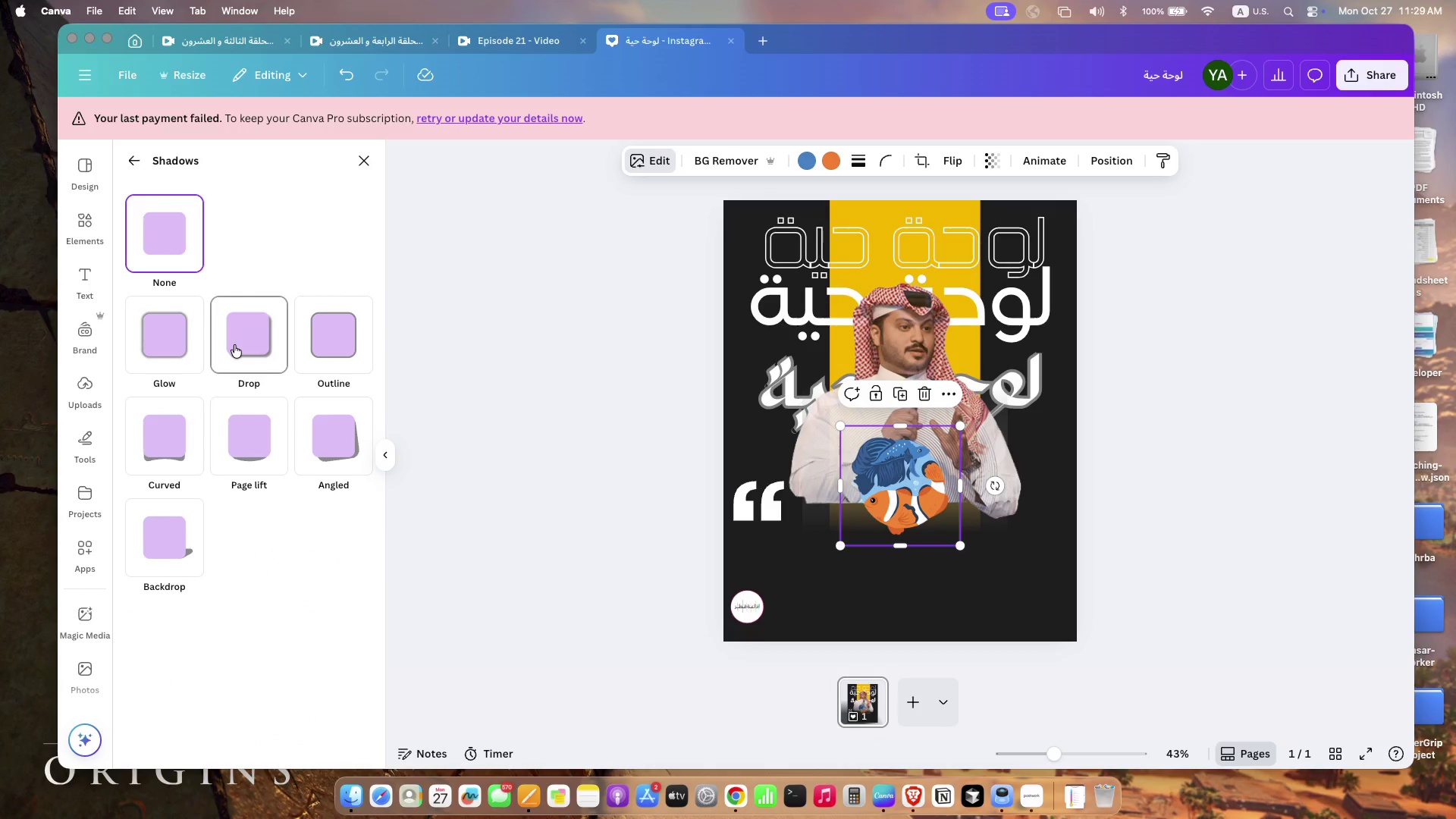 
left_click([234, 345])
 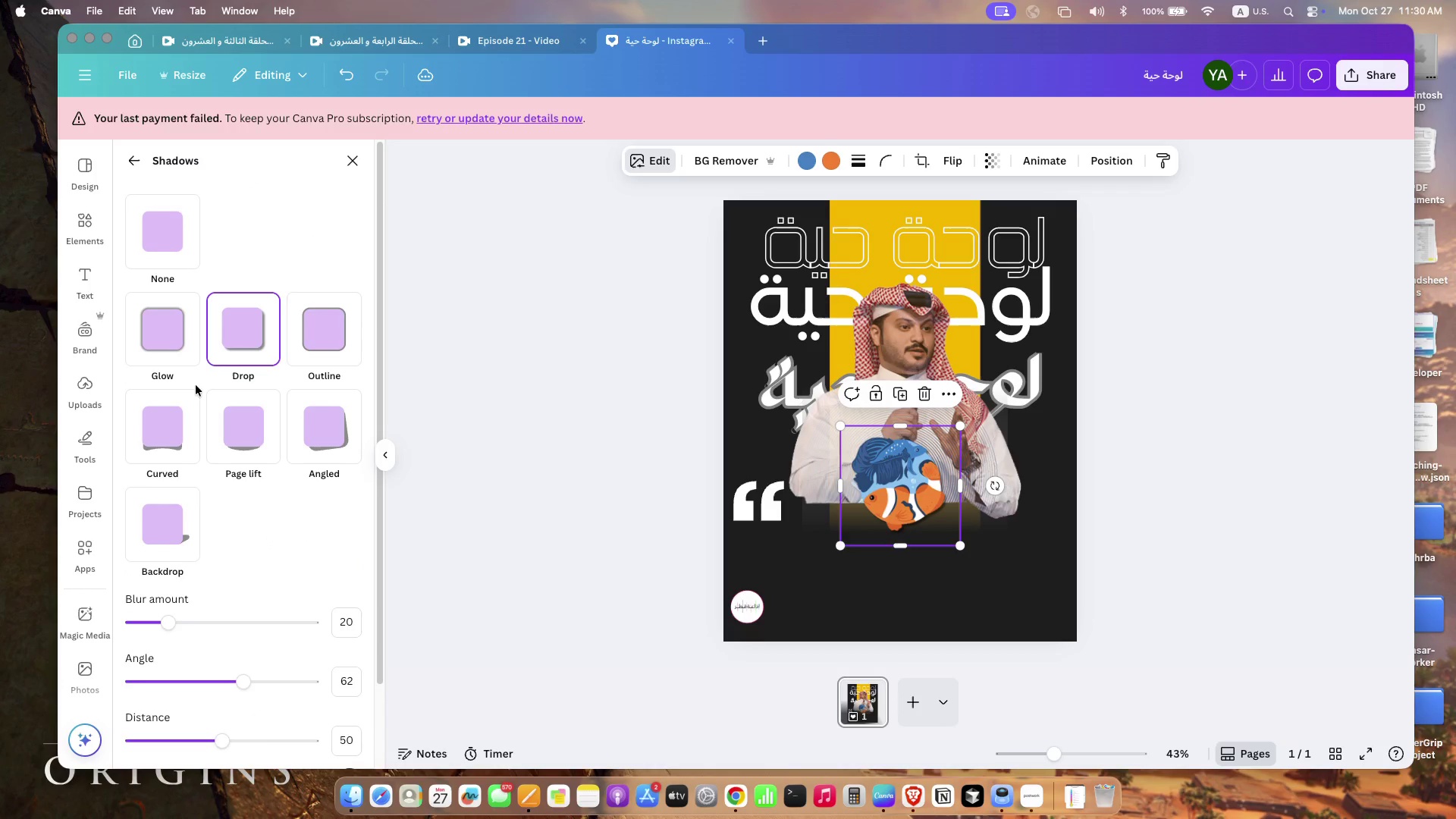 
left_click([172, 340])
 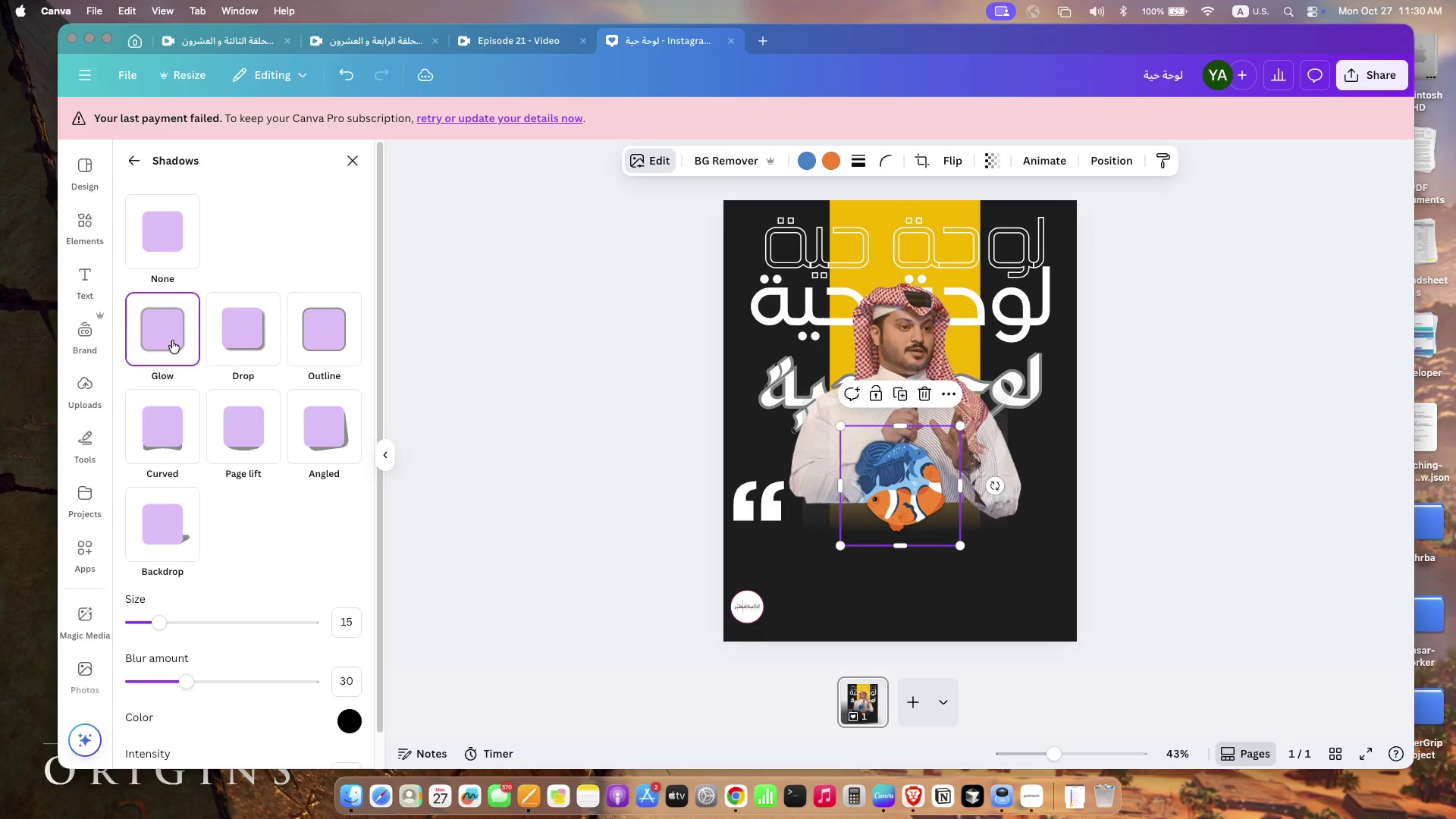 
left_click_drag(start_coordinate=[158, 624], to_coordinate=[221, 610])
 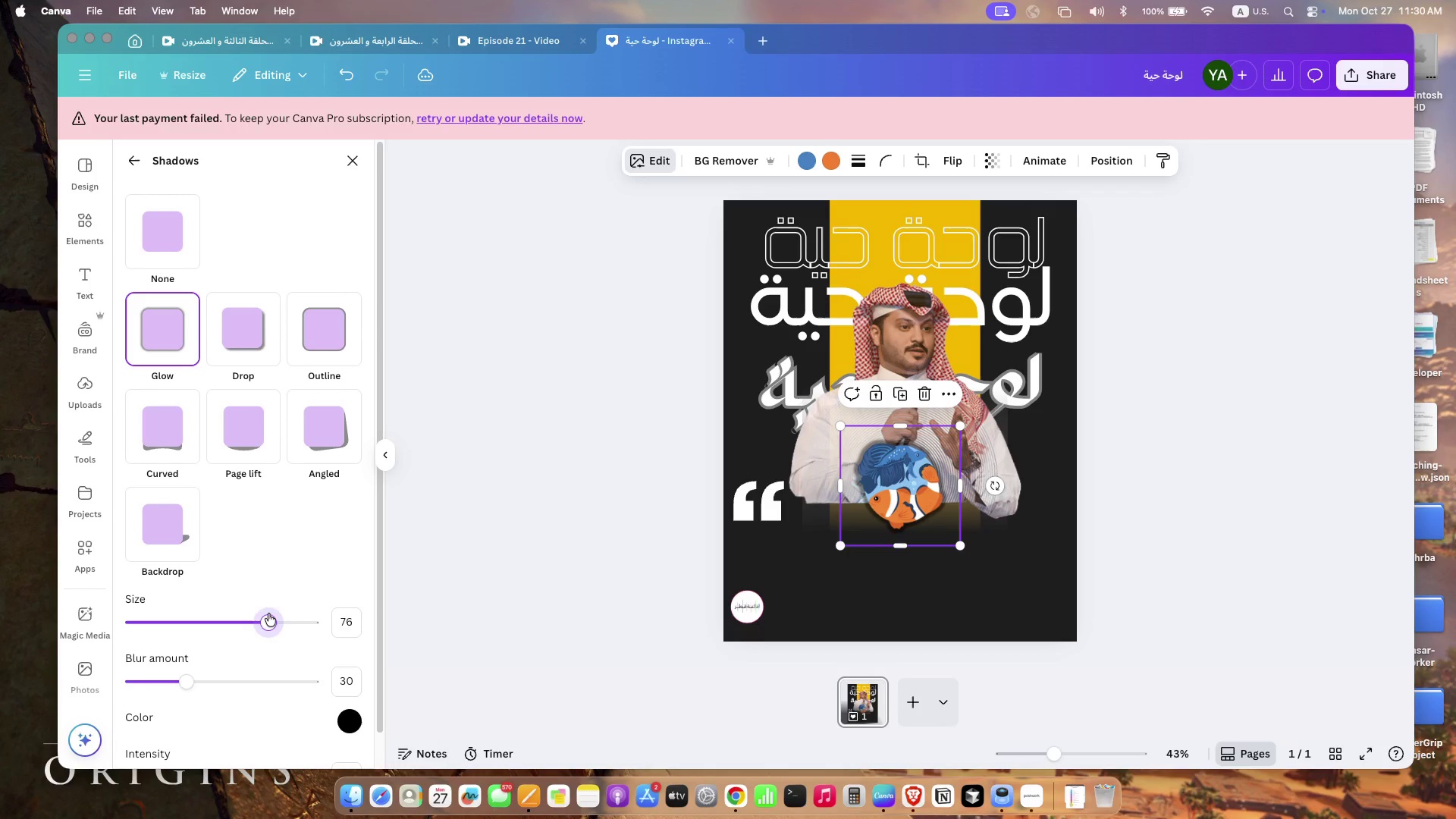 
left_click_drag(start_coordinate=[190, 682], to_coordinate=[184, 684])
 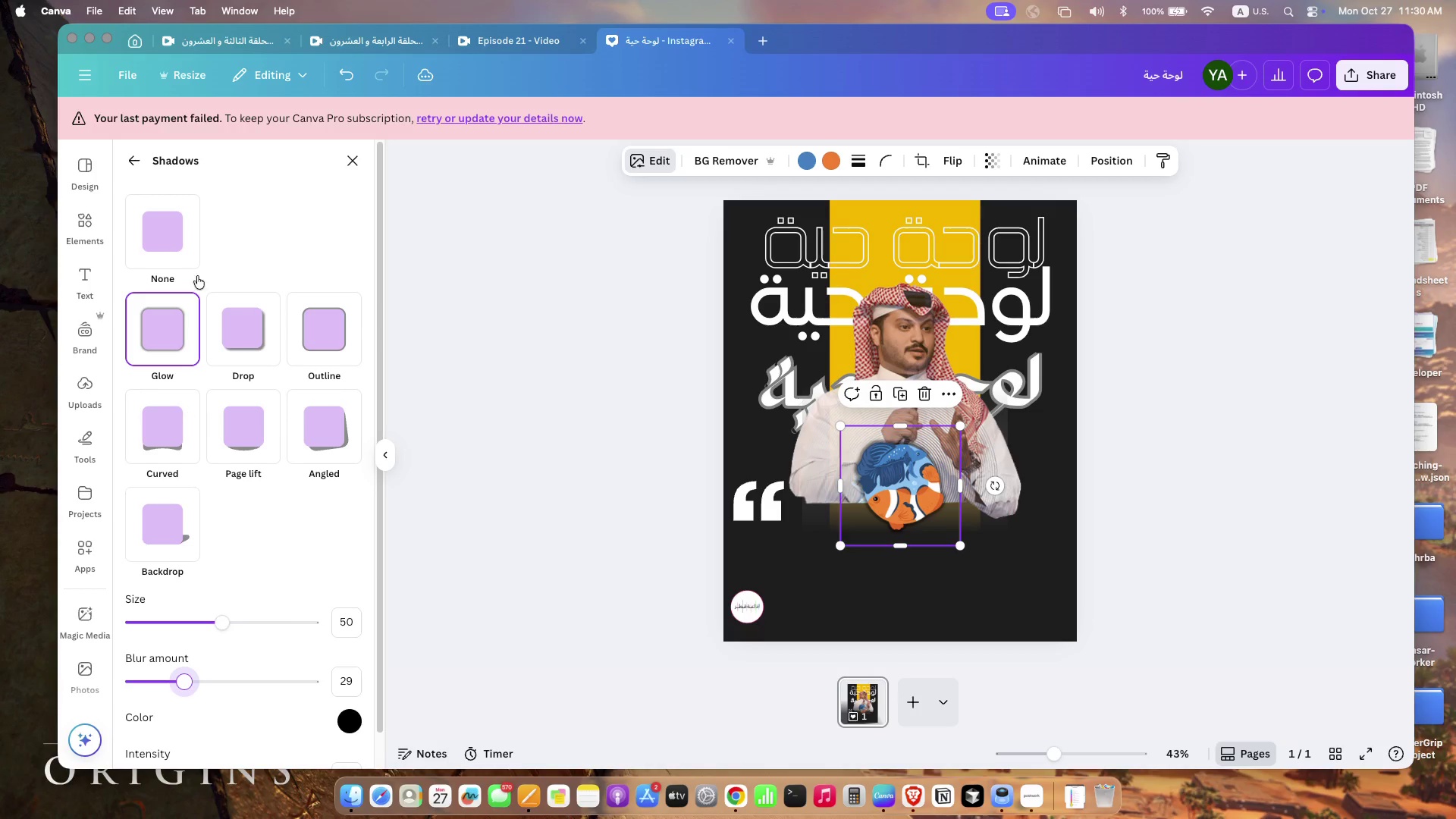 
left_click([237, 334])
 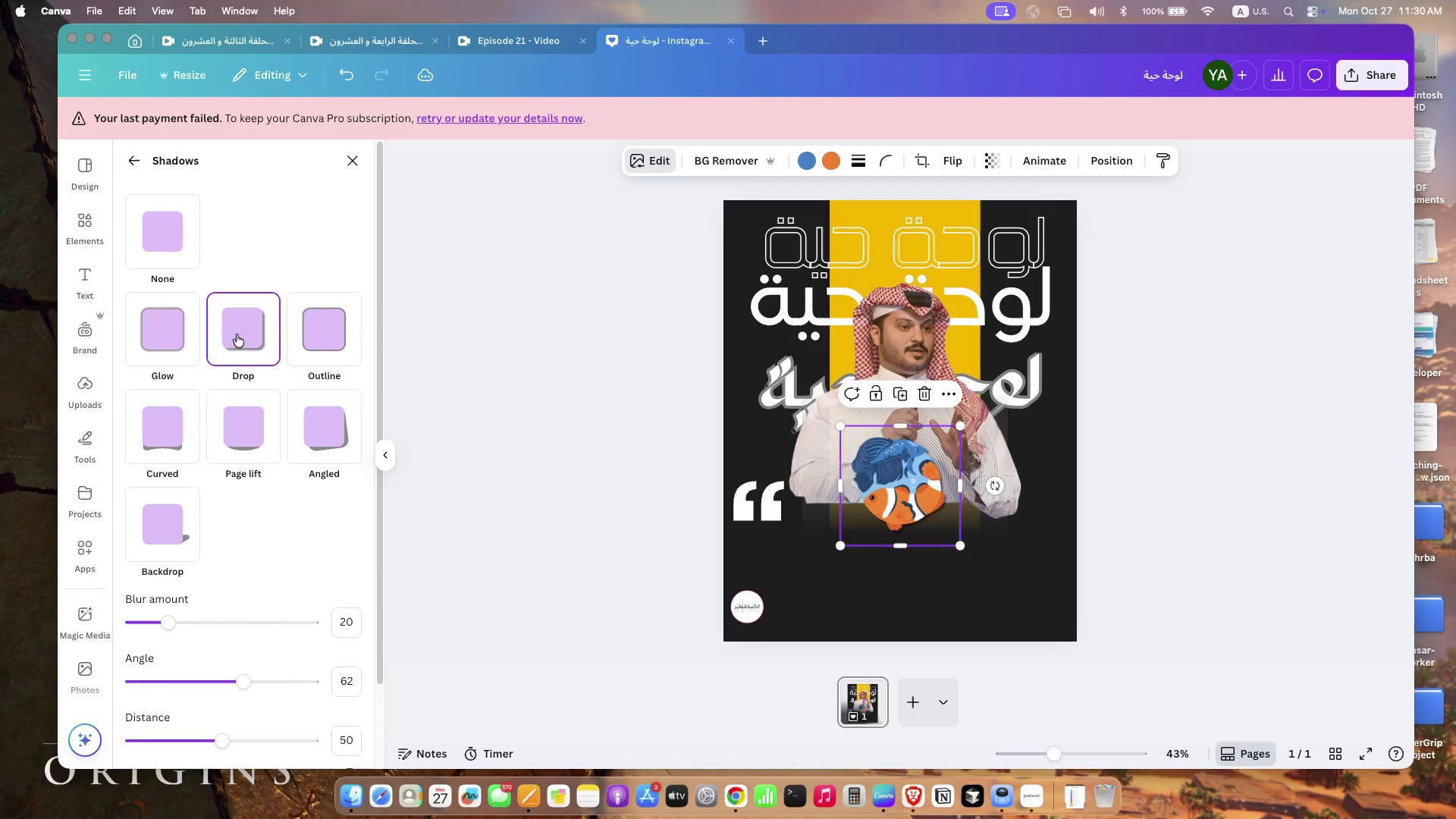 
scroll: coordinate [215, 657], scroll_direction: up, amount: 79.0
 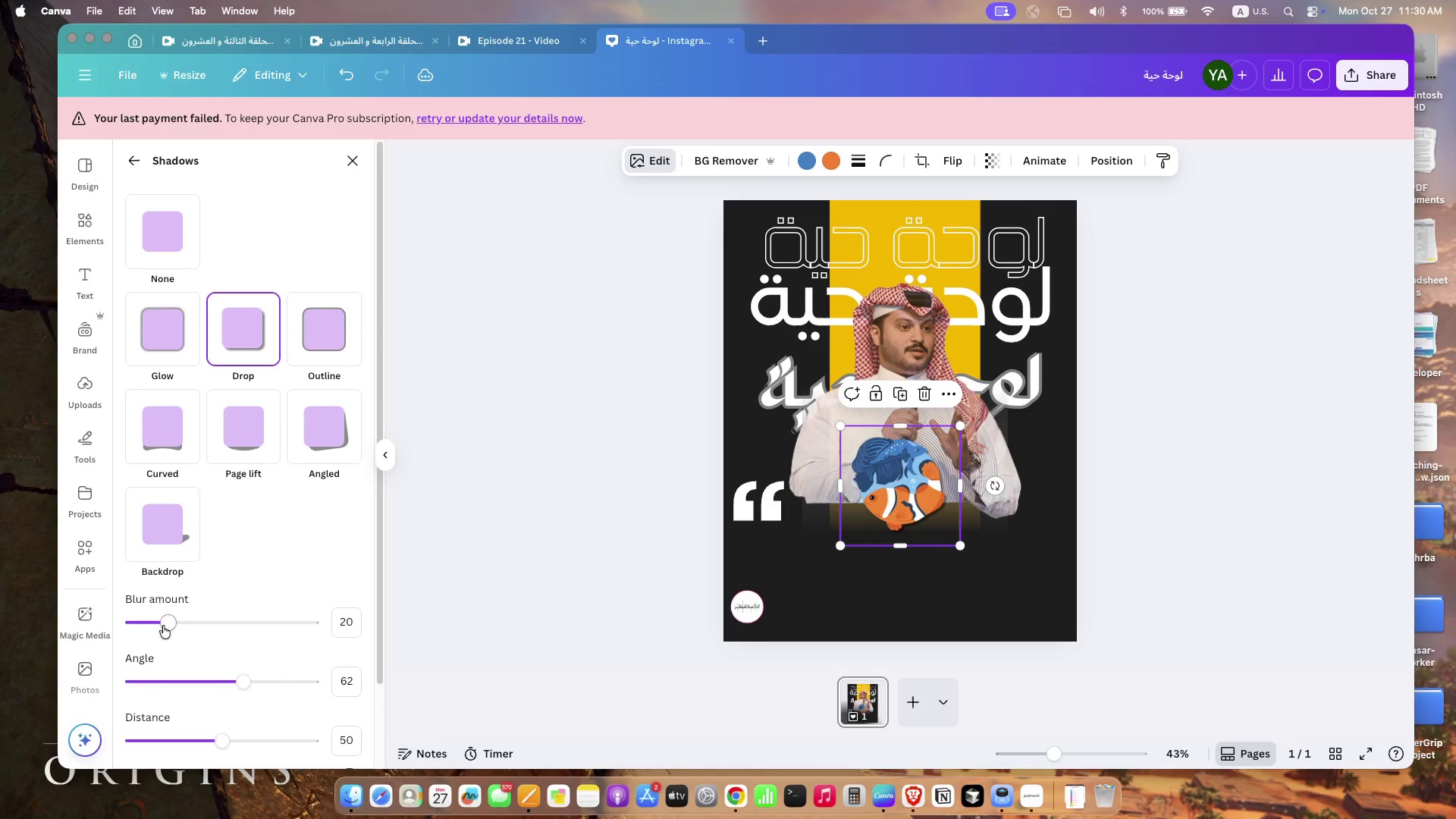 
left_click_drag(start_coordinate=[244, 681], to_coordinate=[232, 685])
 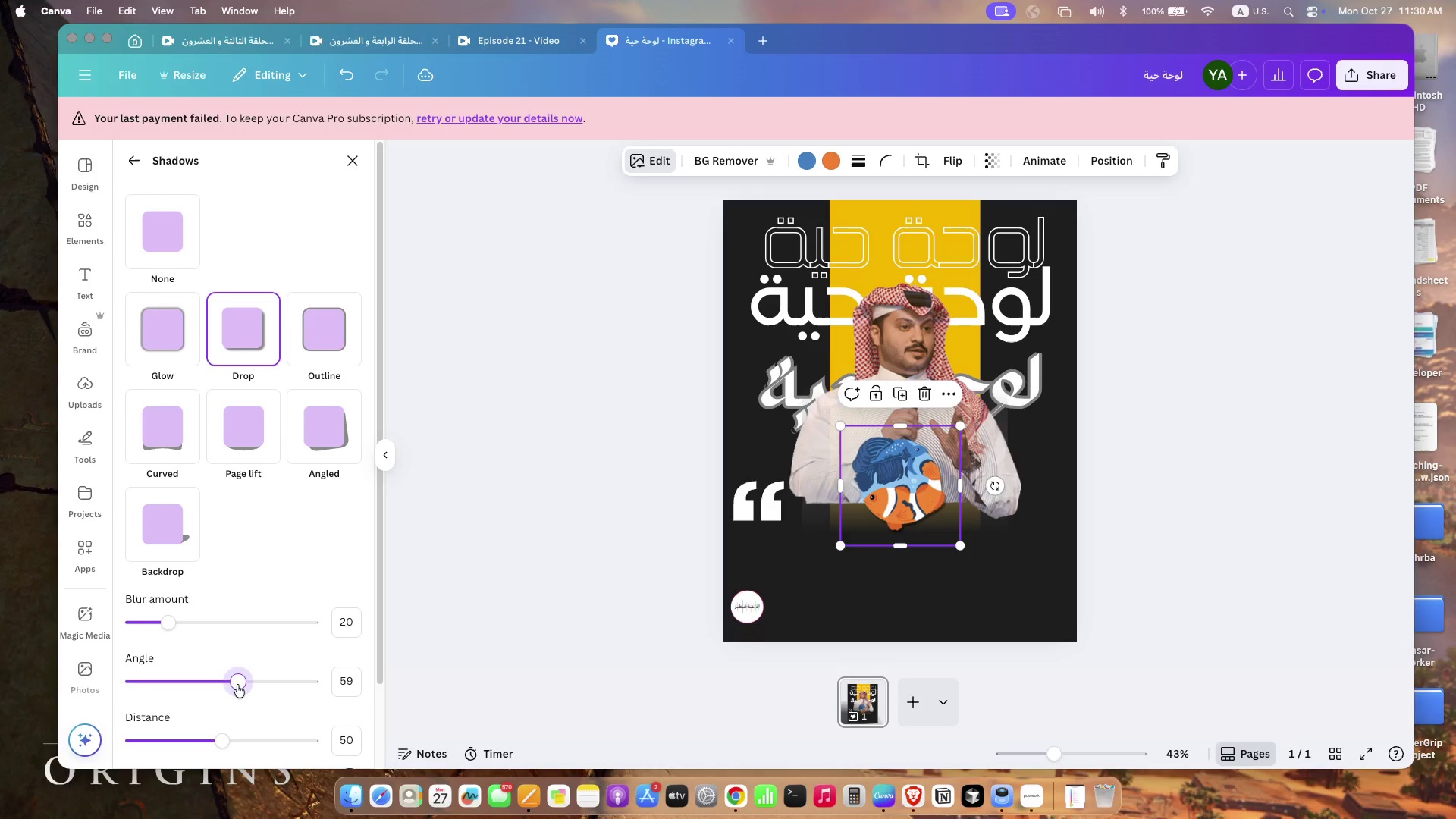 
left_click_drag(start_coordinate=[224, 748], to_coordinate=[285, 733])
 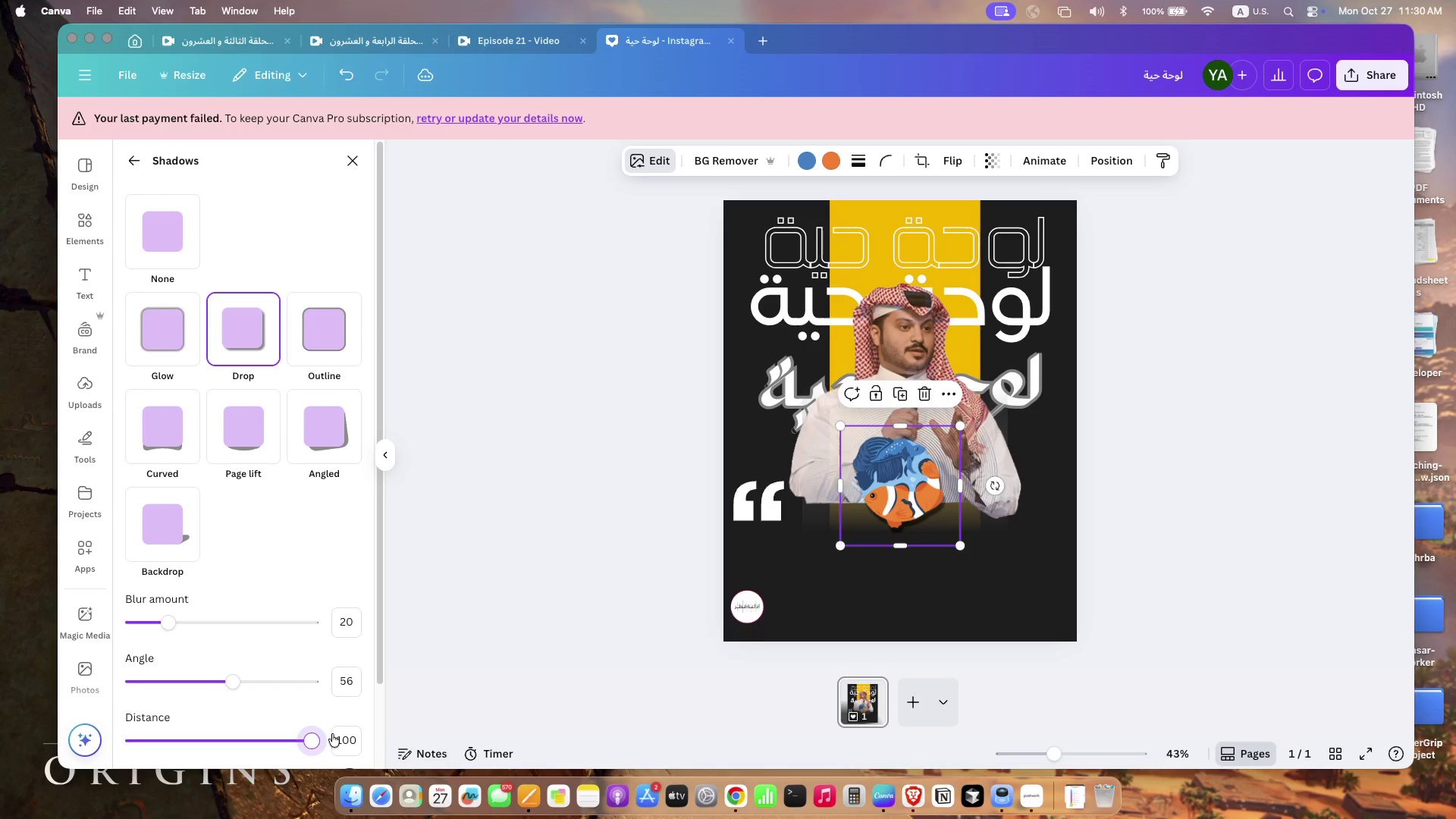 
left_click_drag(start_coordinate=[229, 689], to_coordinate=[208, 651])
 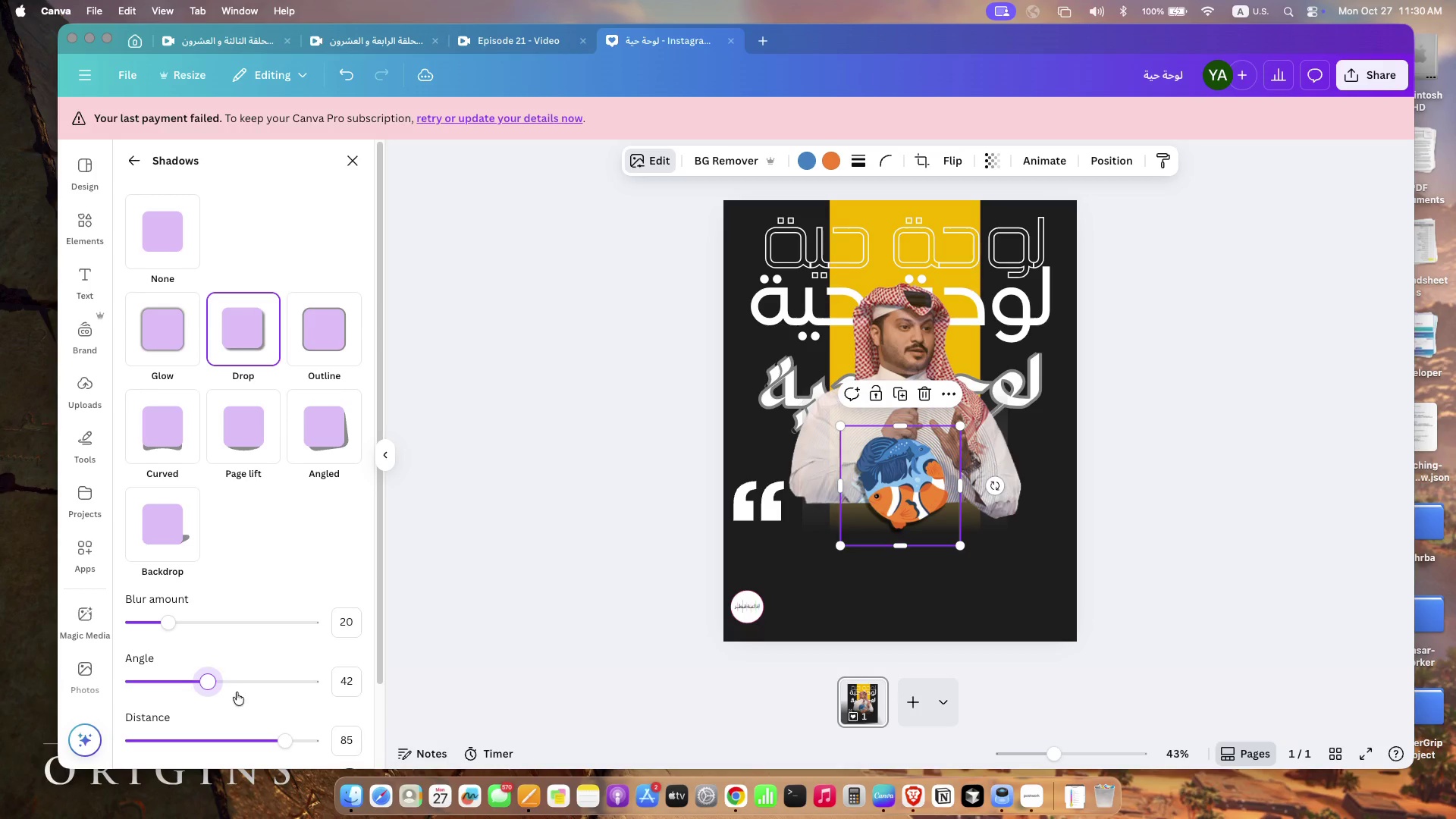 
left_click_drag(start_coordinate=[290, 738], to_coordinate=[262, 740])
 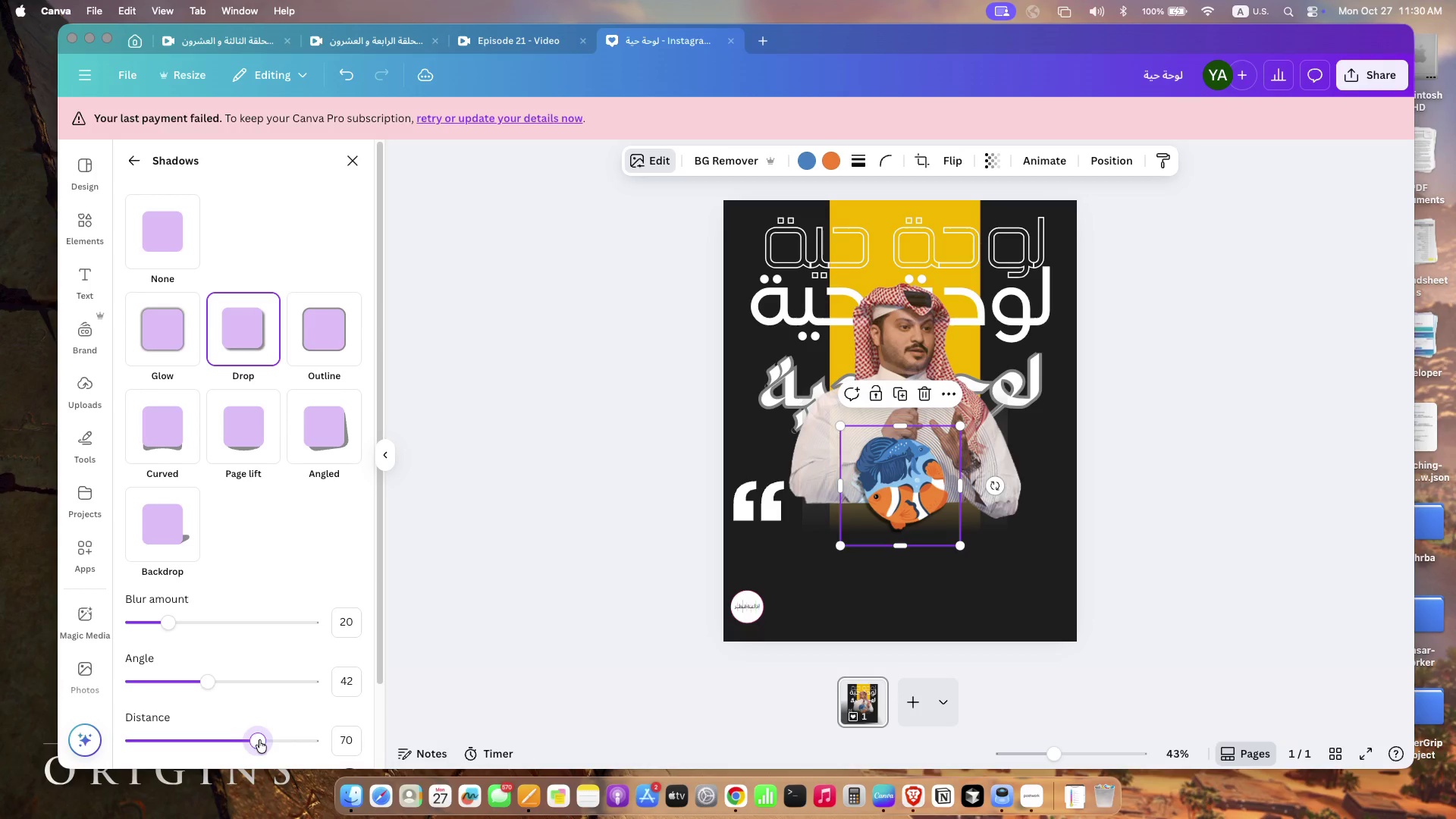 
left_click_drag(start_coordinate=[174, 623], to_coordinate=[143, 617])
 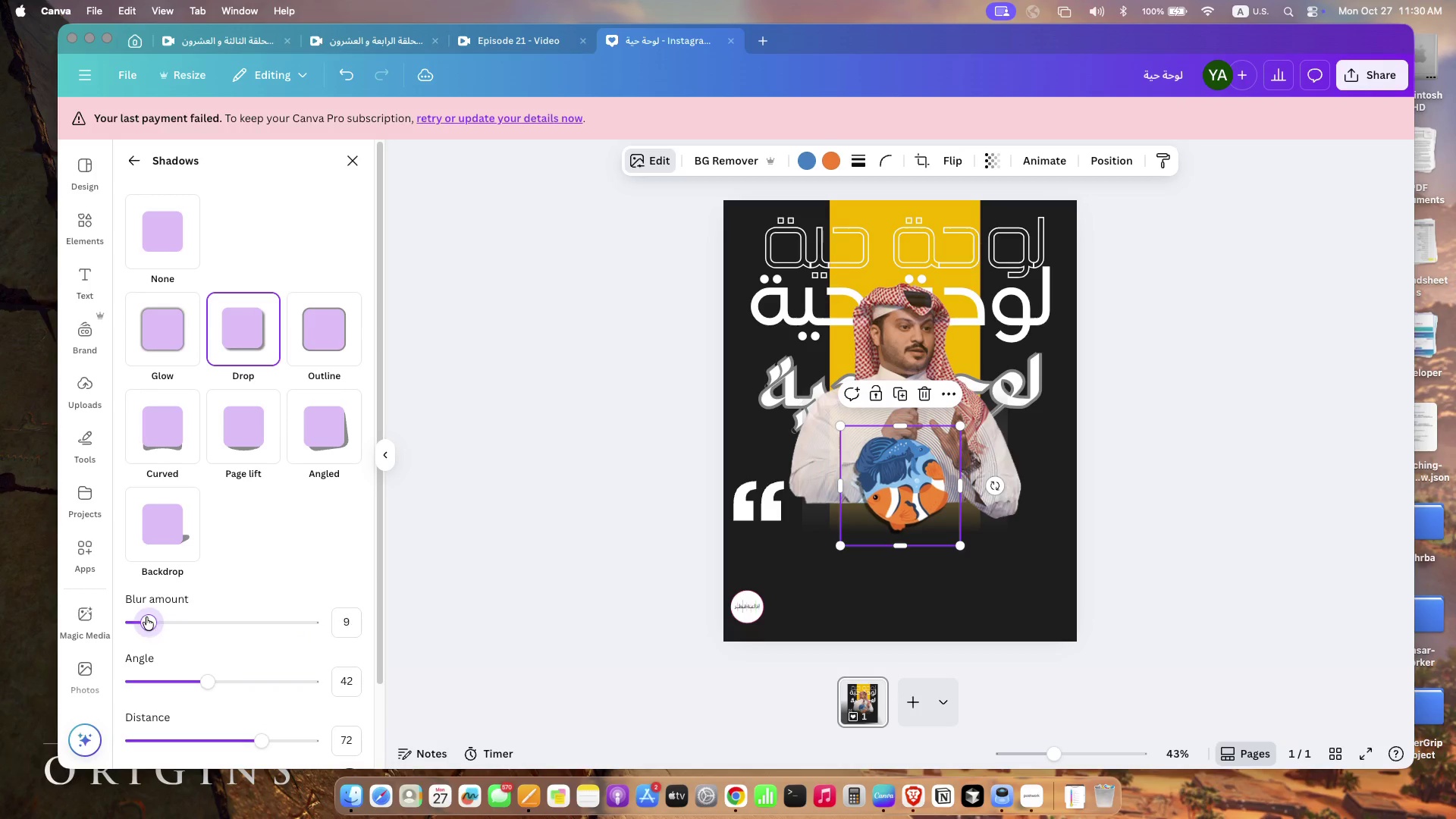 
scroll: coordinate [268, 573], scroll_direction: down, amount: 72.0
 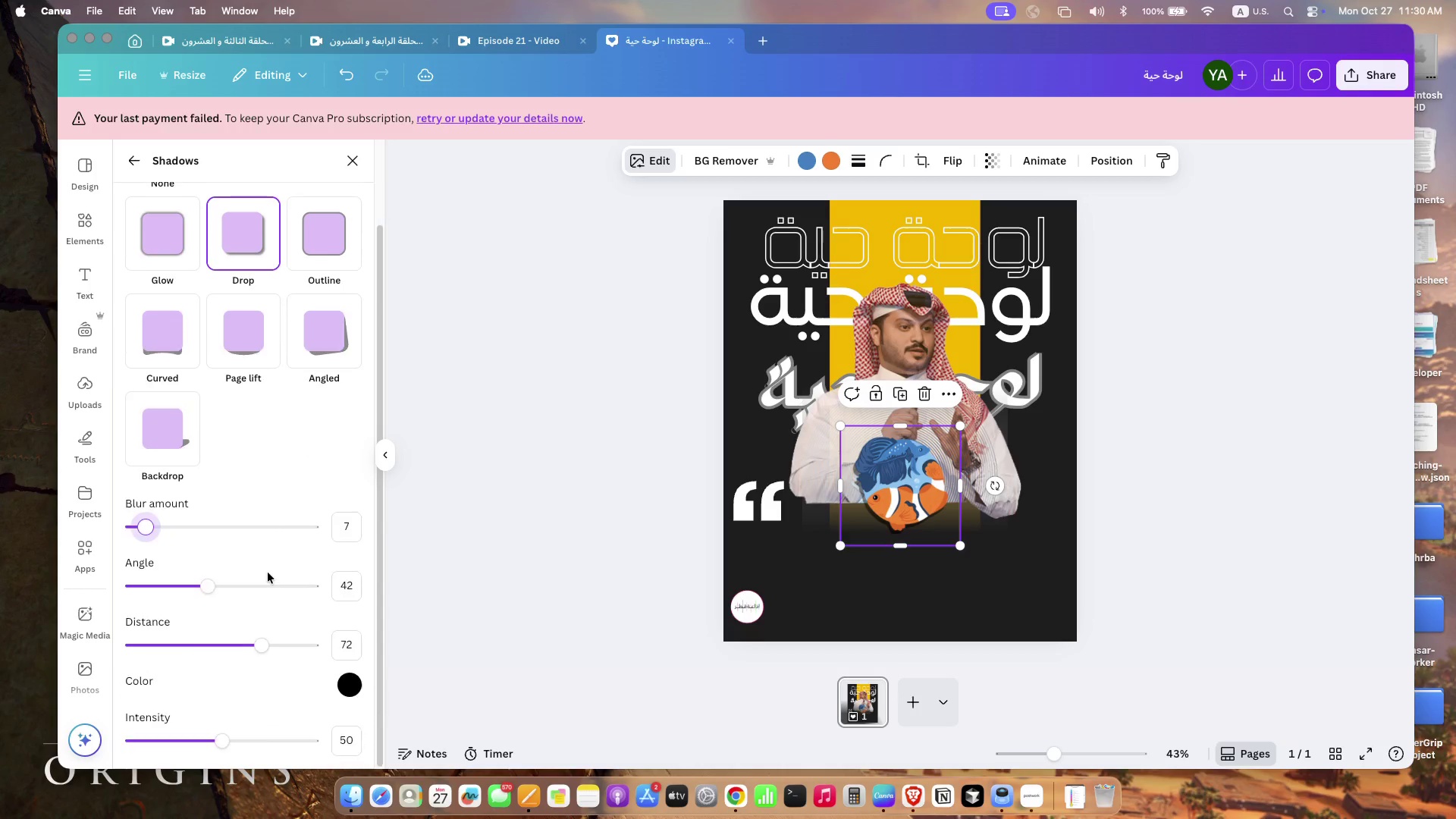 
left_click_drag(start_coordinate=[219, 742], to_coordinate=[234, 736])
 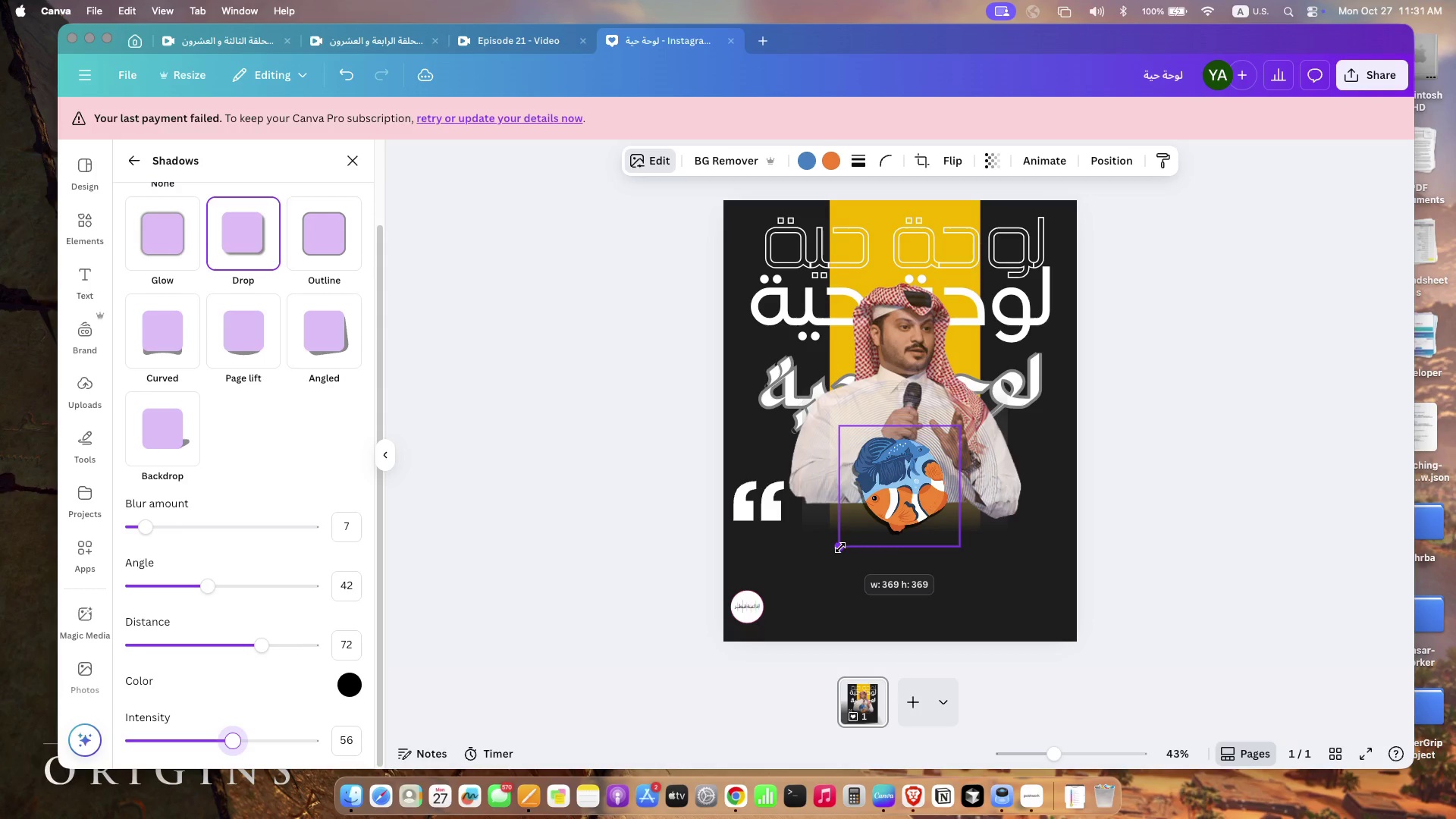 
wait(5.75)
 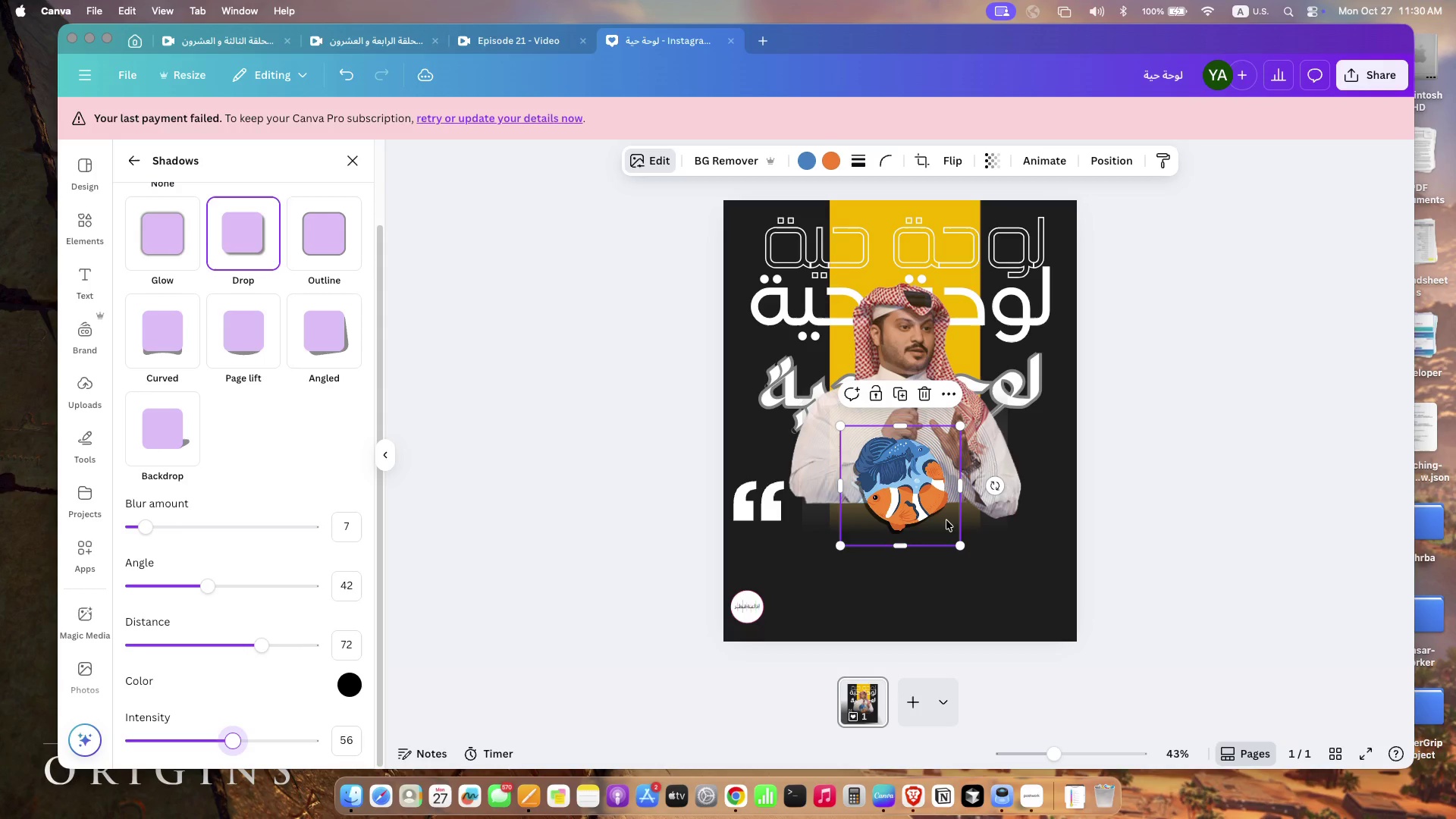 
left_click([1134, 518])
 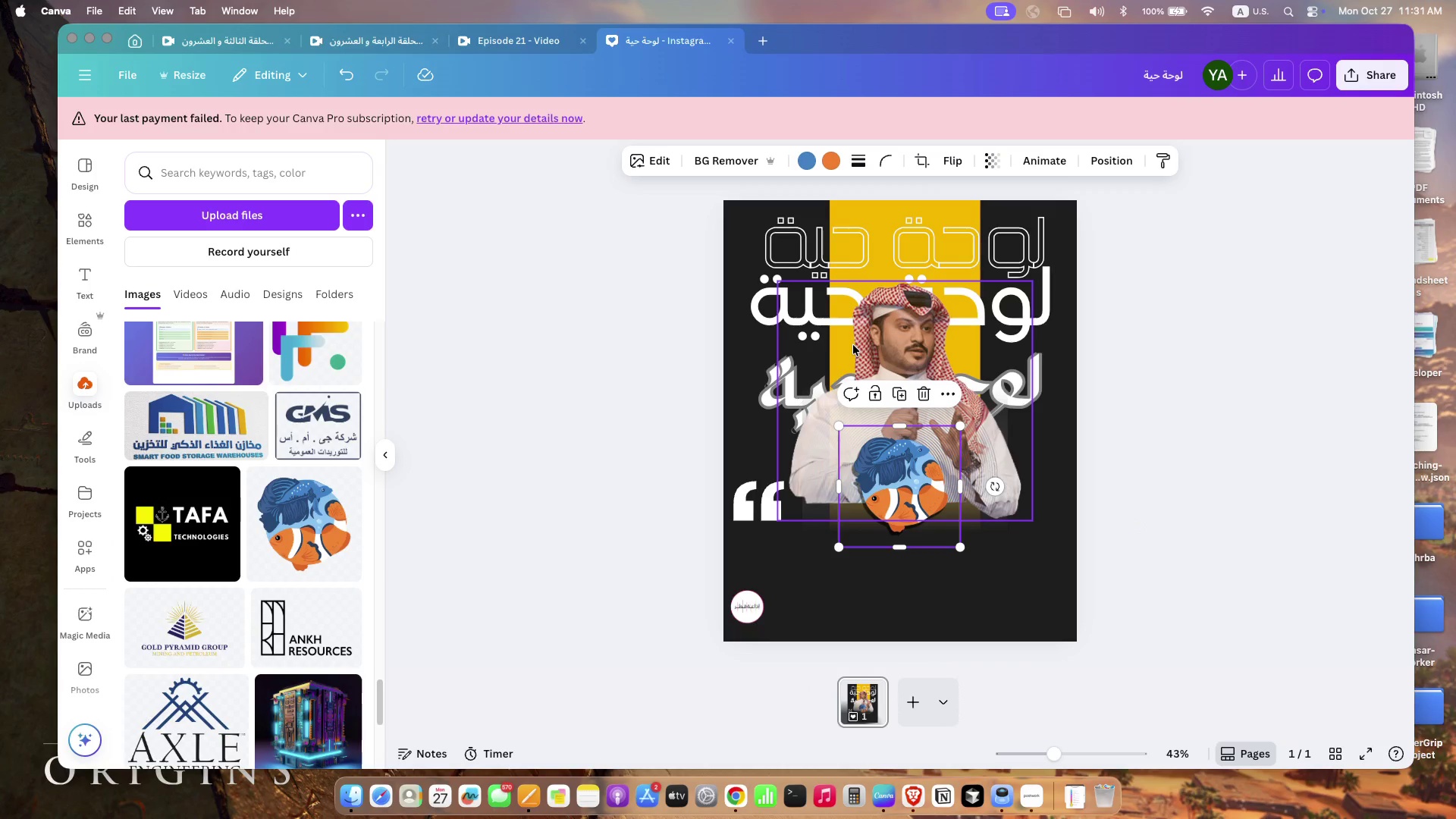 
left_click([853, 345])
 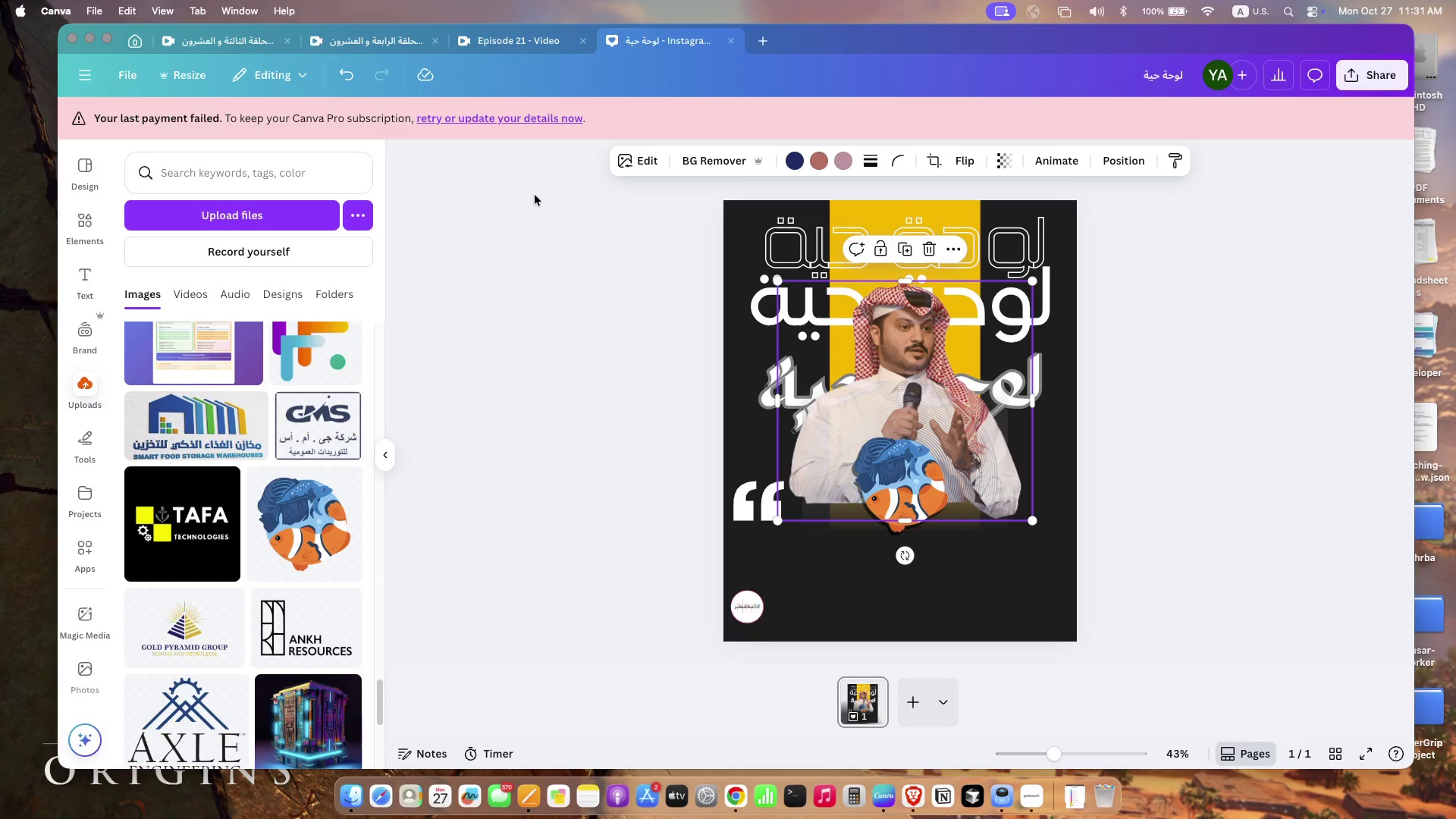 
left_click([628, 158])
 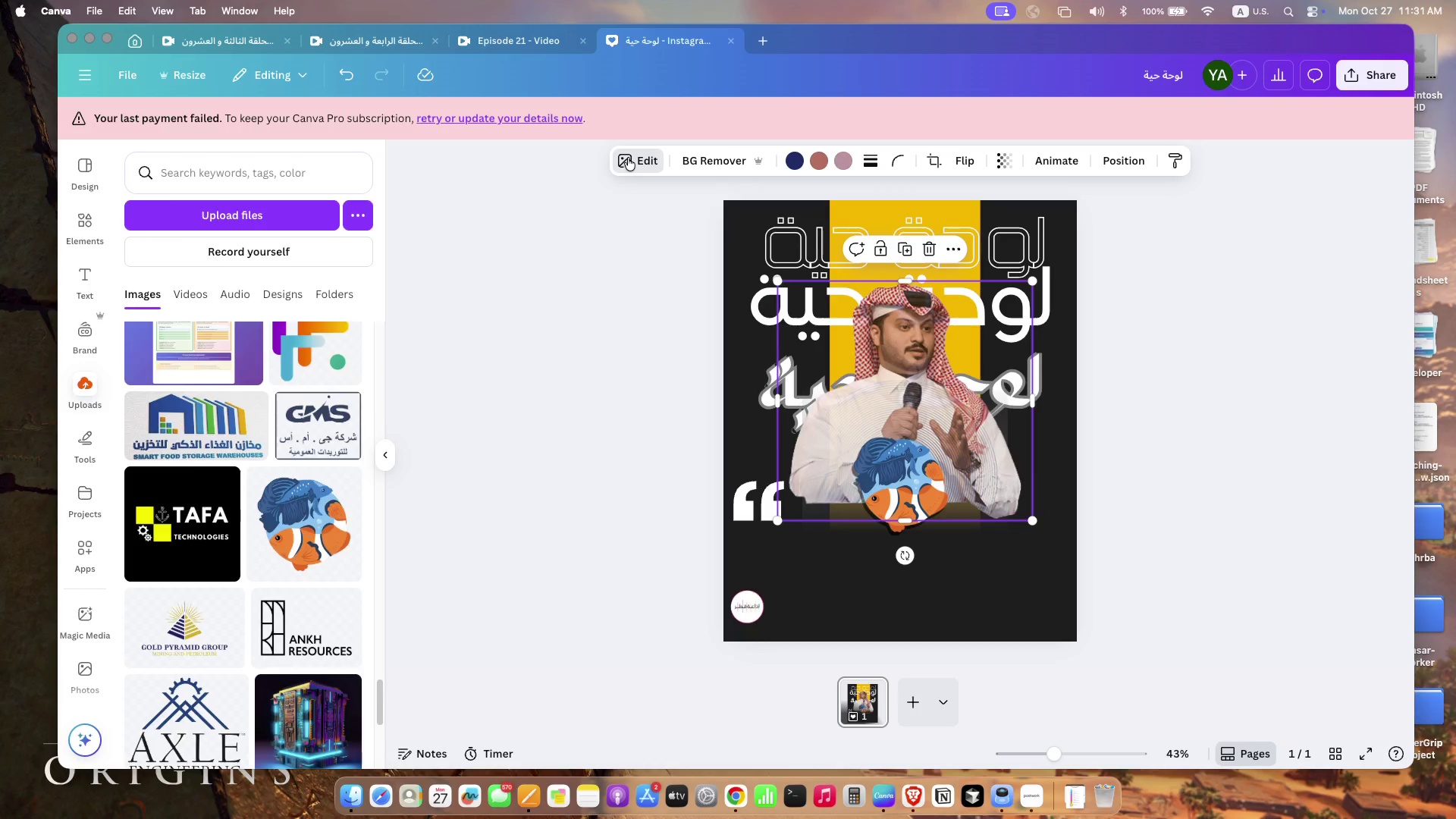 
scroll: coordinate [146, 444], scroll_direction: up, amount: 29.0
 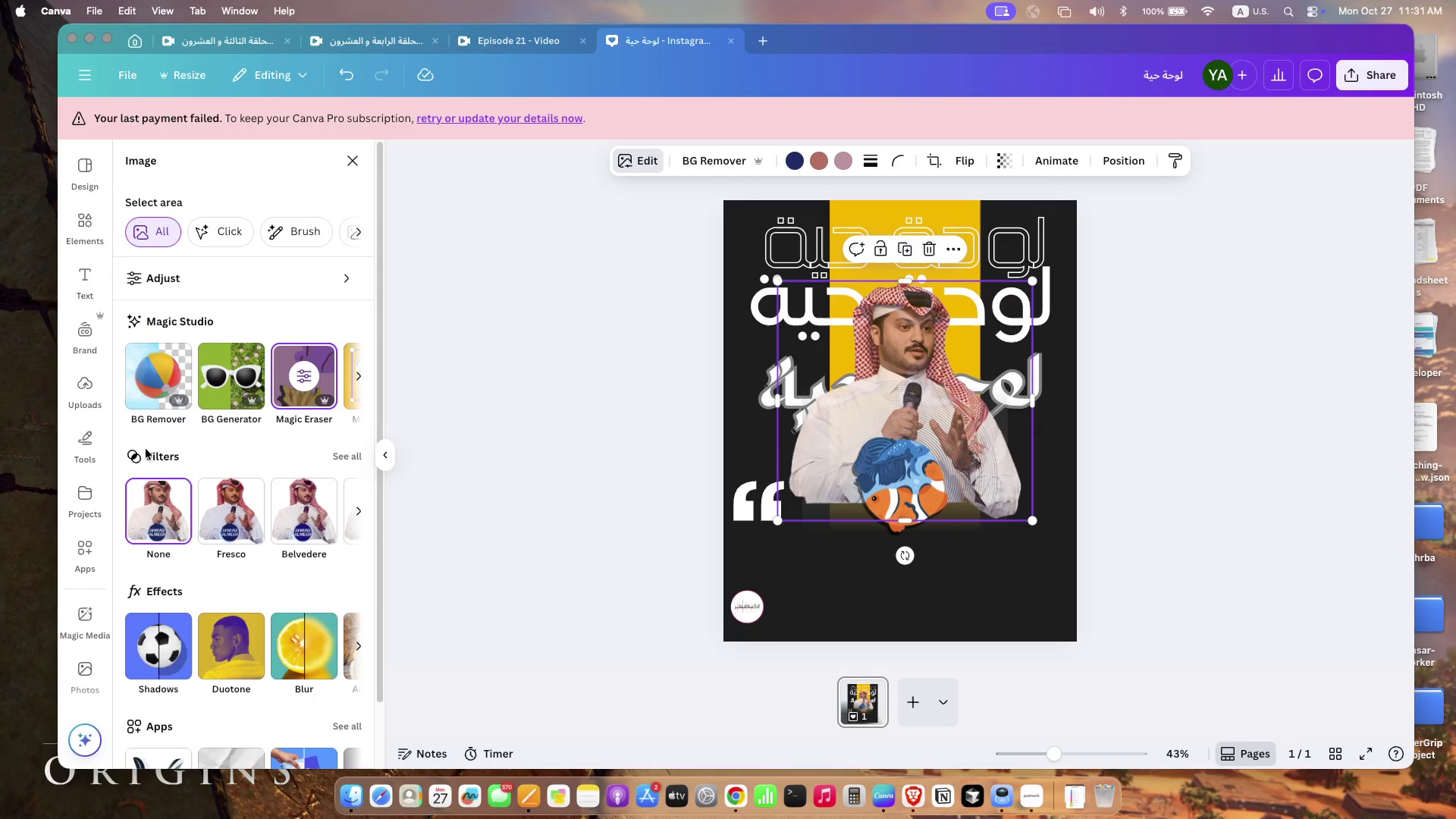 
left_click([159, 631])
 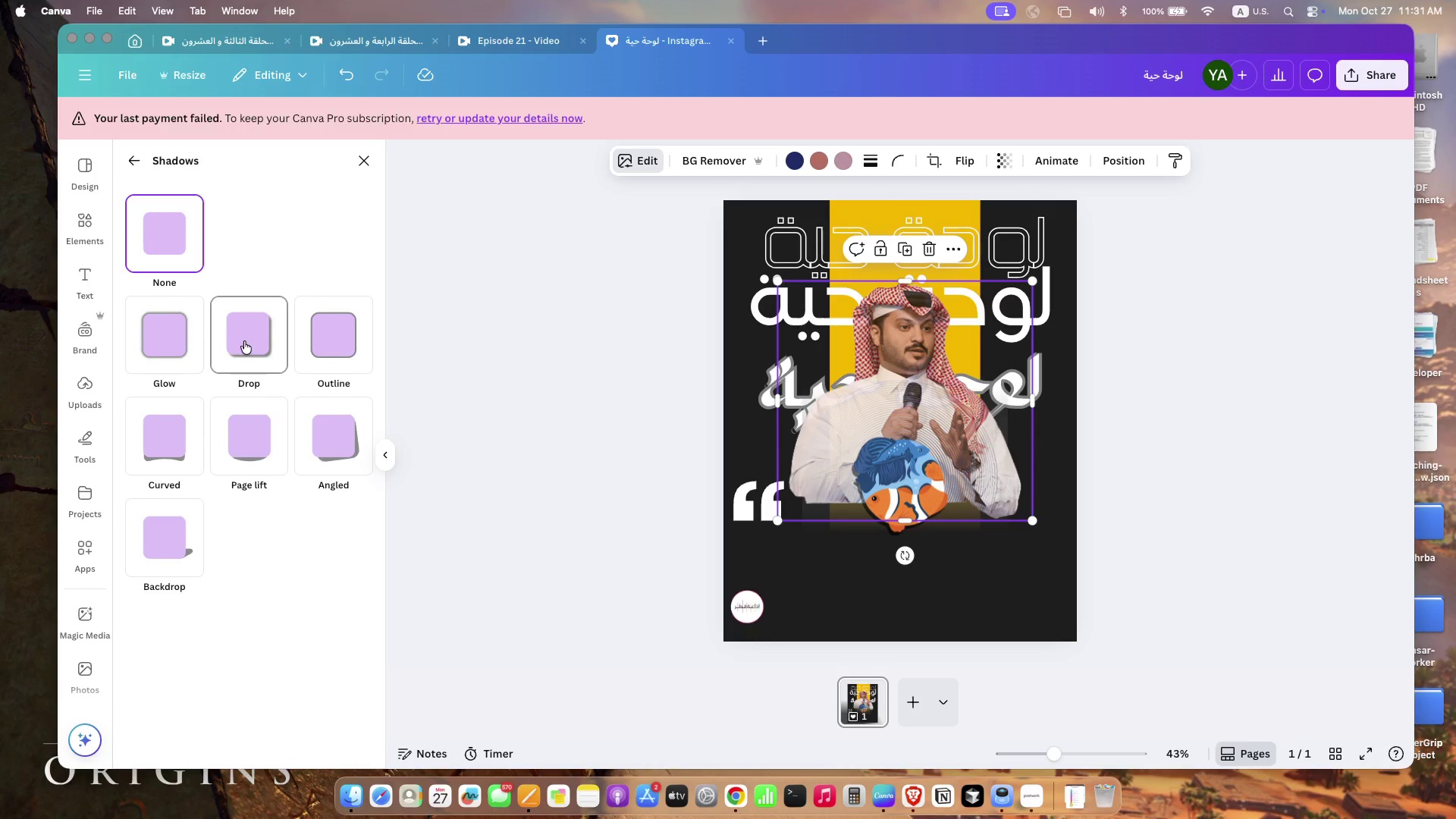 
left_click([176, 341])
 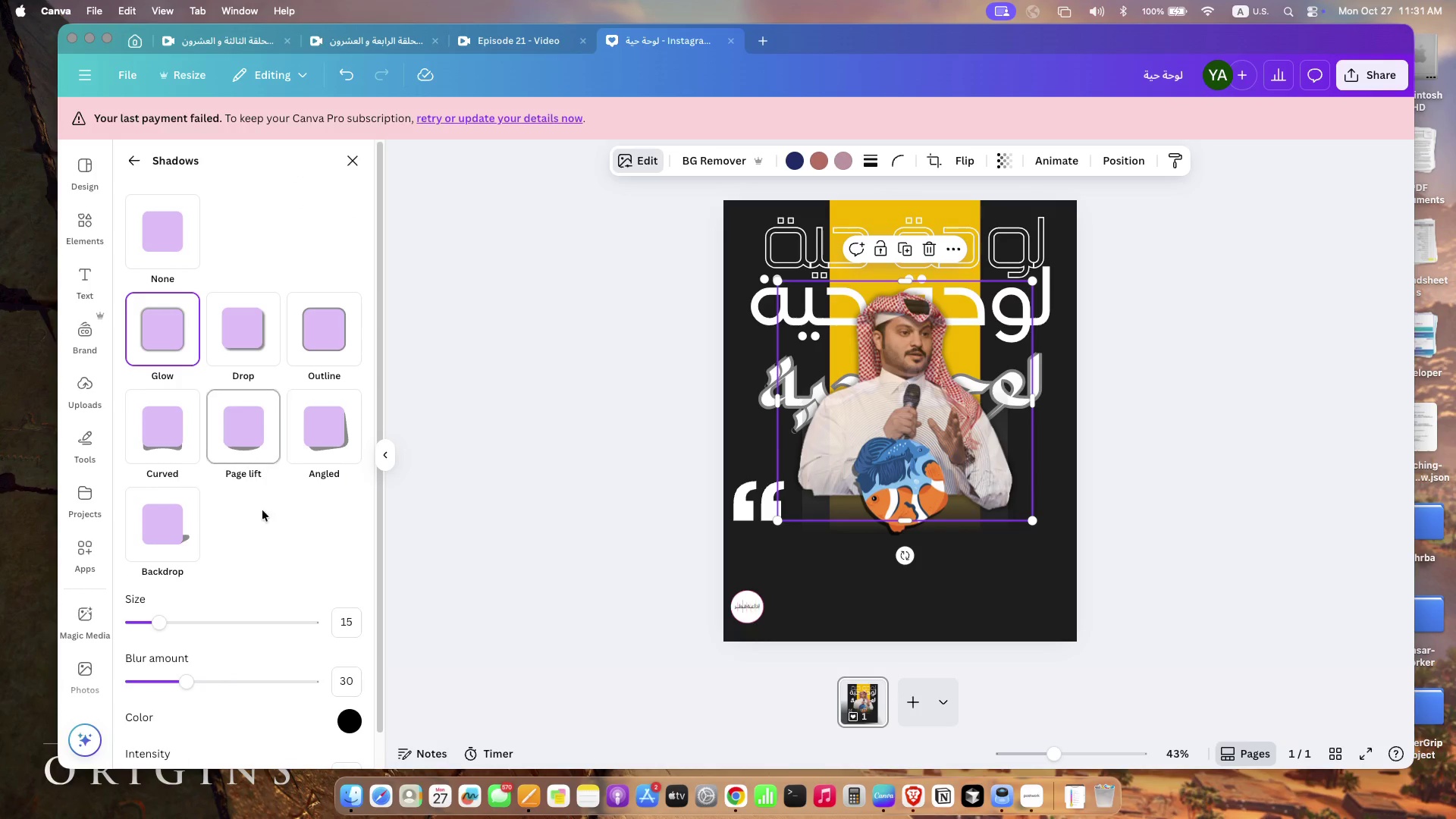 
scroll: coordinate [259, 650], scroll_direction: down, amount: 155.0
 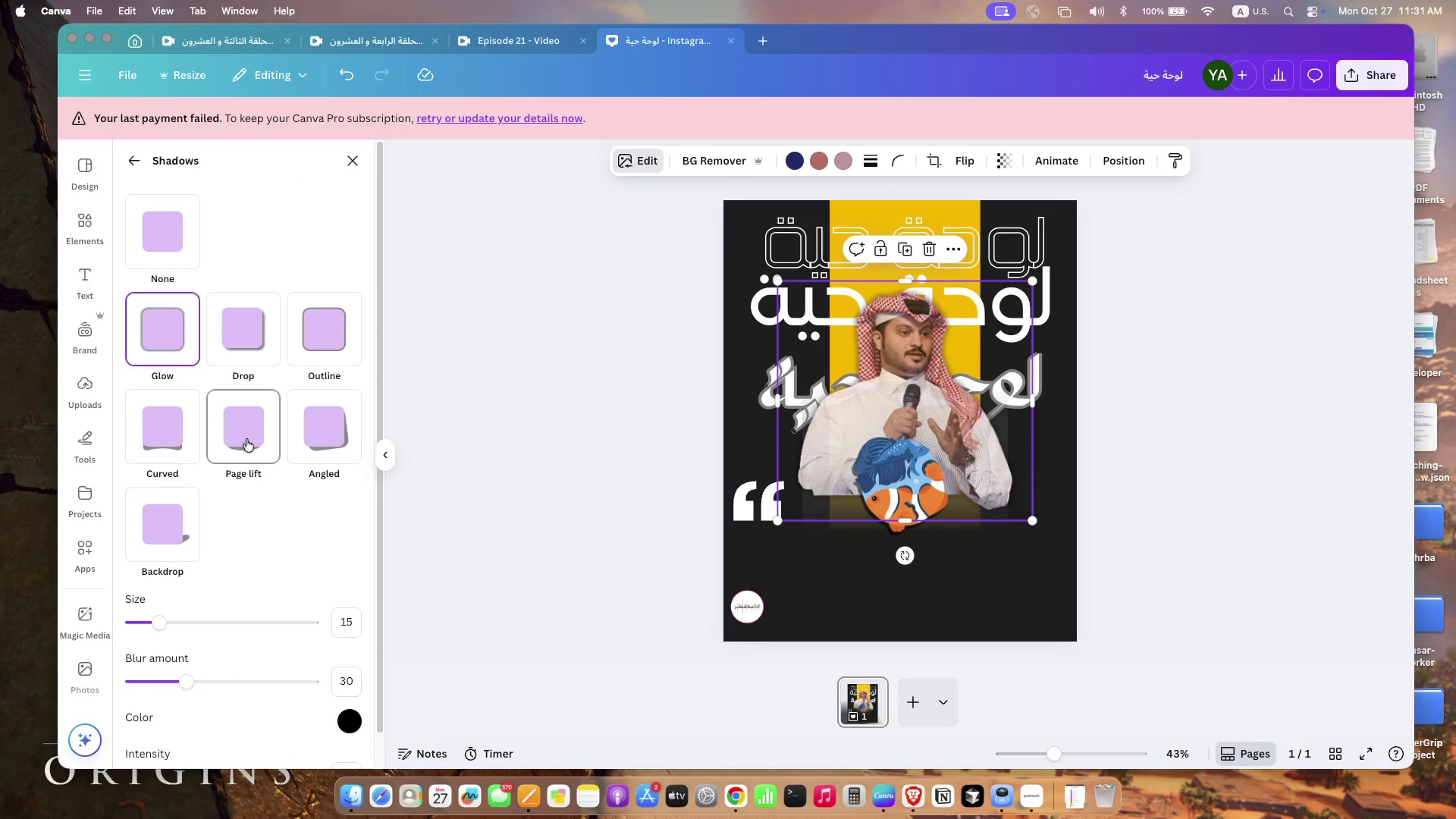 
left_click_drag(start_coordinate=[159, 586], to_coordinate=[196, 582])
 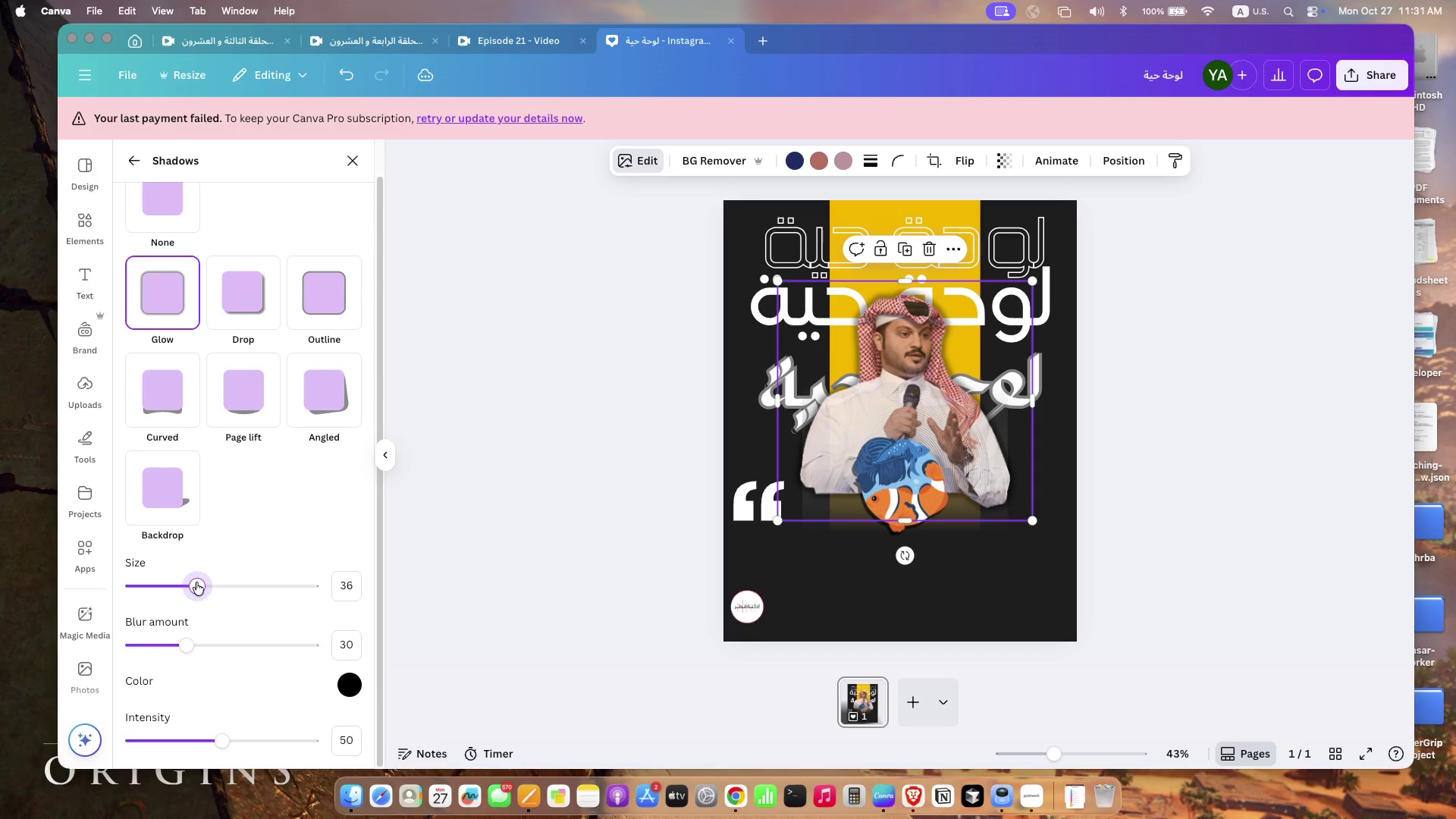 
left_click_drag(start_coordinate=[187, 645], to_coordinate=[215, 635])
 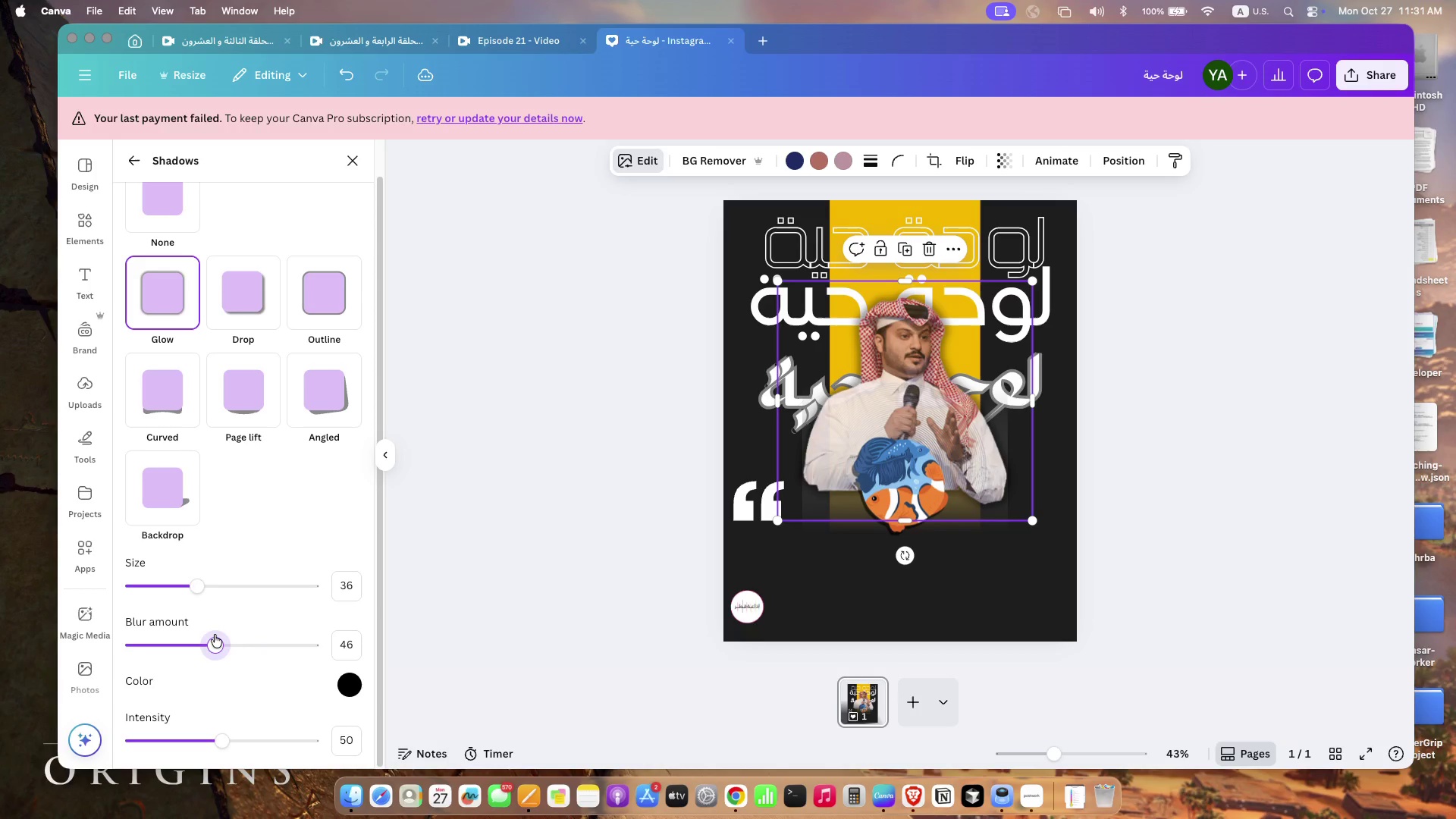 
left_click_drag(start_coordinate=[224, 734], to_coordinate=[221, 742])
 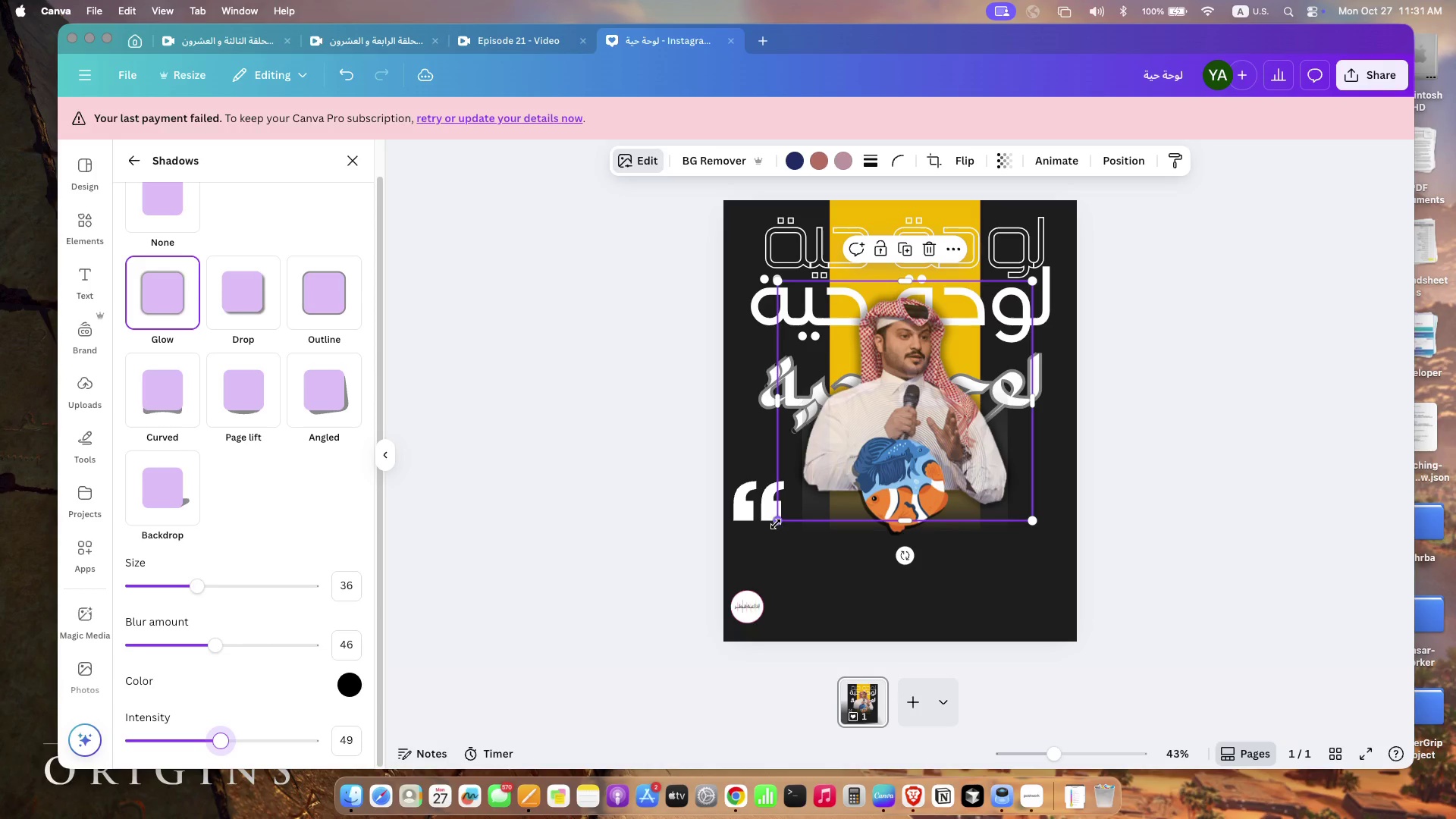 
left_click_drag(start_coordinate=[781, 404], to_coordinate=[795, 404])
 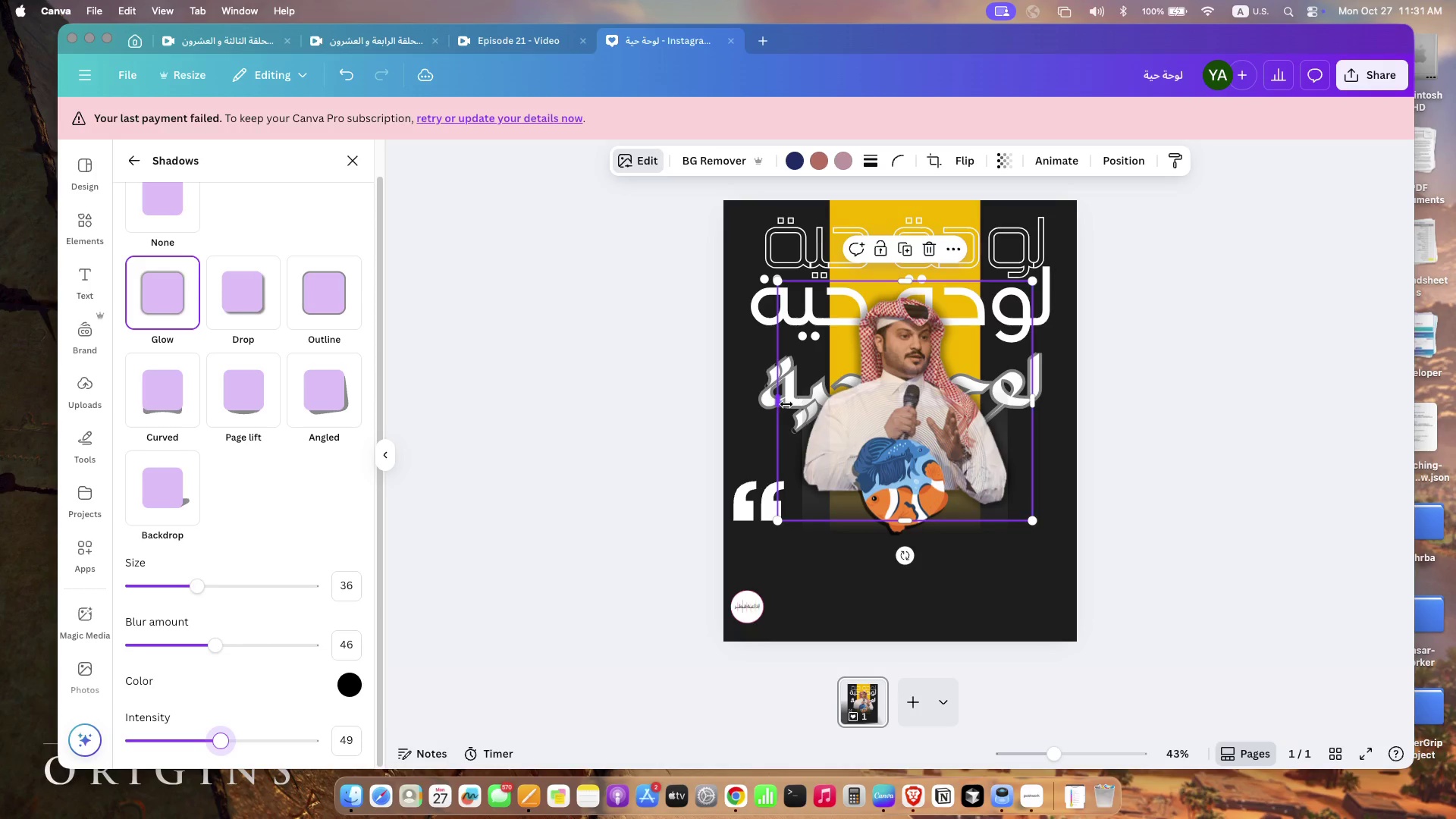 
left_click_drag(start_coordinate=[1034, 398], to_coordinate=[1019, 399])
 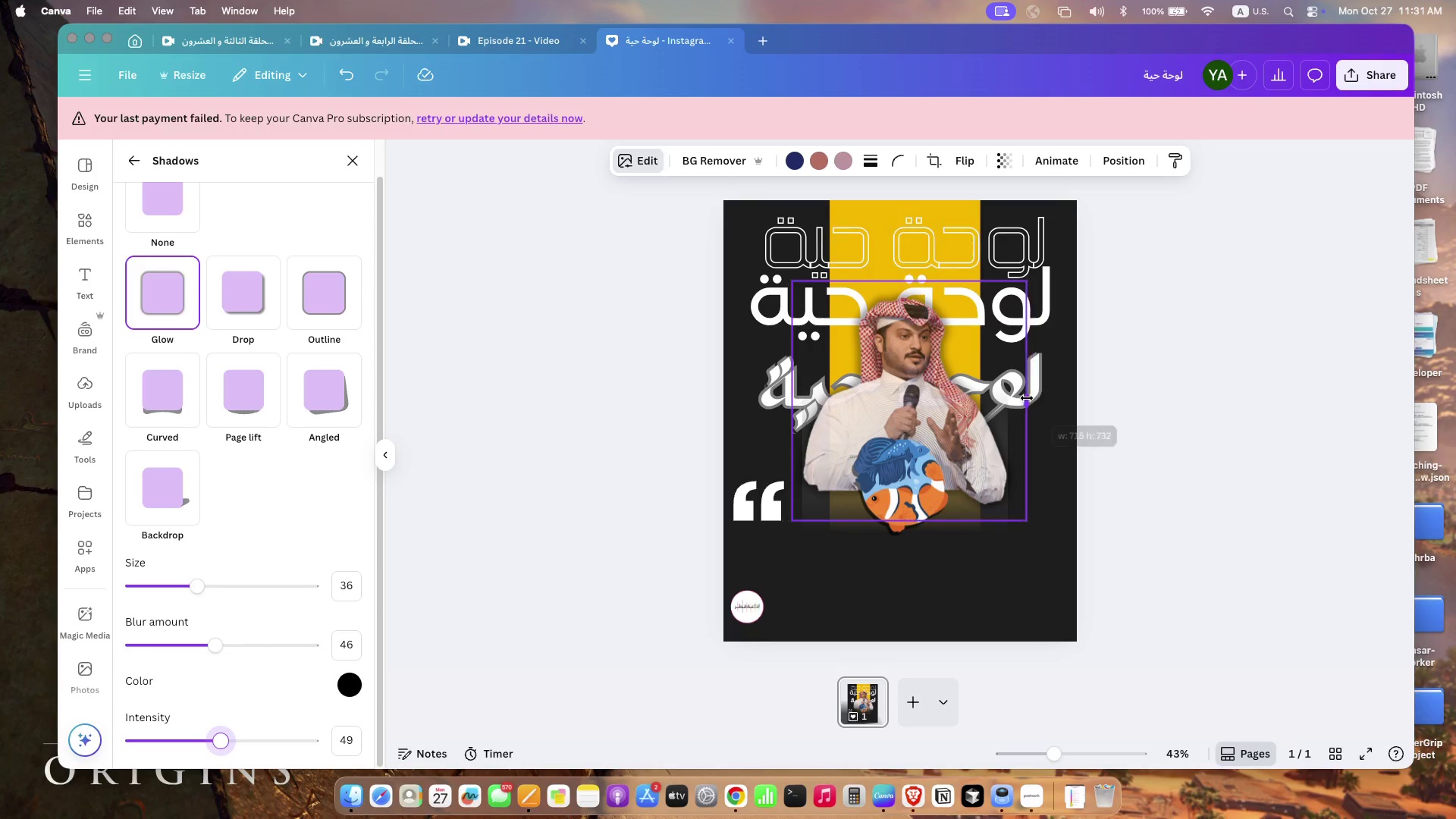 
left_click_drag(start_coordinate=[902, 282], to_coordinate=[903, 290])
 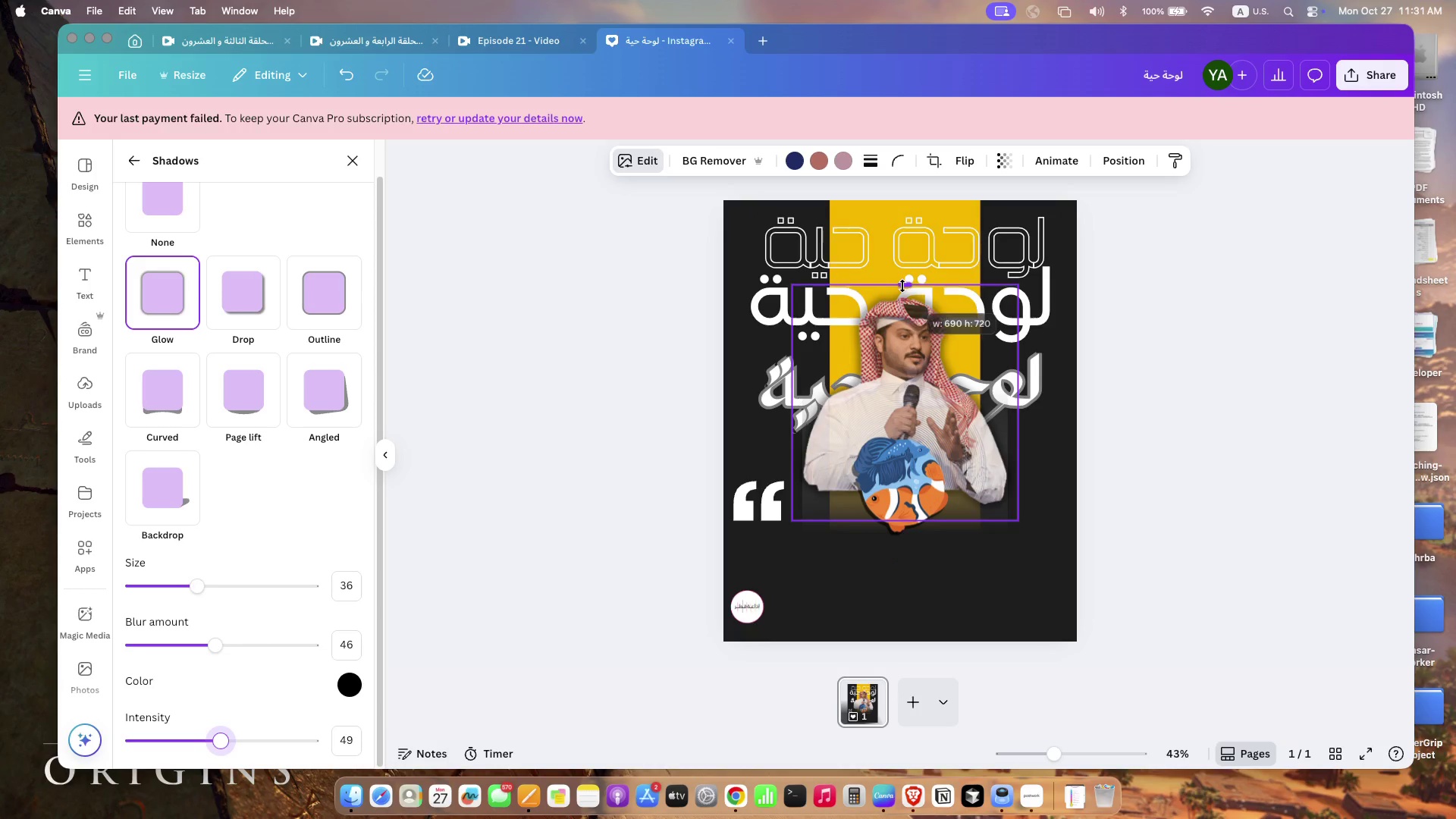 
left_click_drag(start_coordinate=[907, 516], to_coordinate=[906, 504])
 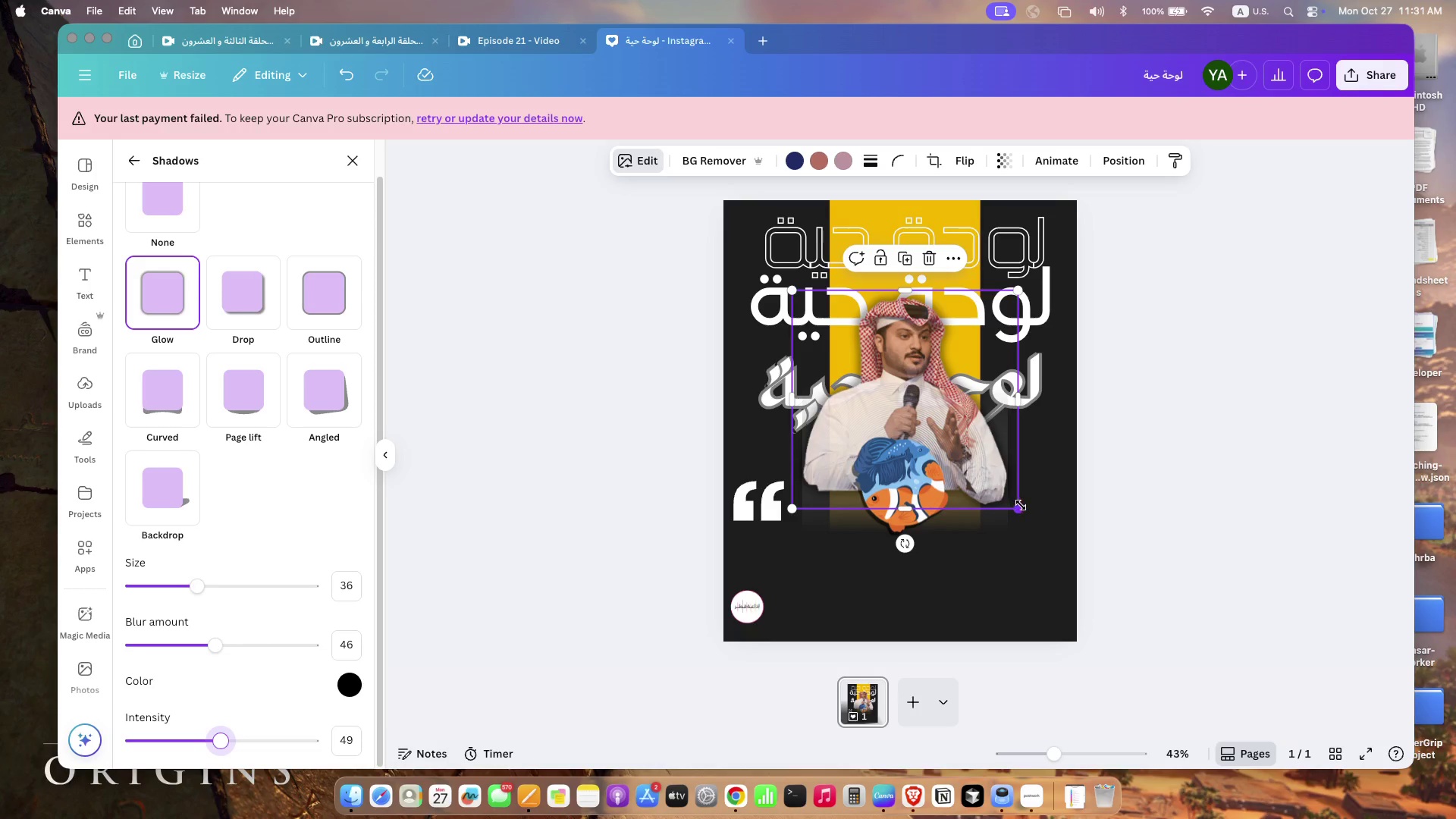 
left_click([1025, 508])
 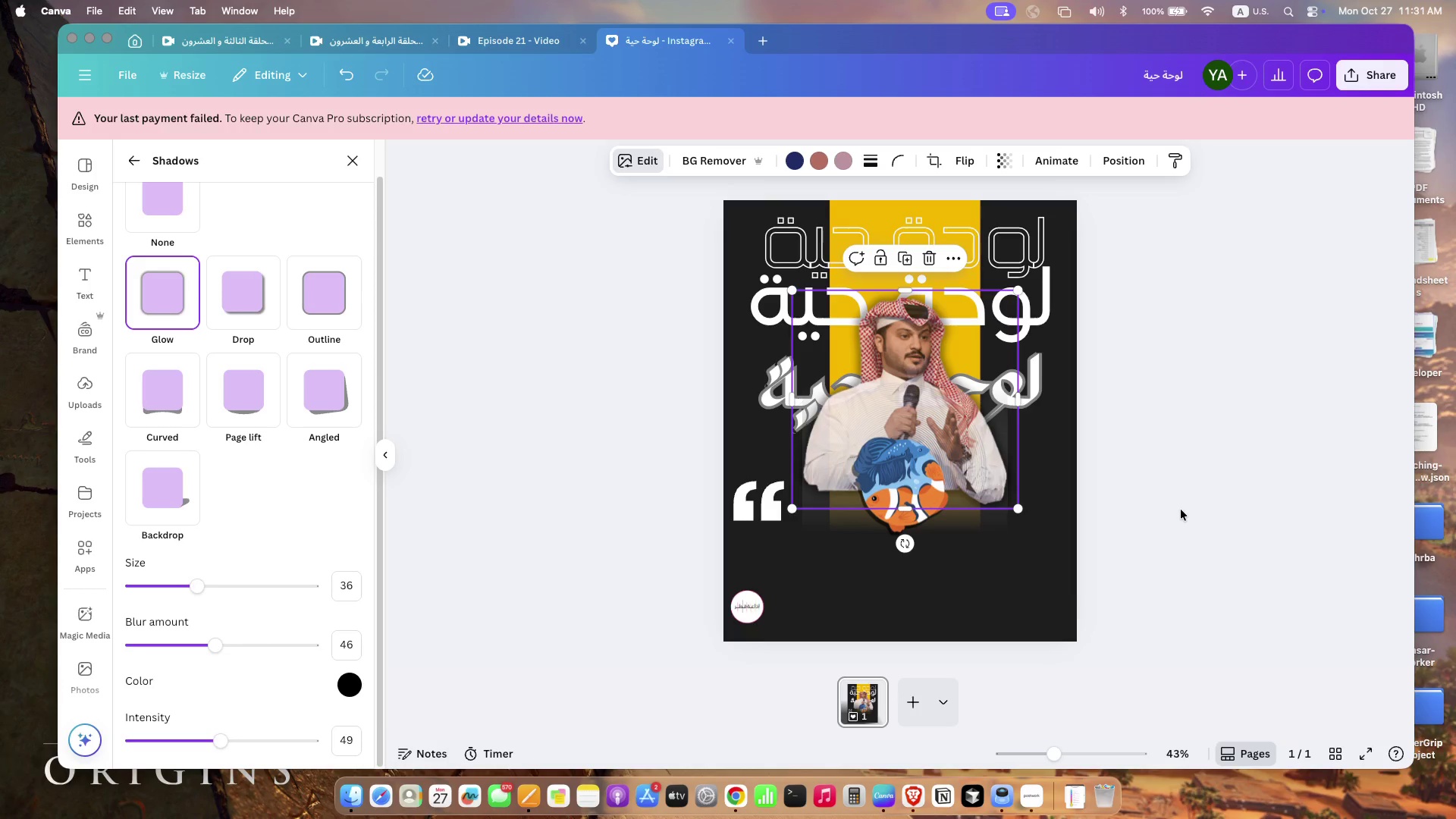 
left_click([1181, 510])
 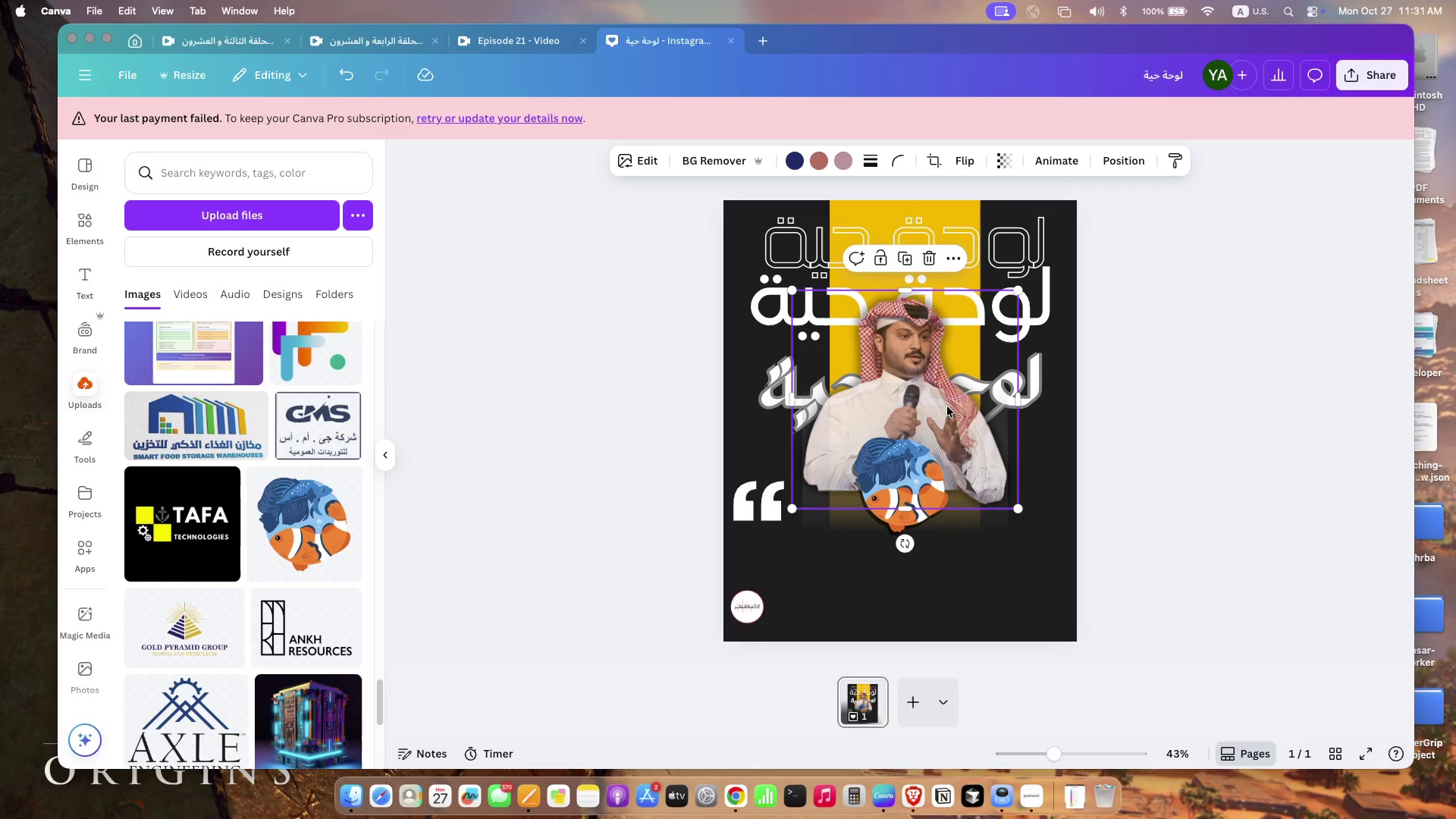 
left_click([947, 406])
 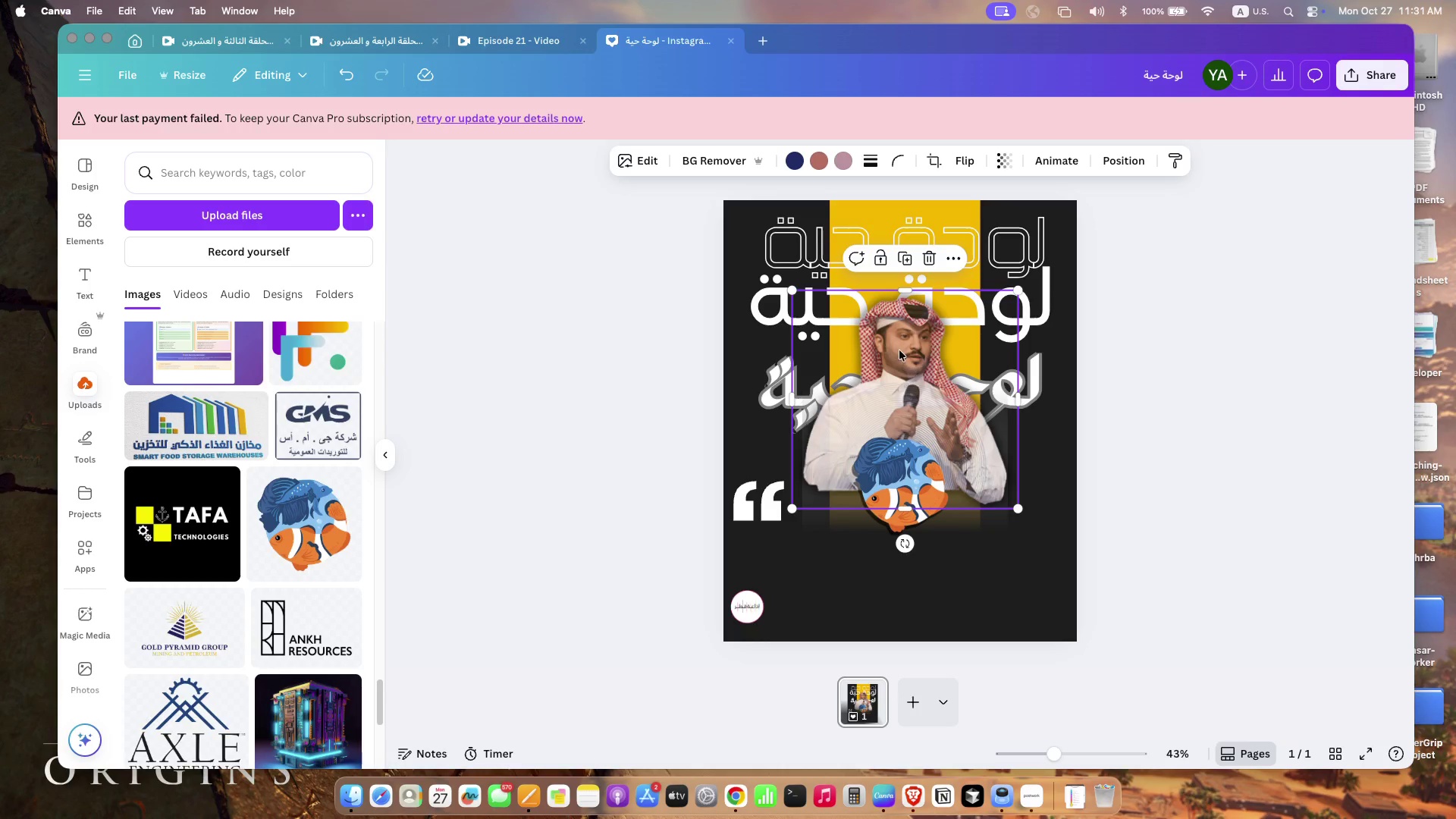 
left_click([899, 350])
 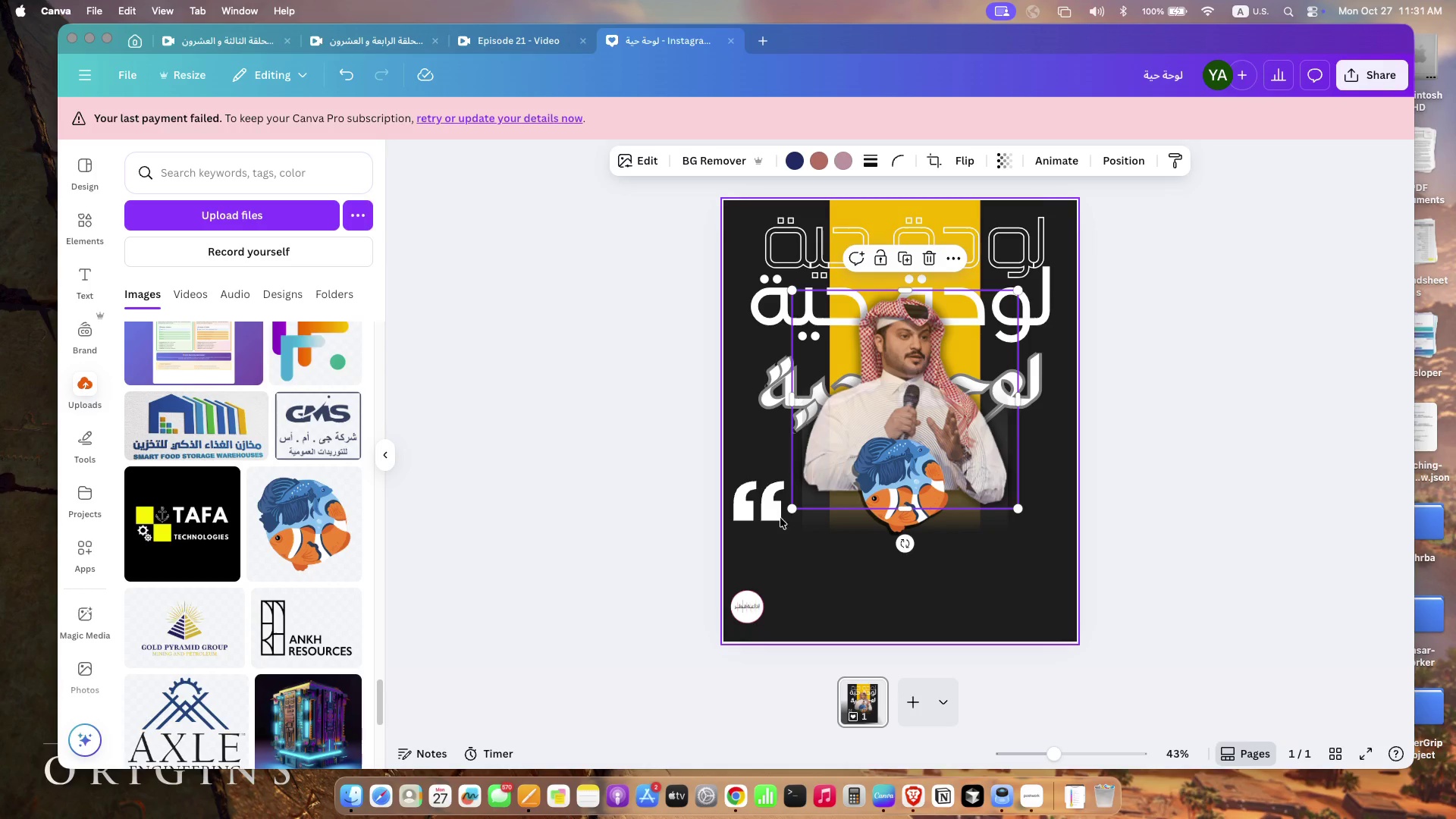 
left_click_drag(start_coordinate=[795, 509], to_coordinate=[772, 522])
 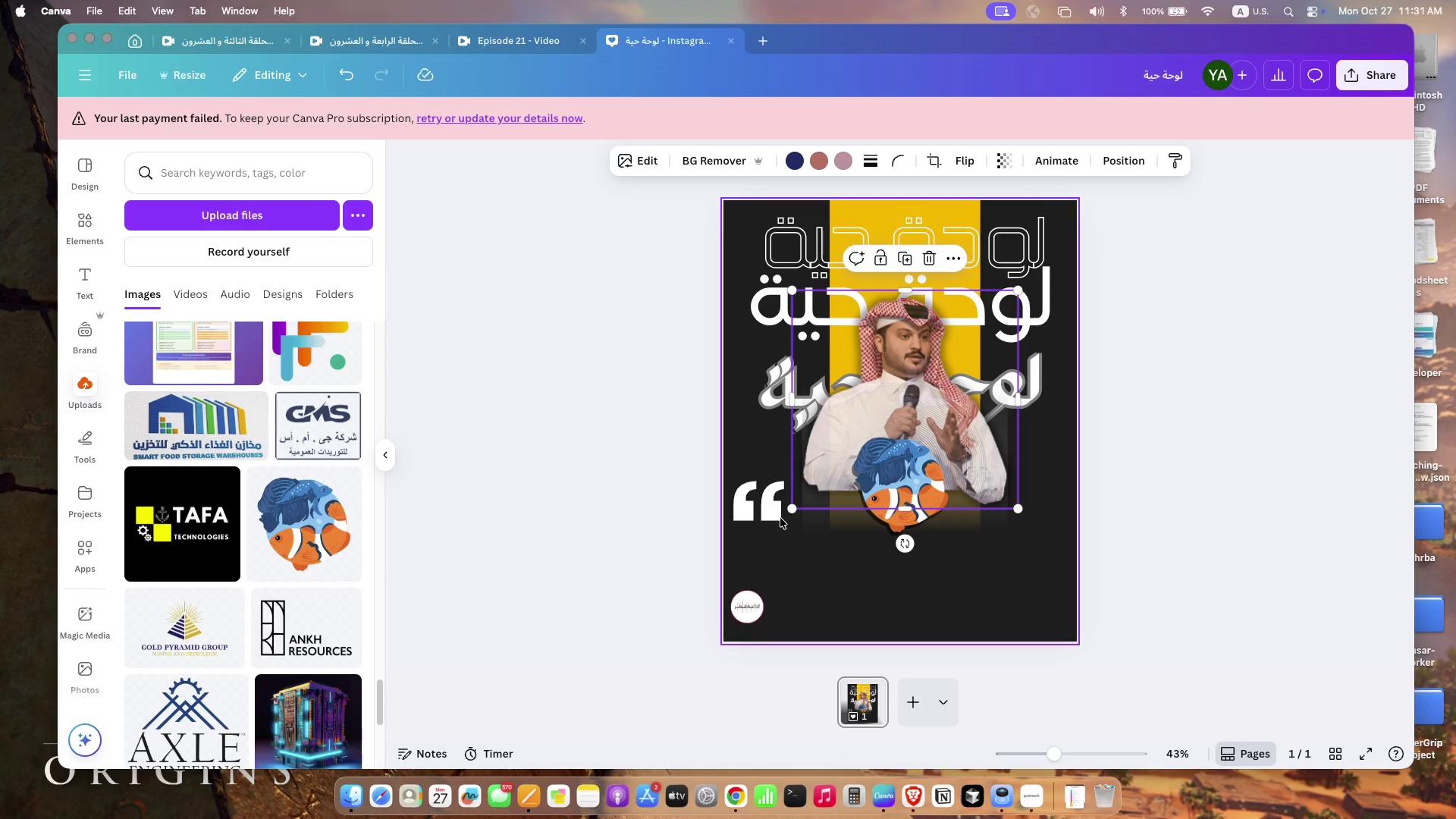 
left_click_drag(start_coordinate=[900, 355], to_coordinate=[909, 351])
 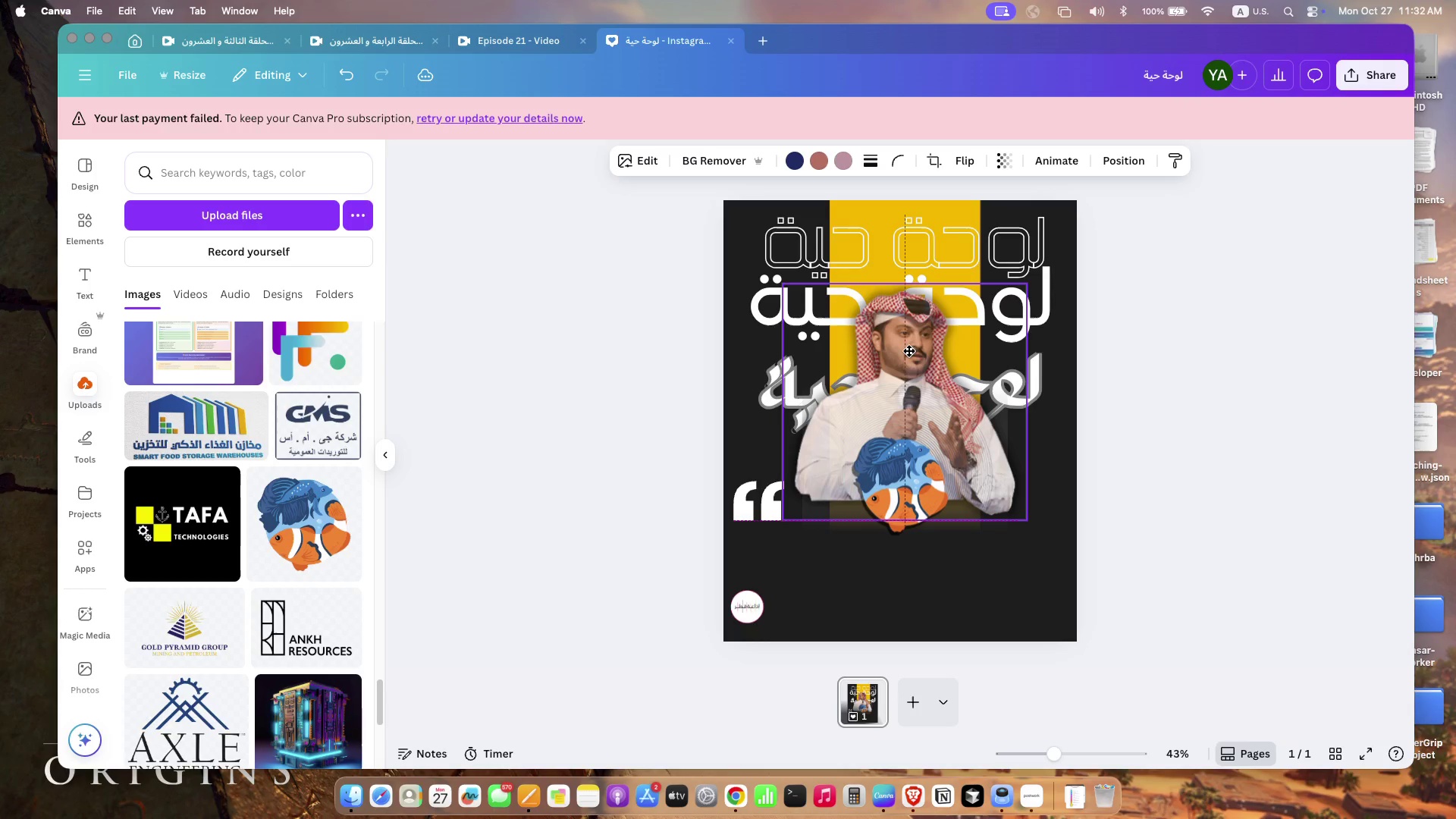 
left_click_drag(start_coordinate=[1028, 519], to_coordinate=[1012, 507])
 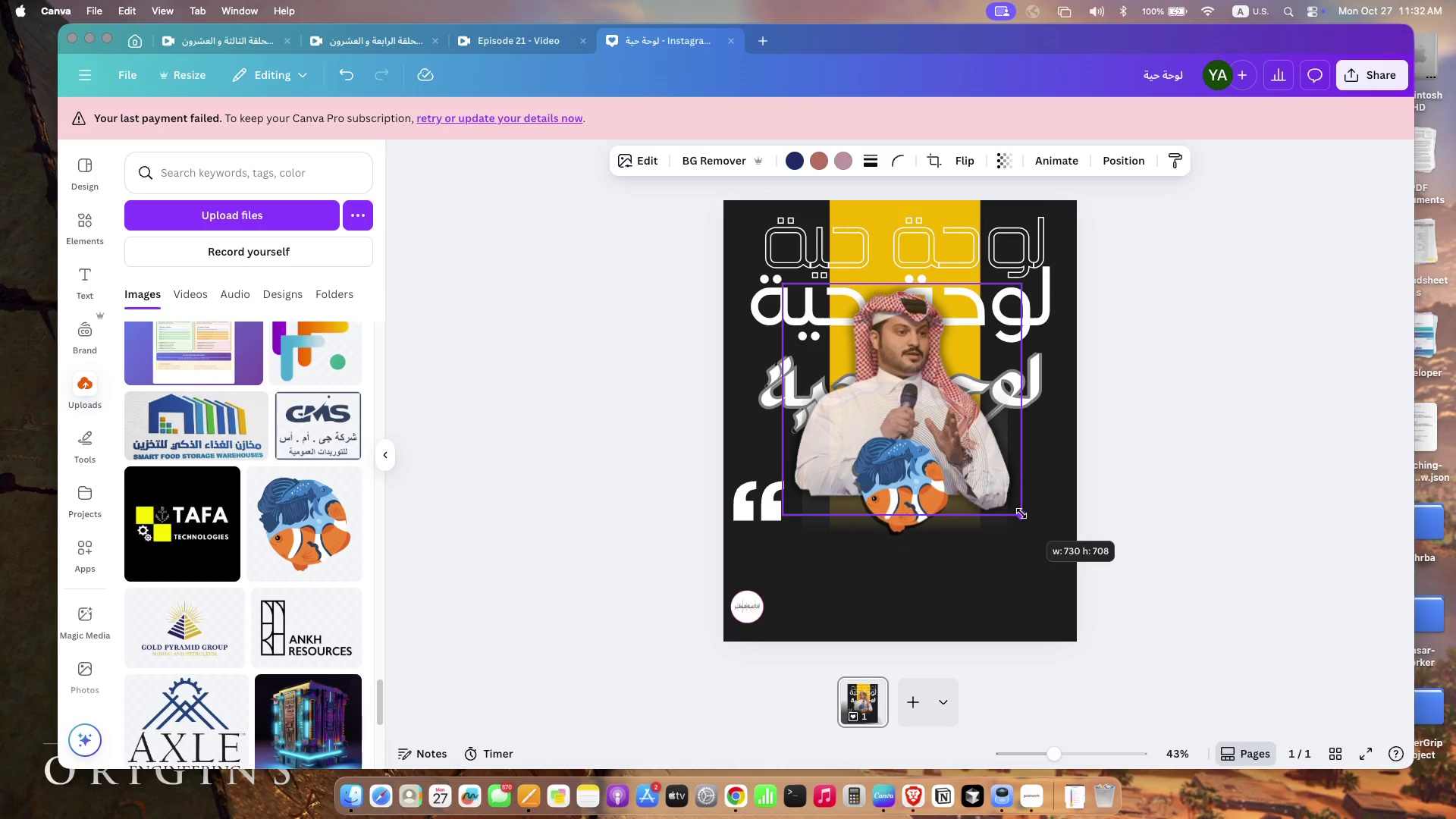 
left_click_drag(start_coordinate=[897, 368], to_coordinate=[906, 372])
 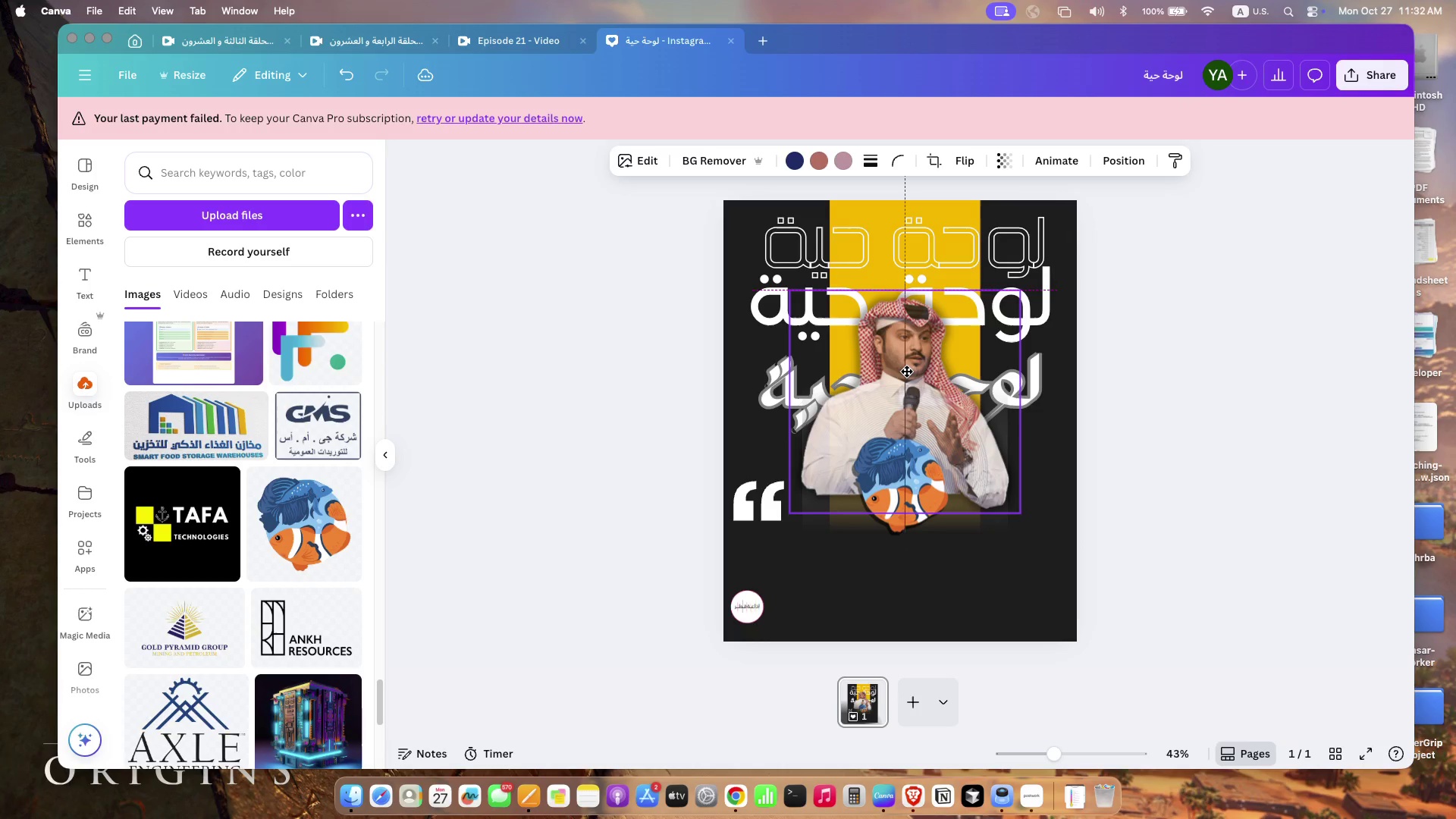 
left_click([903, 503])
 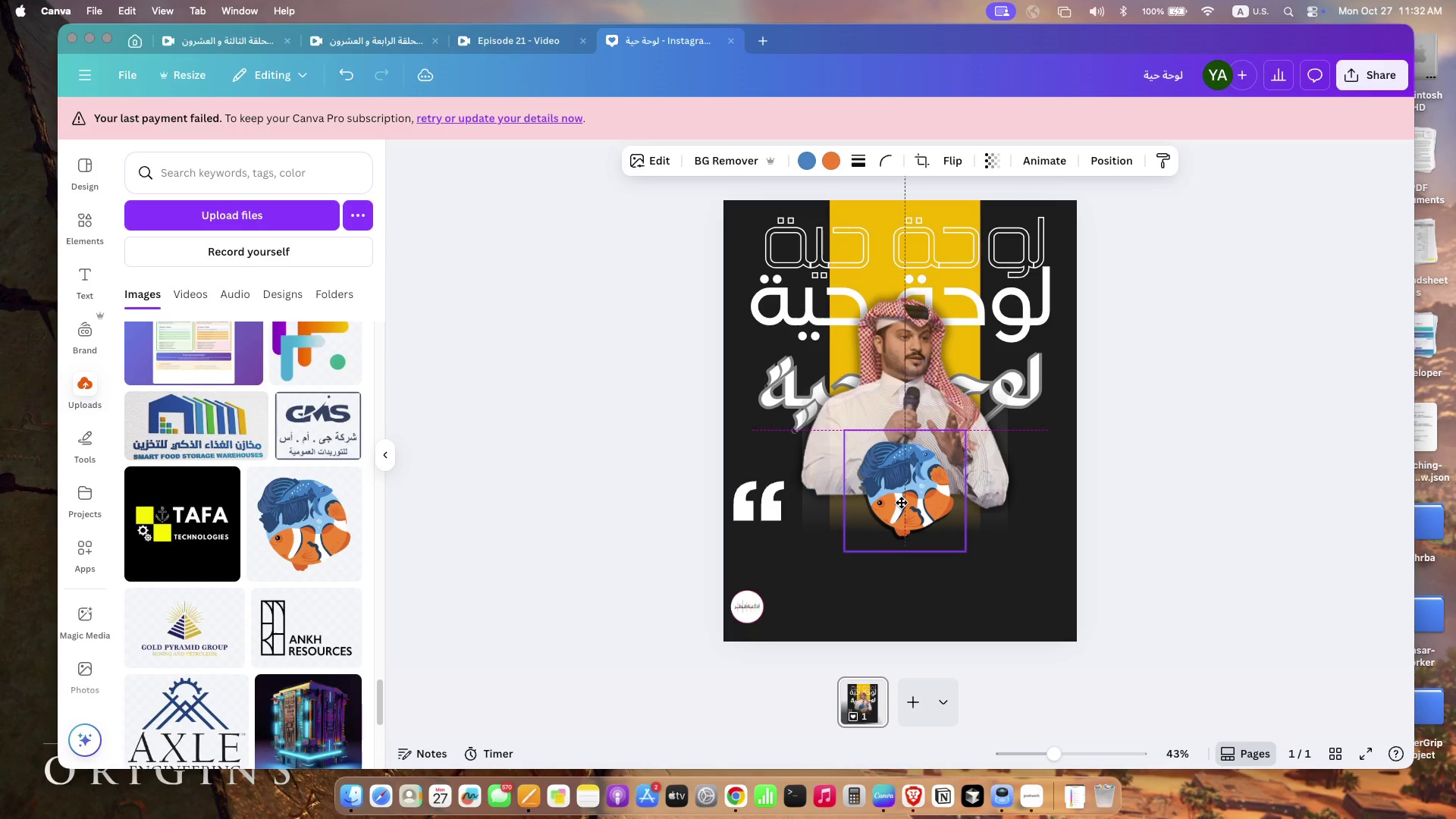 
left_click_drag(start_coordinate=[896, 500], to_coordinate=[902, 503])
 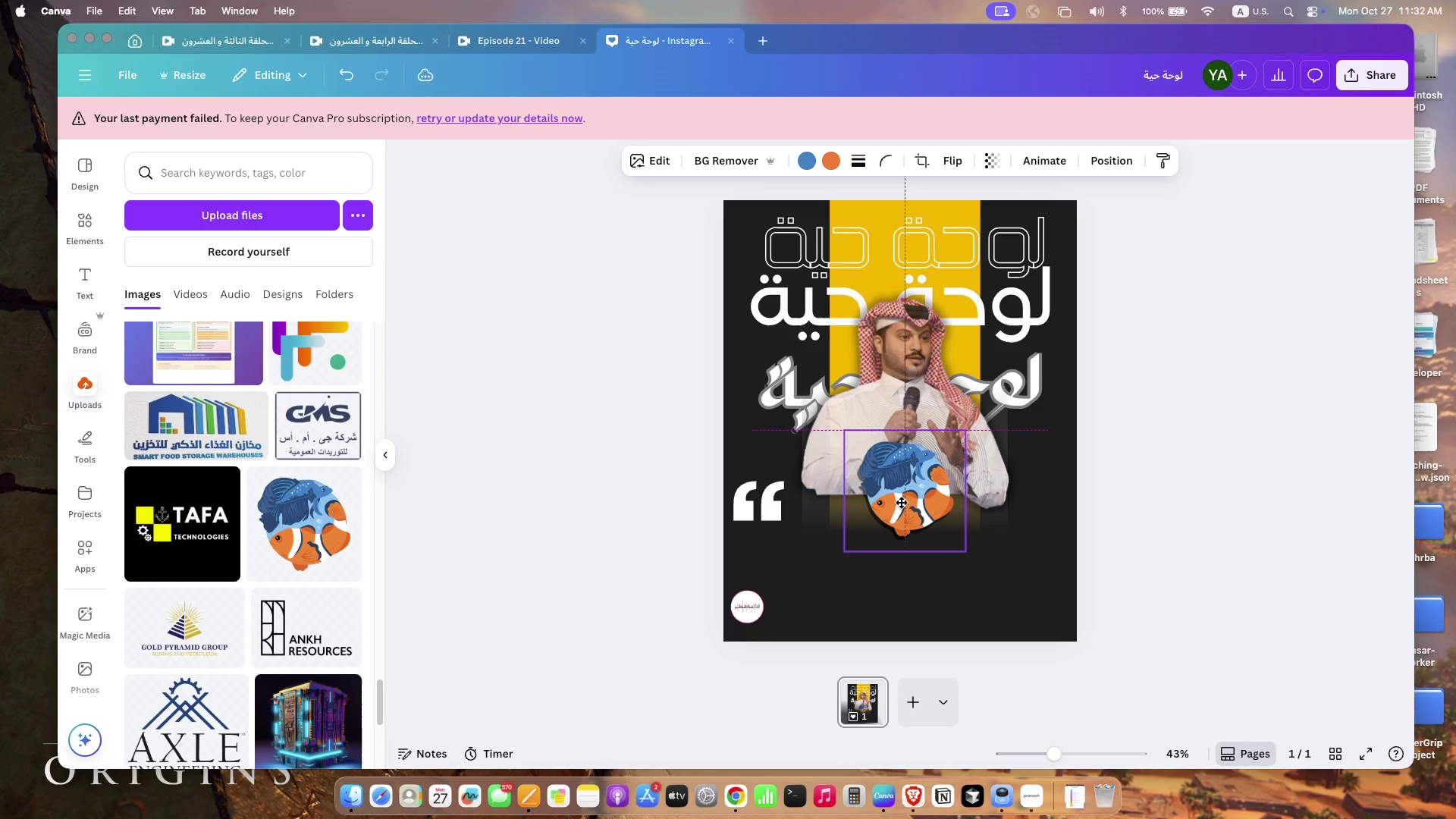 
left_click_drag(start_coordinate=[966, 552], to_coordinate=[956, 538])
 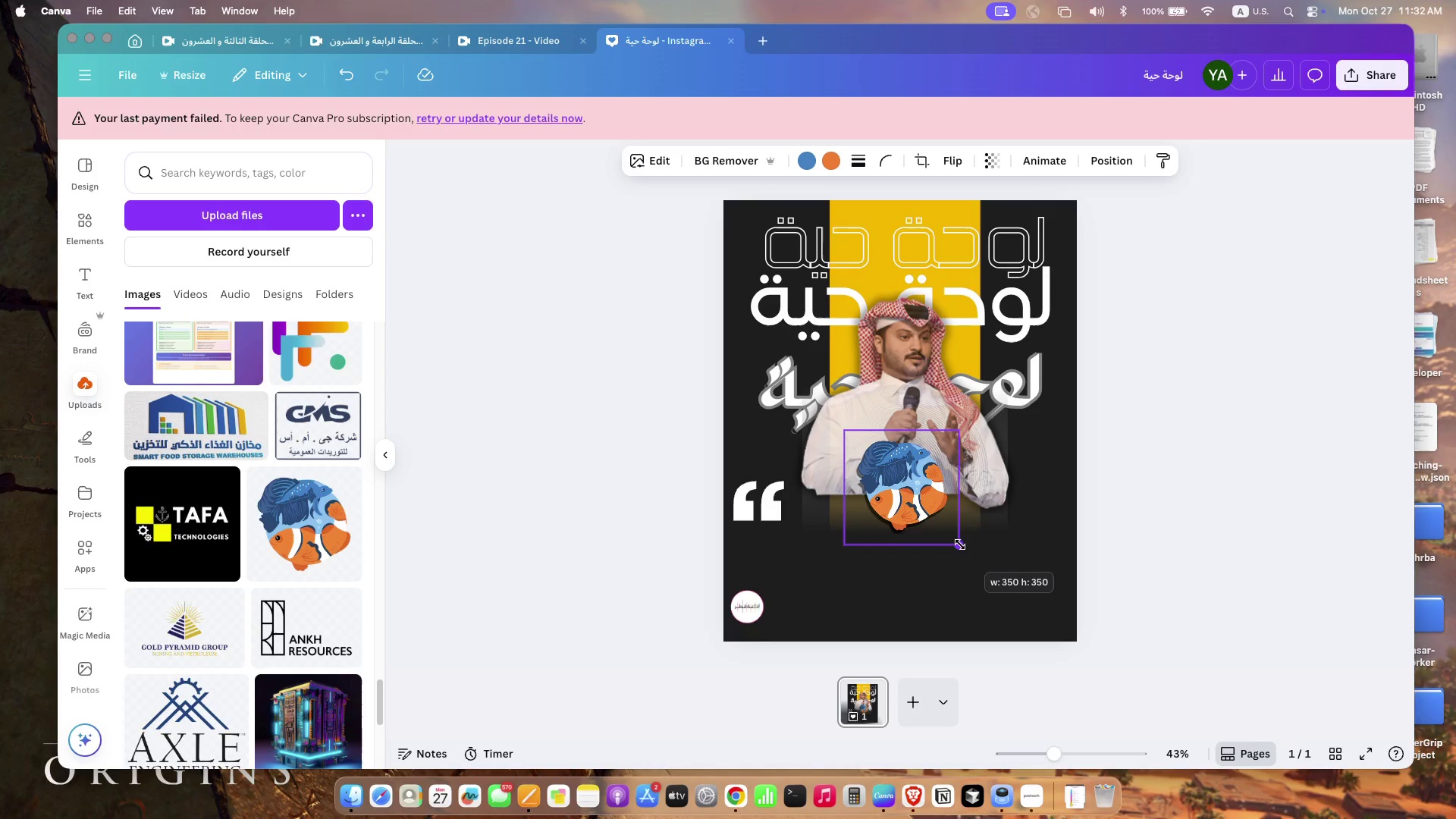 
left_click_drag(start_coordinate=[843, 431], to_coordinate=[846, 436])
 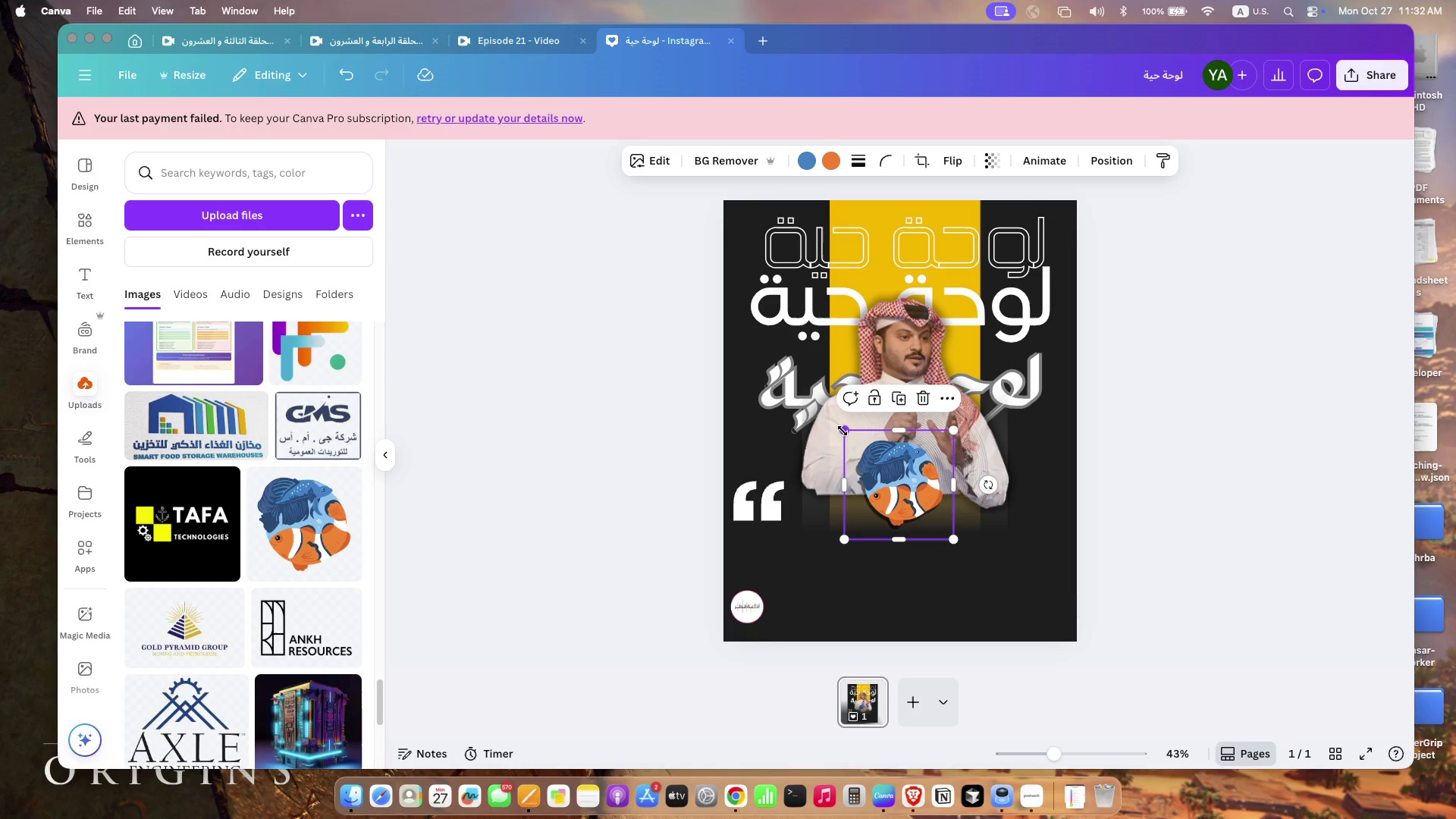 
left_click_drag(start_coordinate=[912, 488], to_coordinate=[907, 485])
 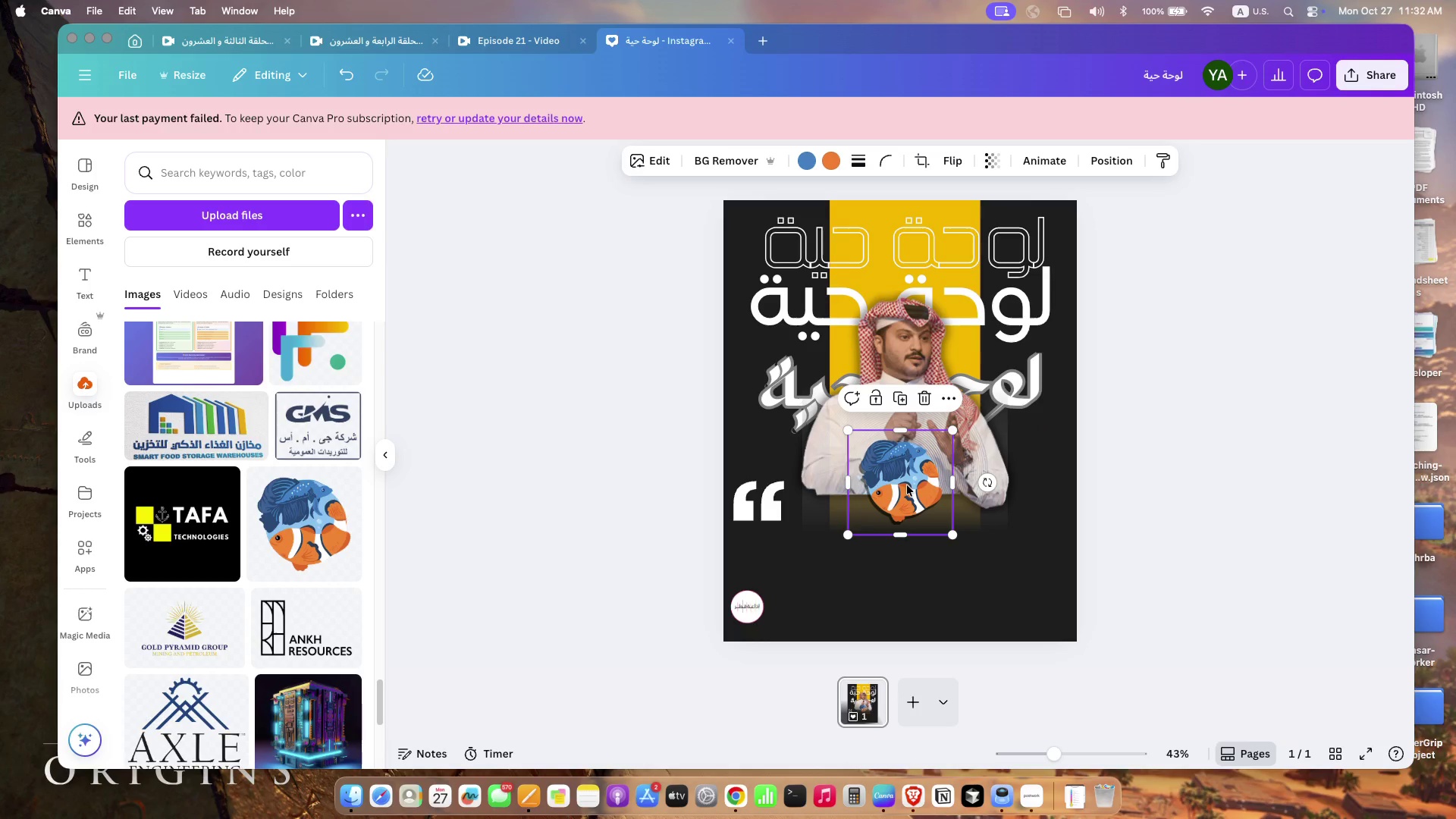 
left_click([1294, 446])
 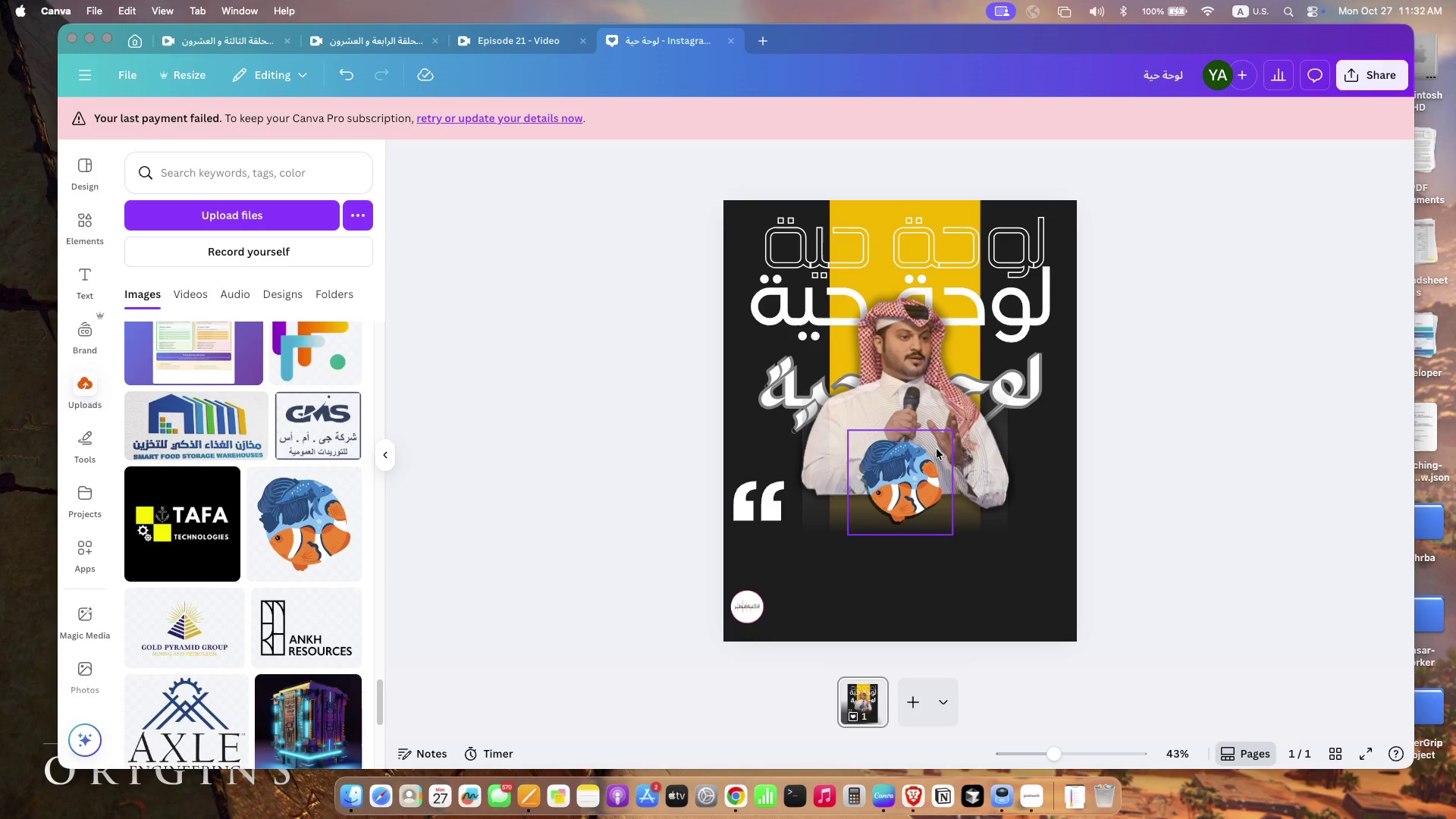 
wait(6.03)
 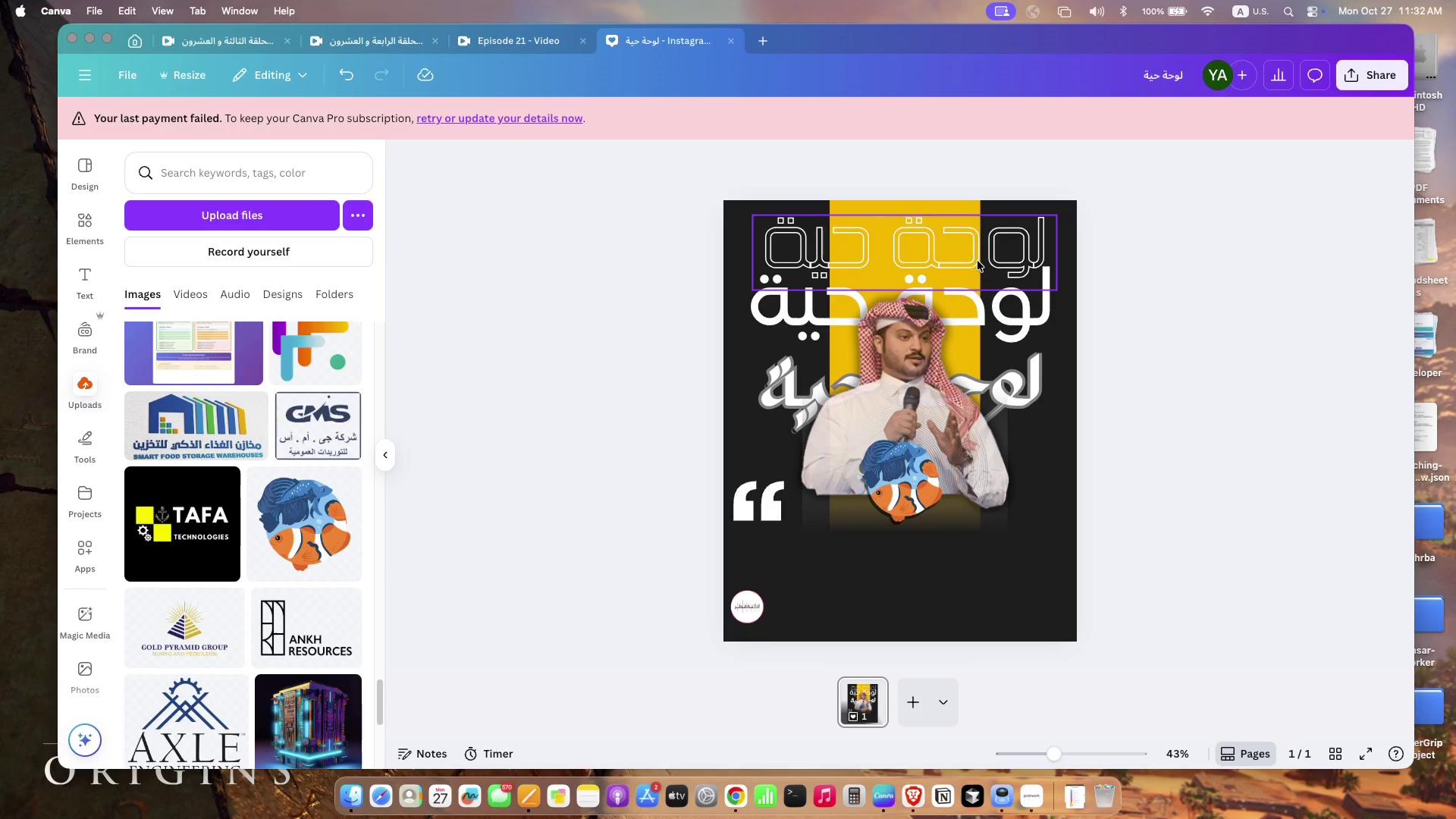 
left_click_drag(start_coordinate=[1034, 498], to_coordinate=[1054, 503])
 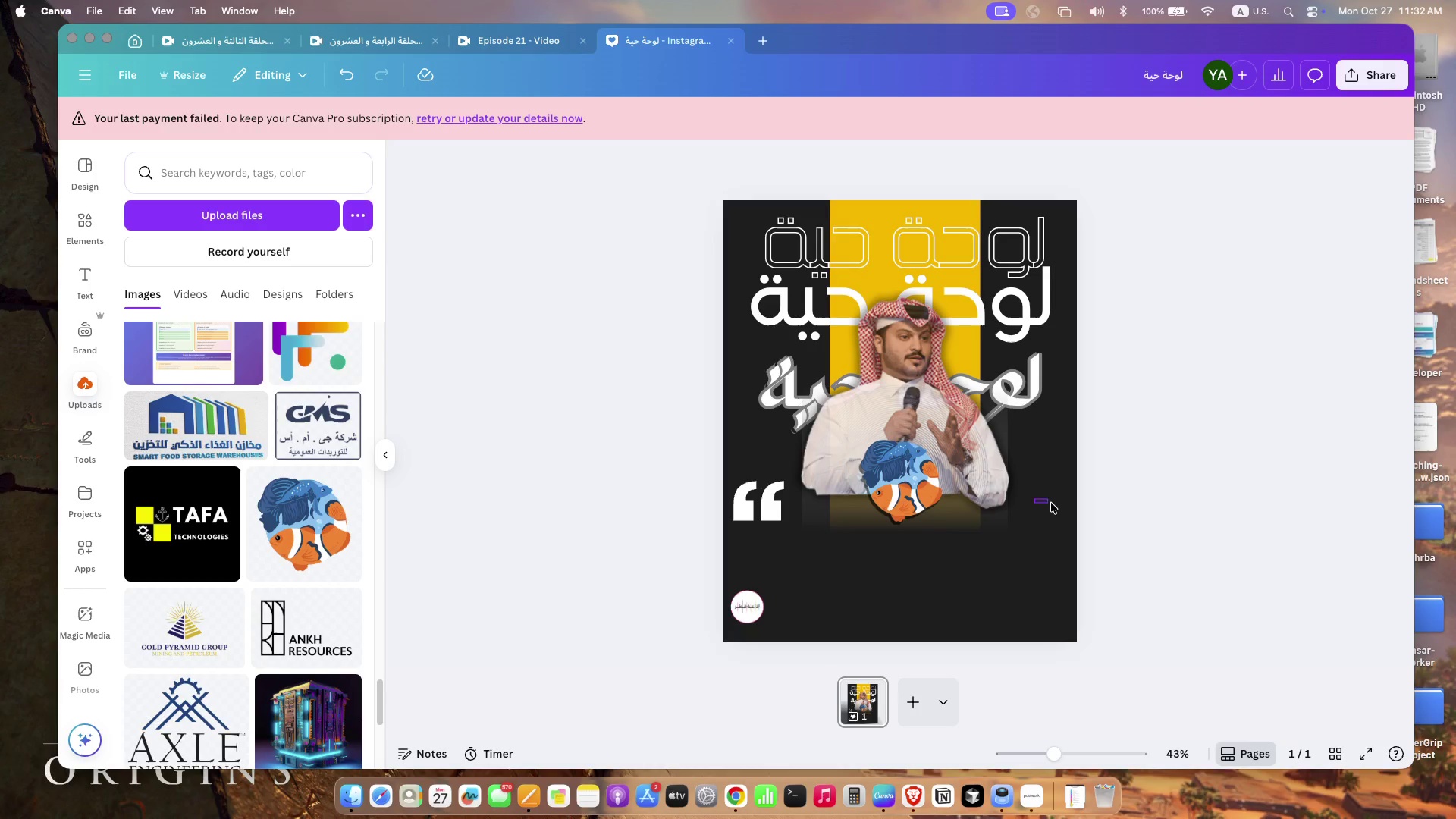 
left_click([1055, 503])
 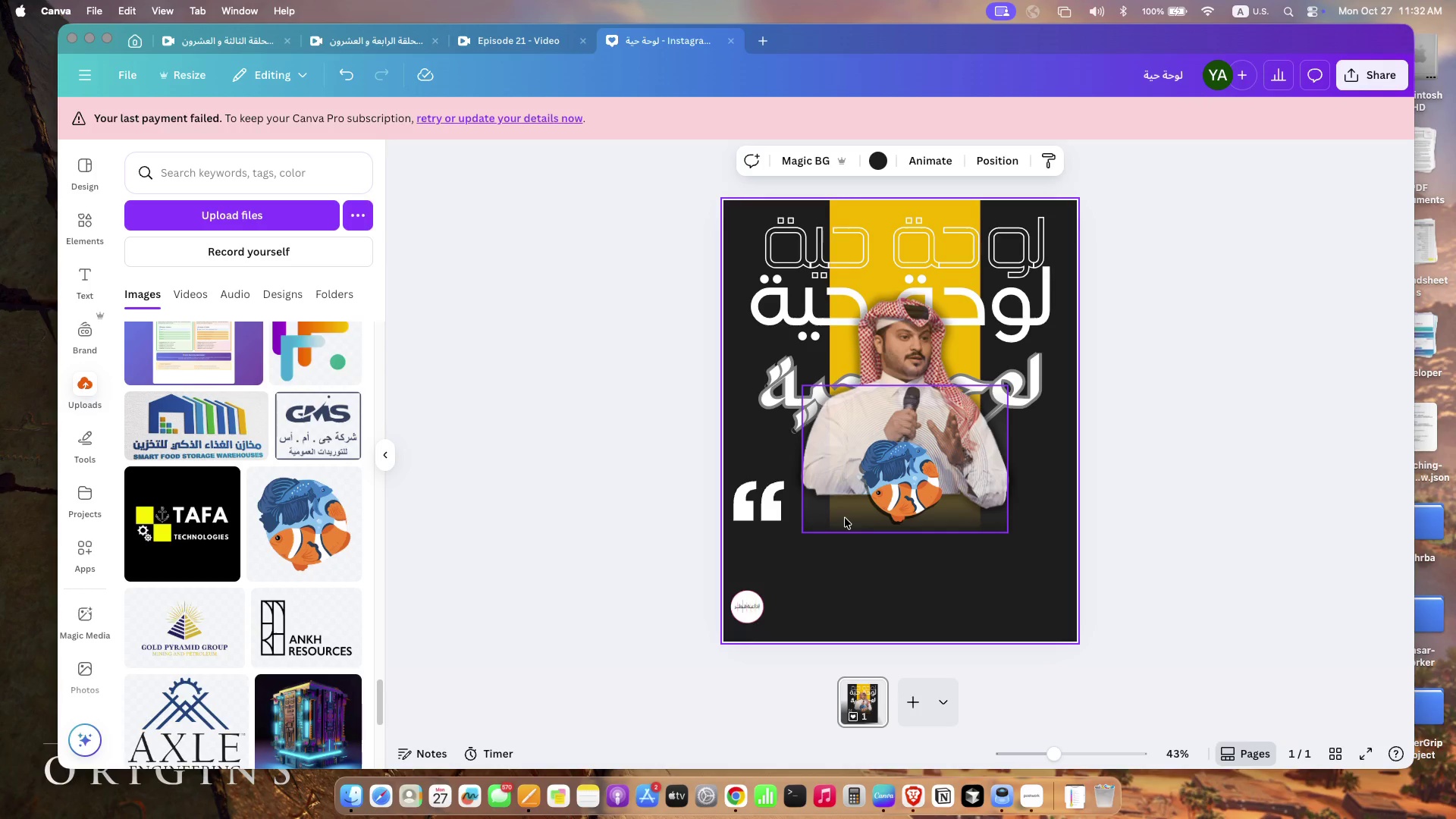 
wait(5.6)
 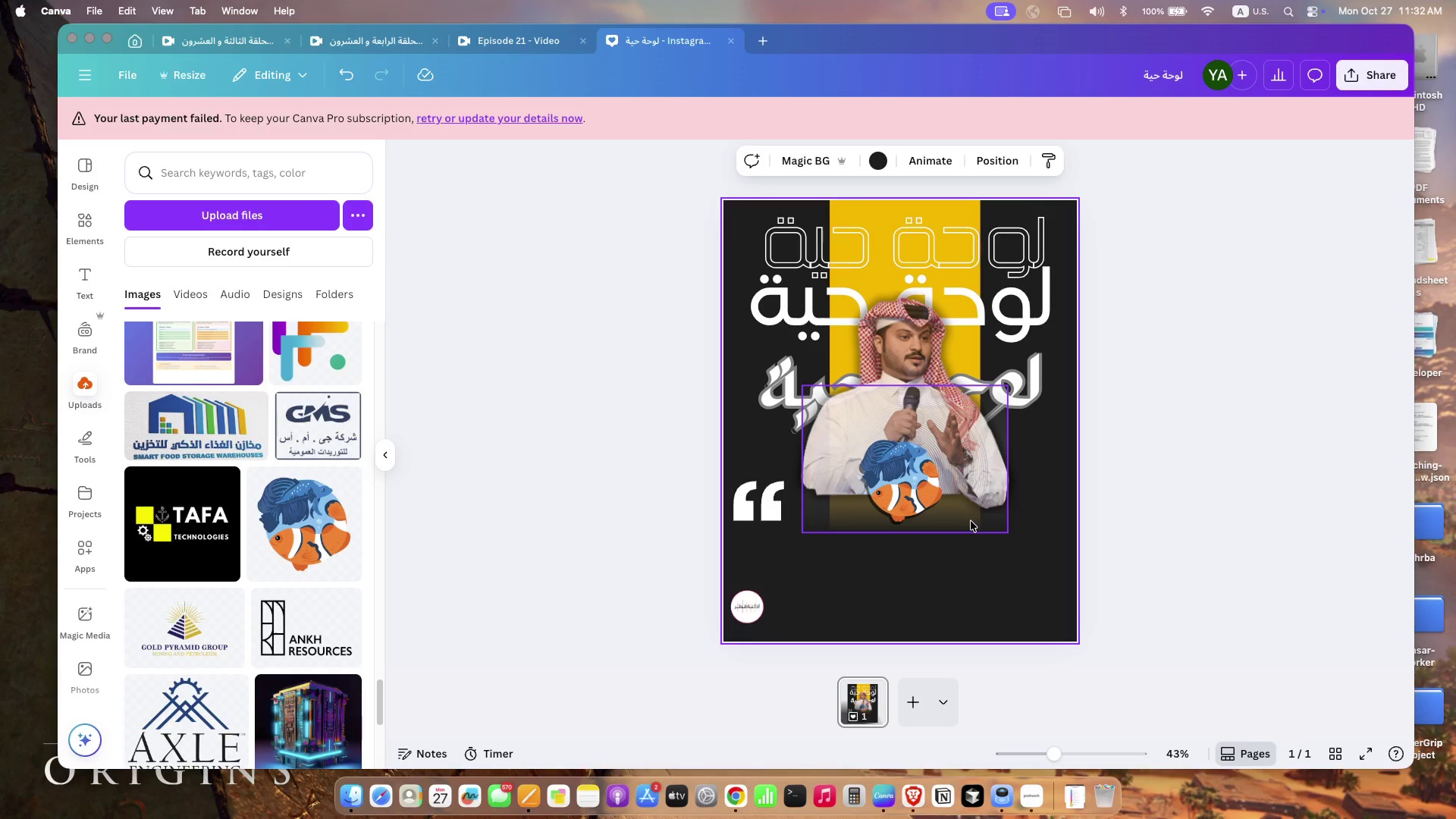 
left_click_drag(start_coordinate=[800, 234], to_coordinate=[801, 252])
 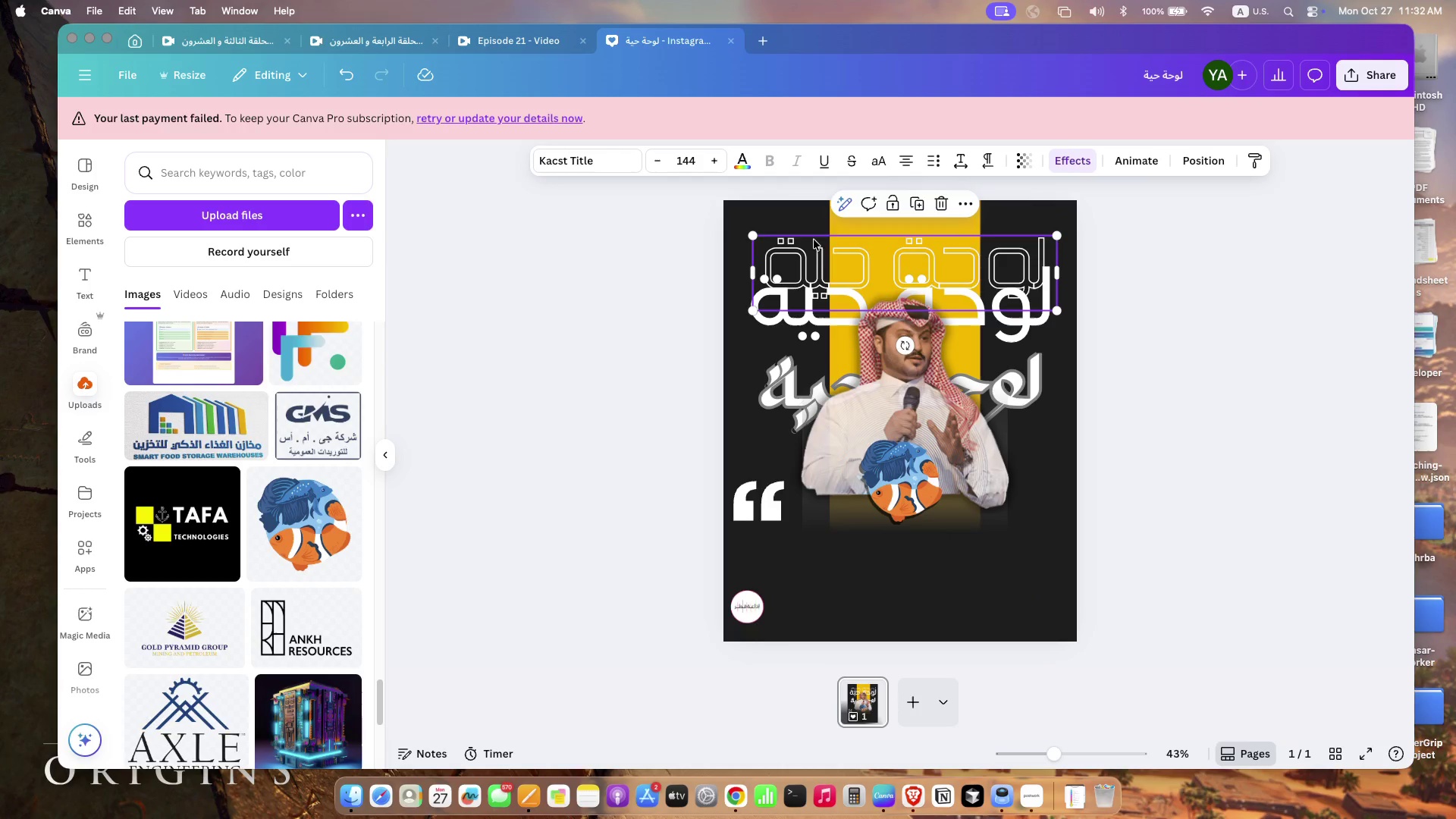 
left_click([834, 226])
 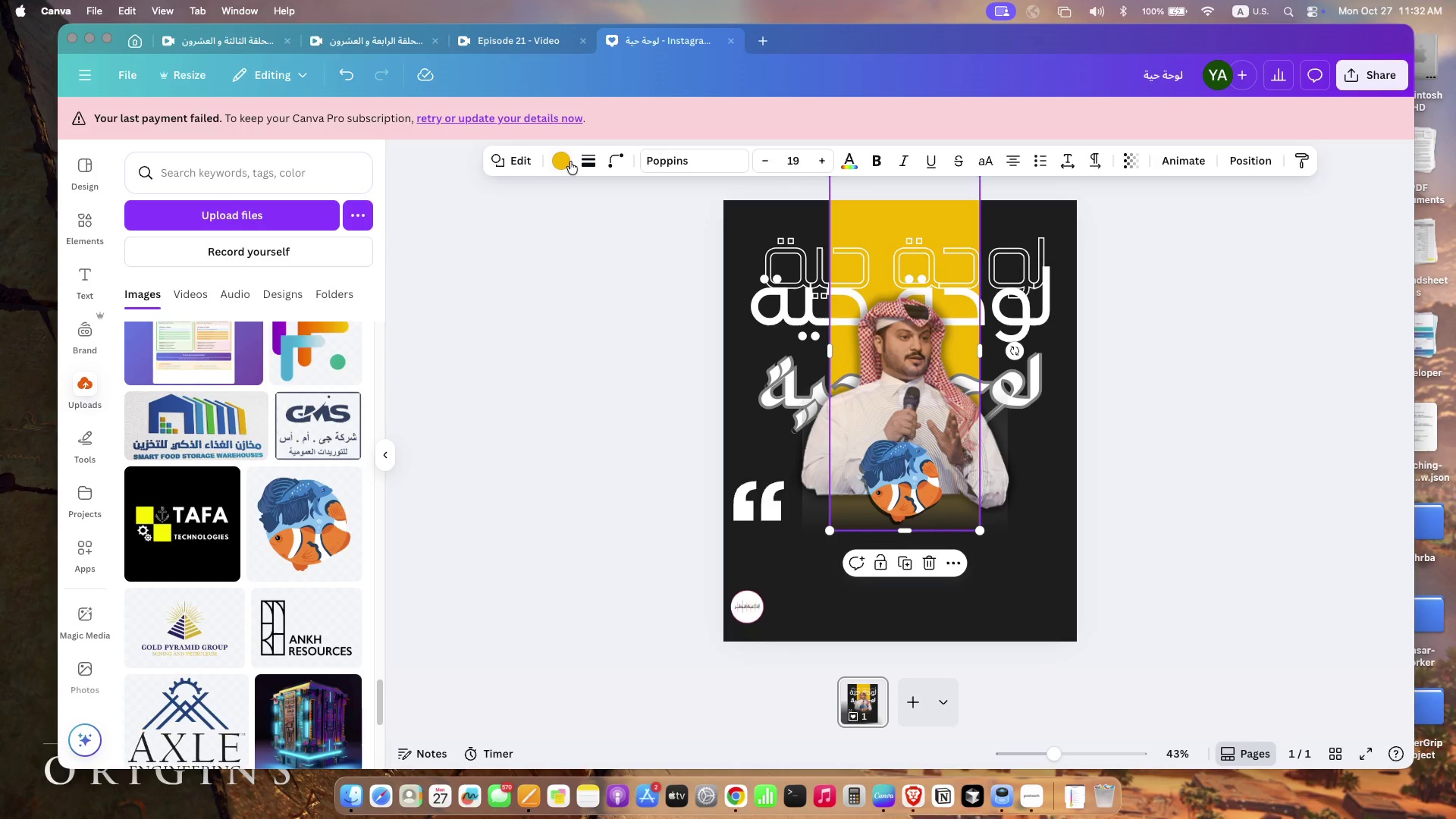 
left_click([572, 162])
 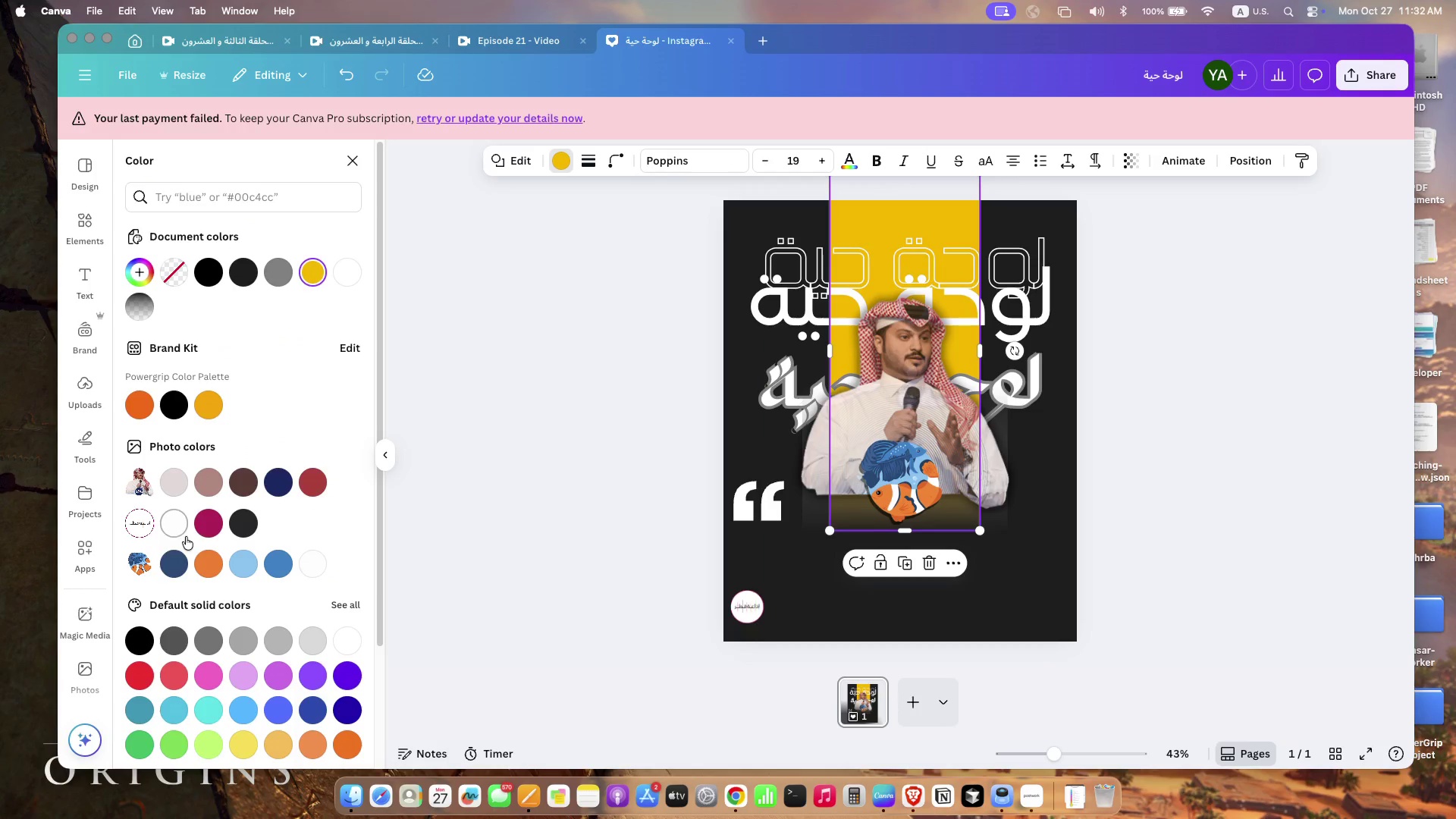 
left_click([206, 556])
 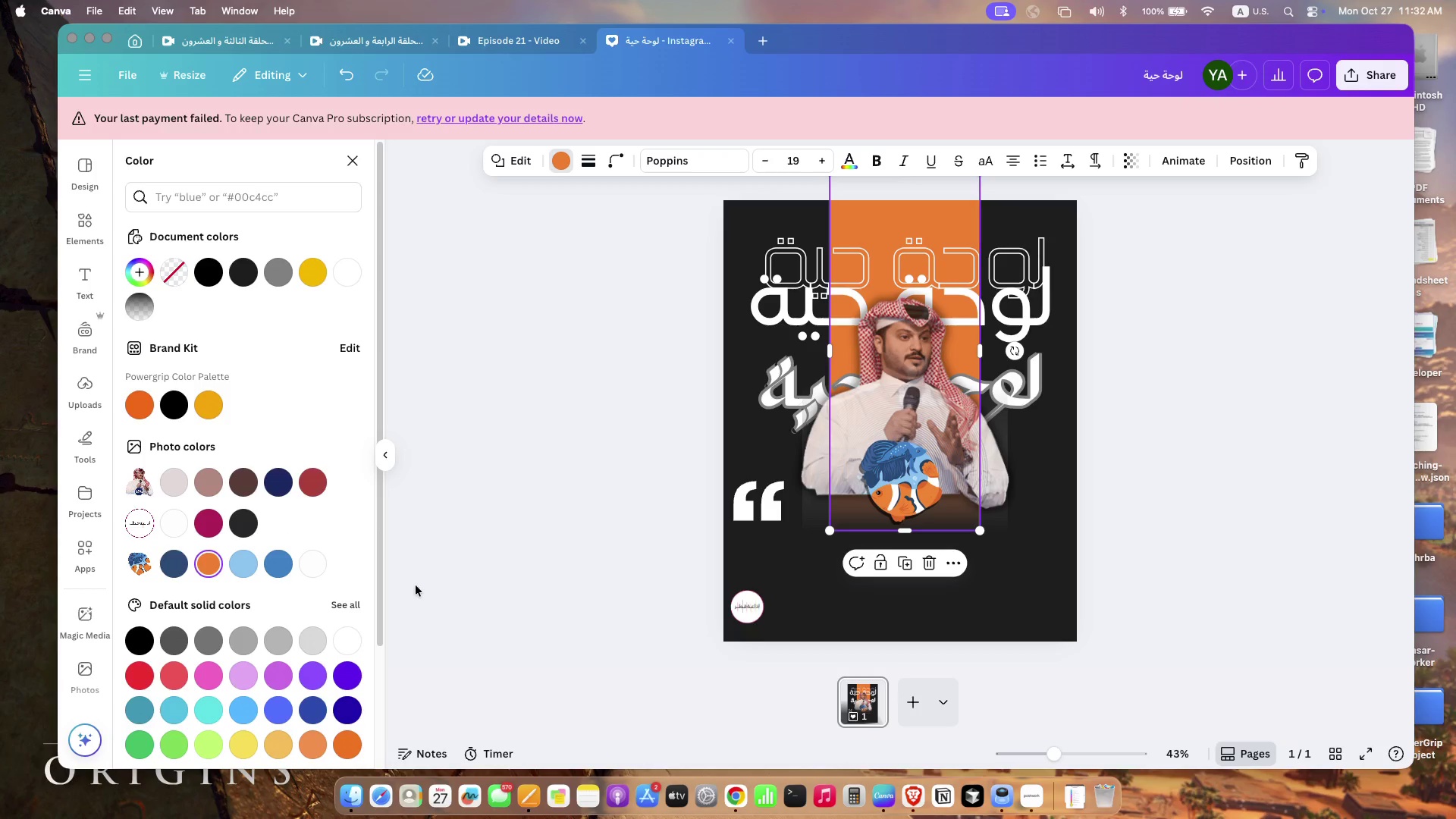 
left_click([239, 557])
 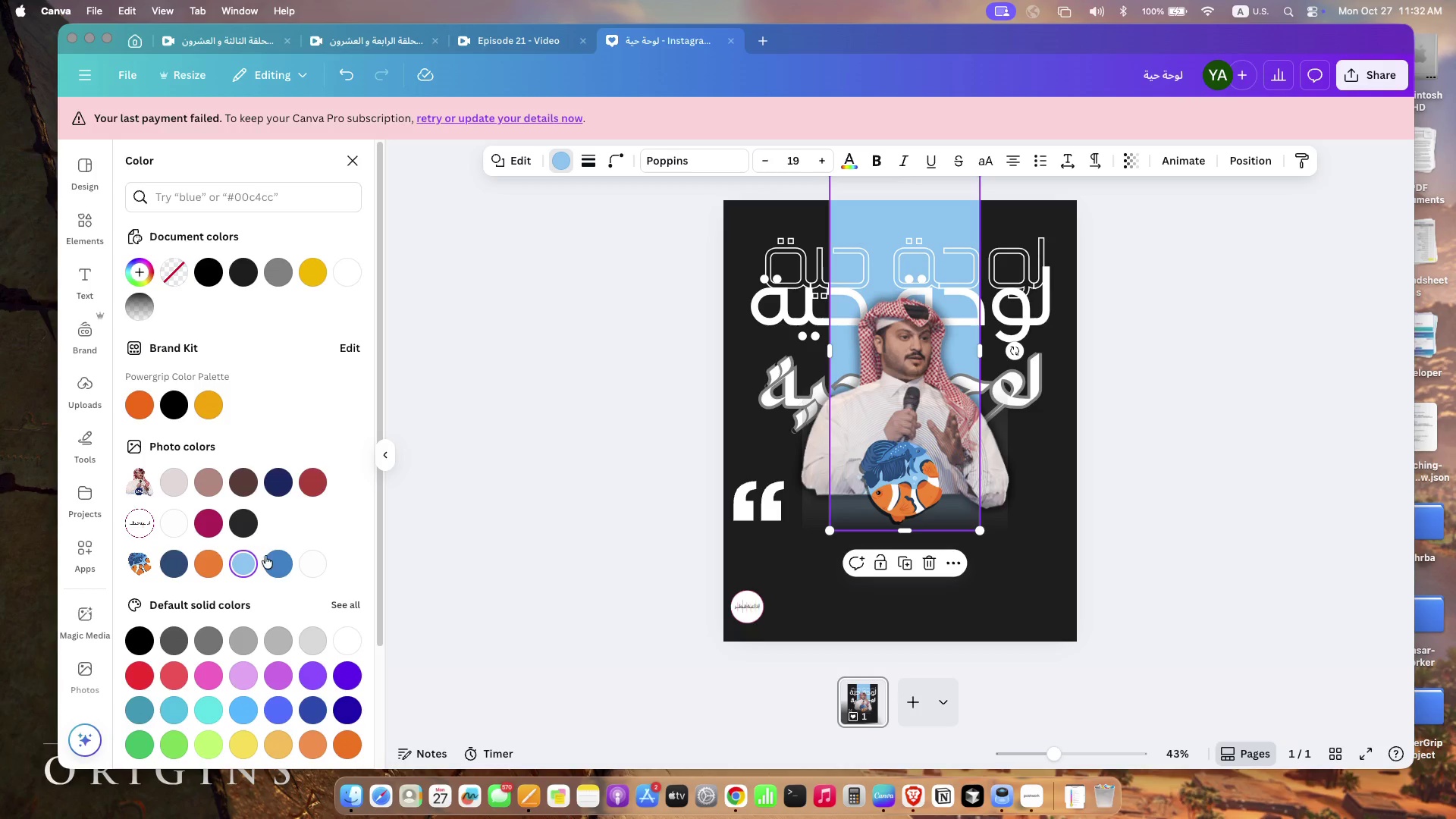 
left_click([278, 556])
 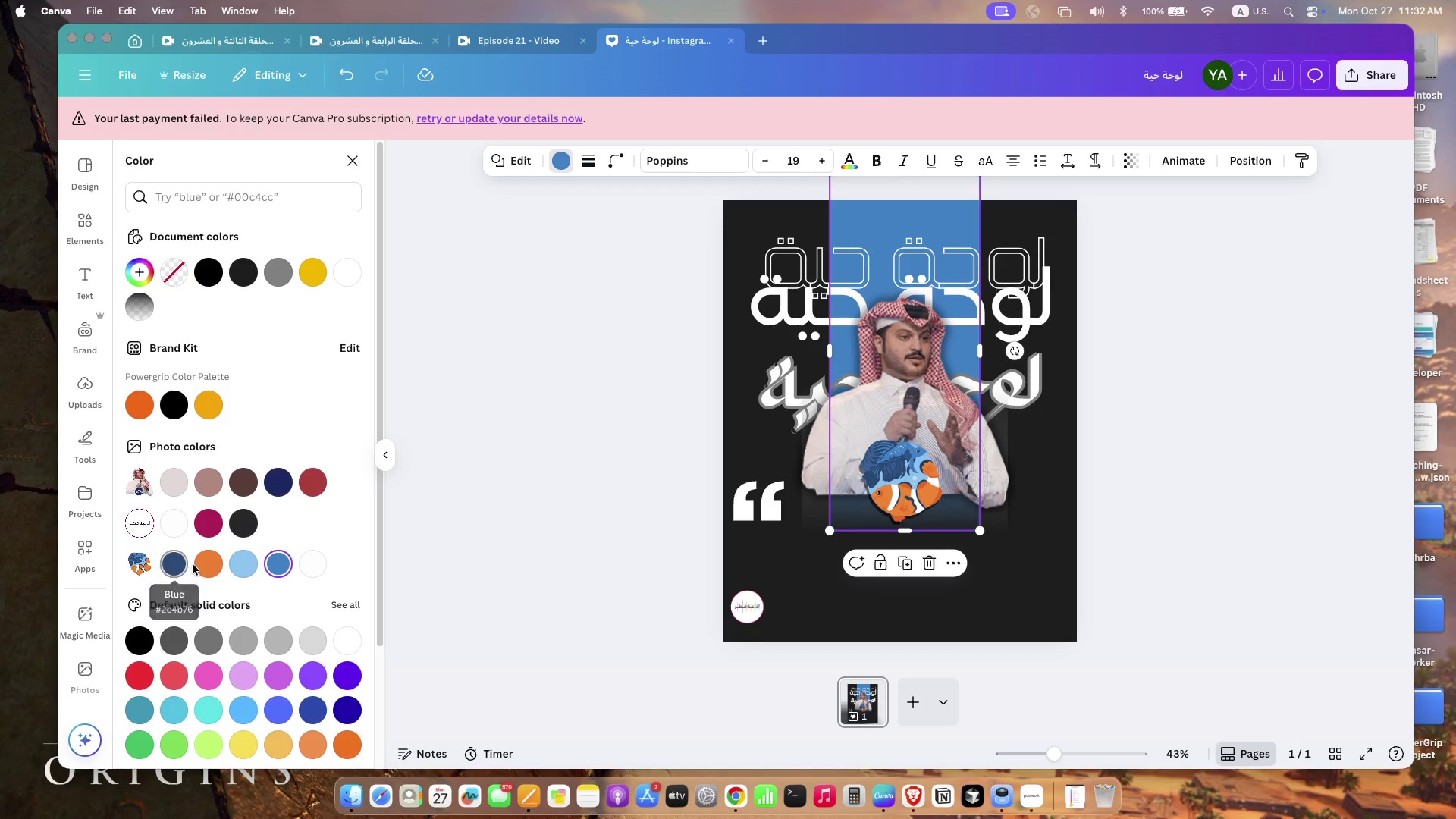 
left_click([175, 564])
 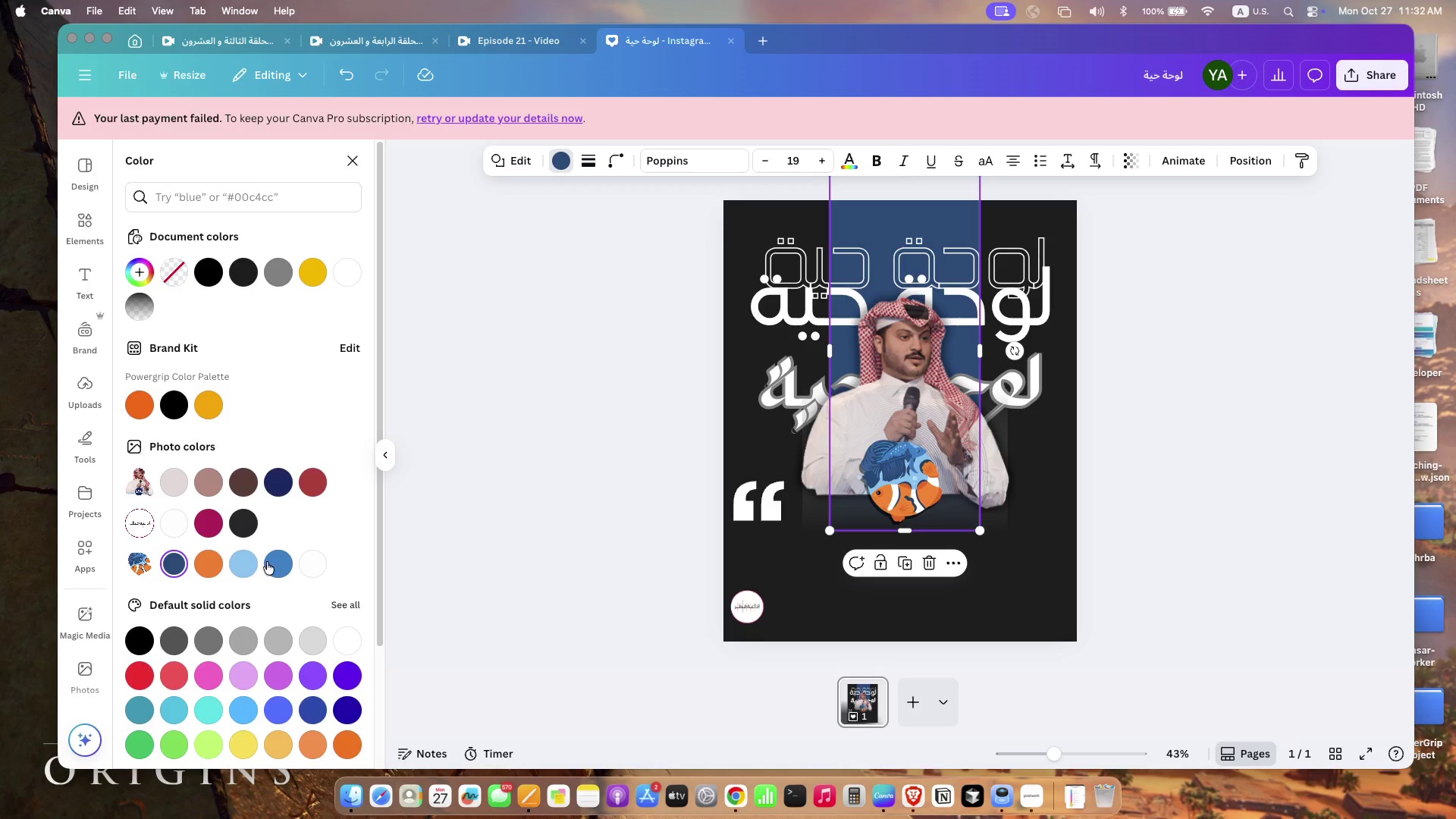 
left_click([272, 563])
 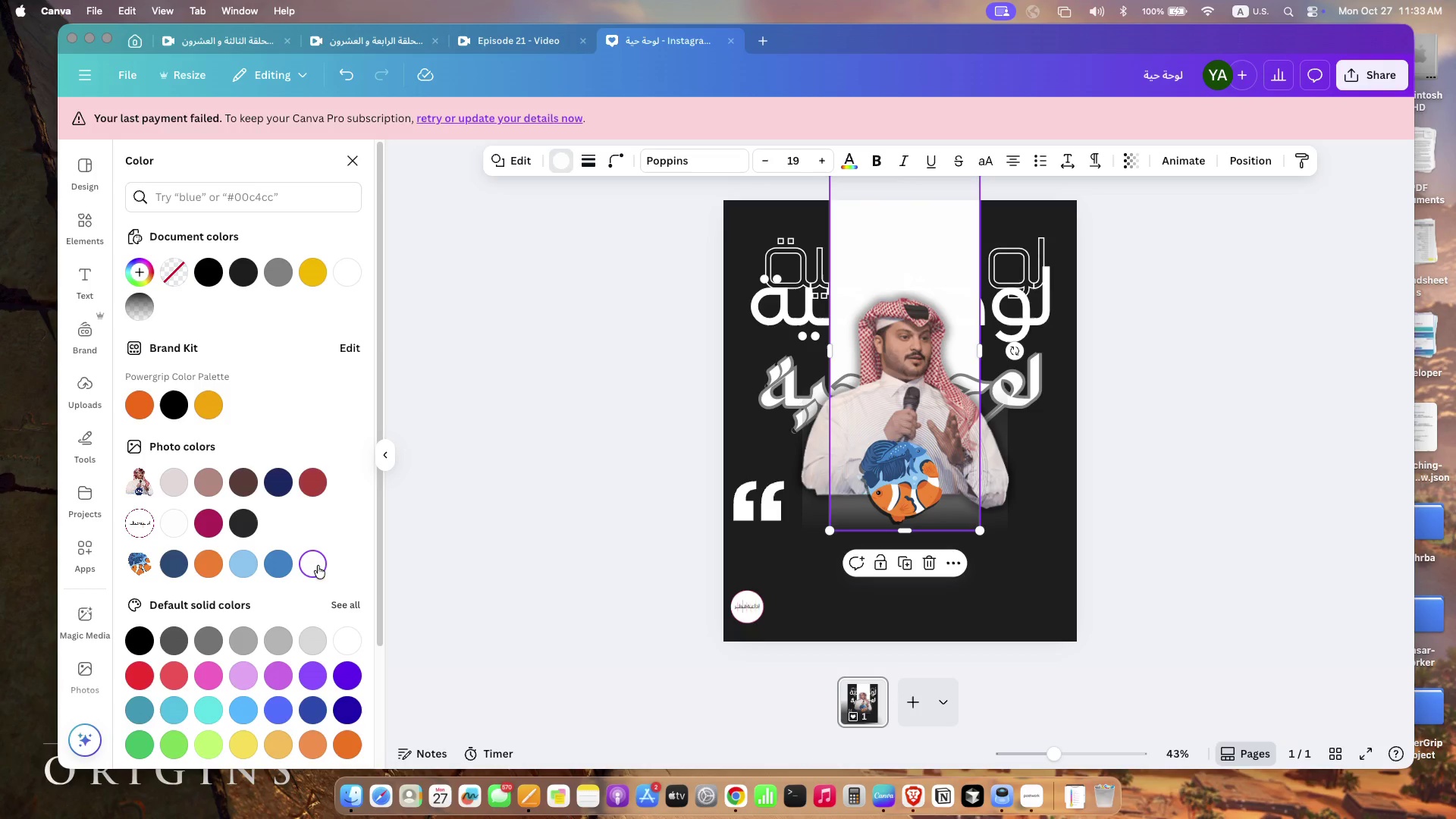 
left_click([282, 570])
 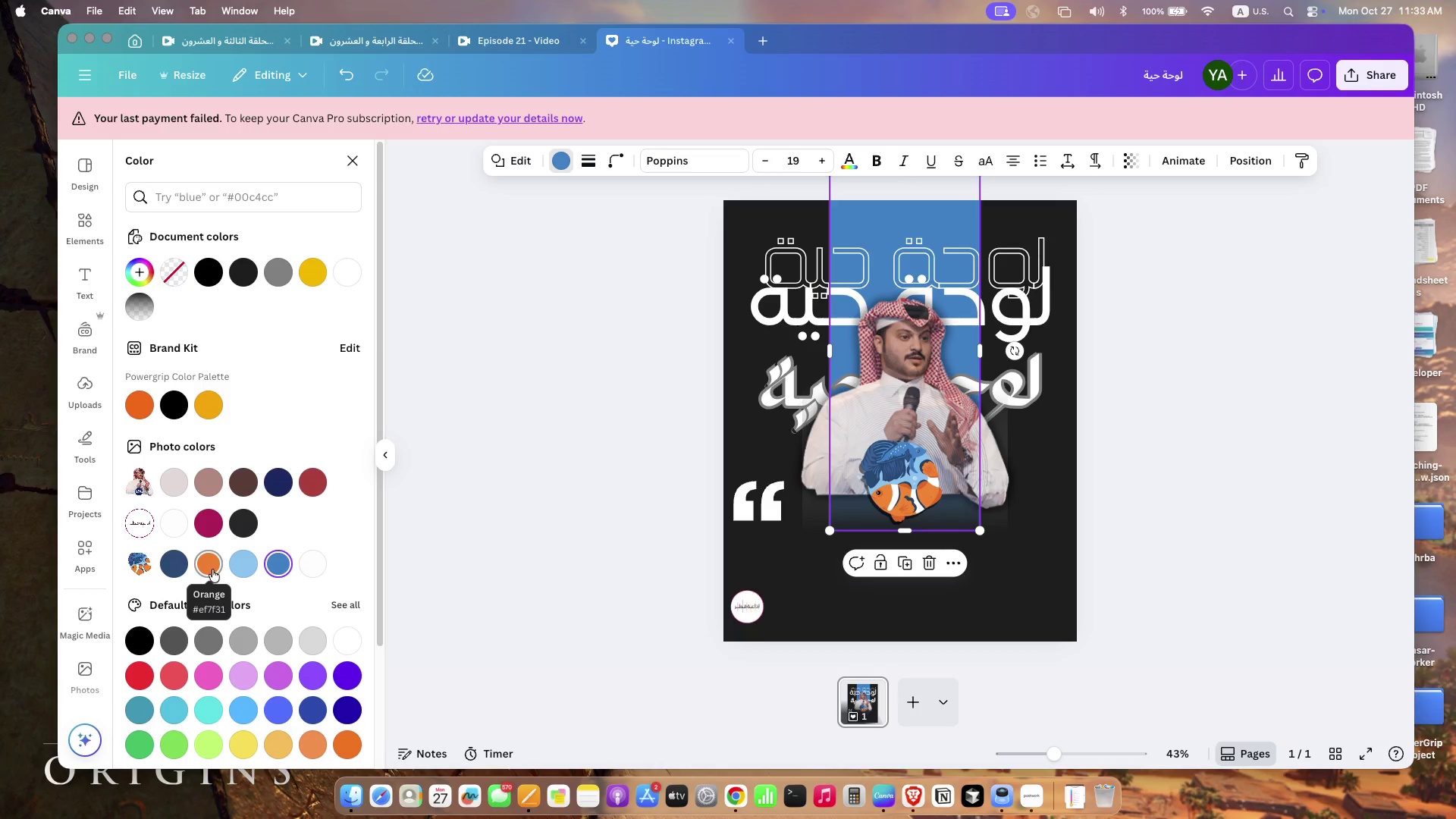 
left_click([212, 570])
 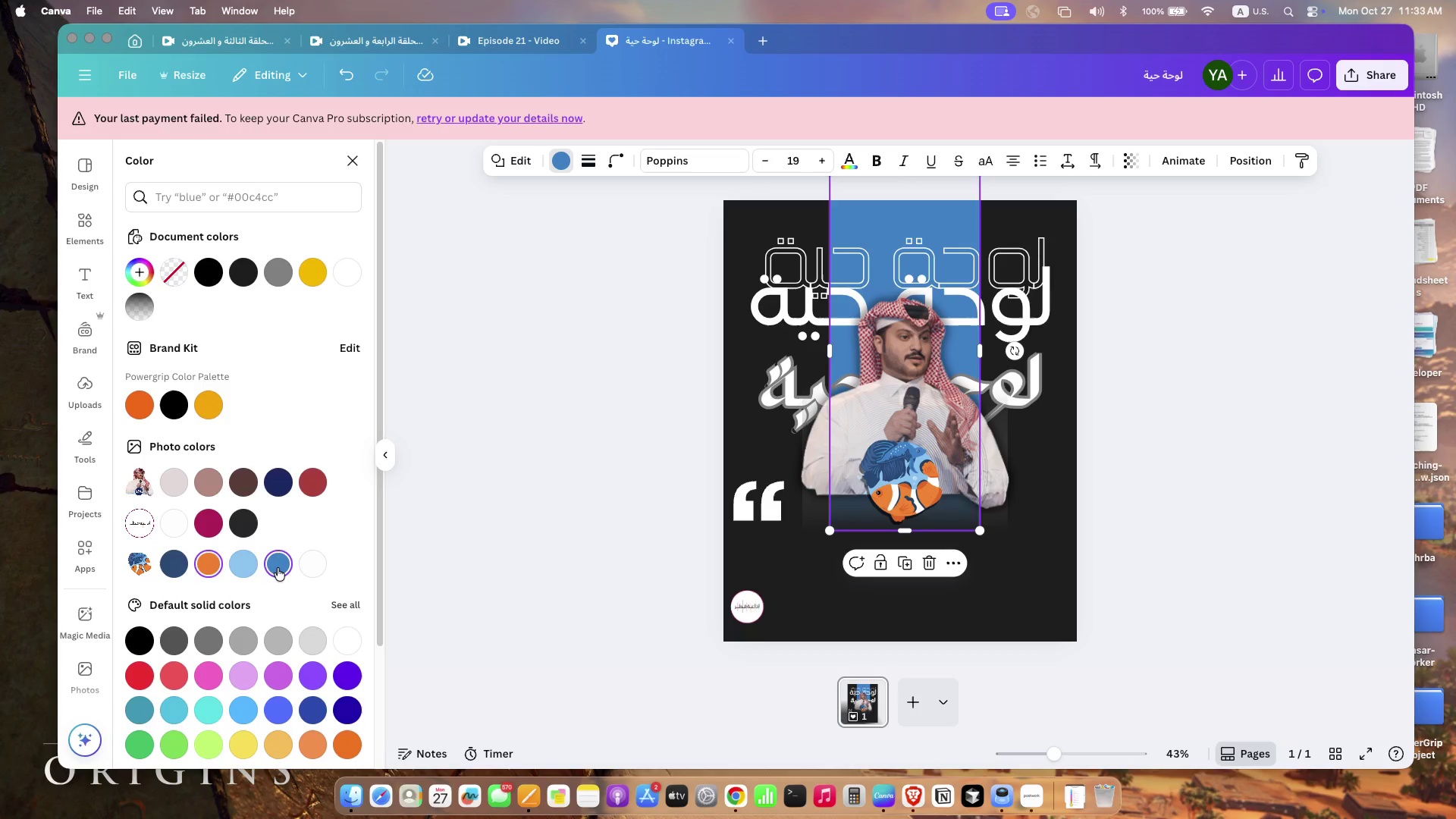 
wait(5.7)
 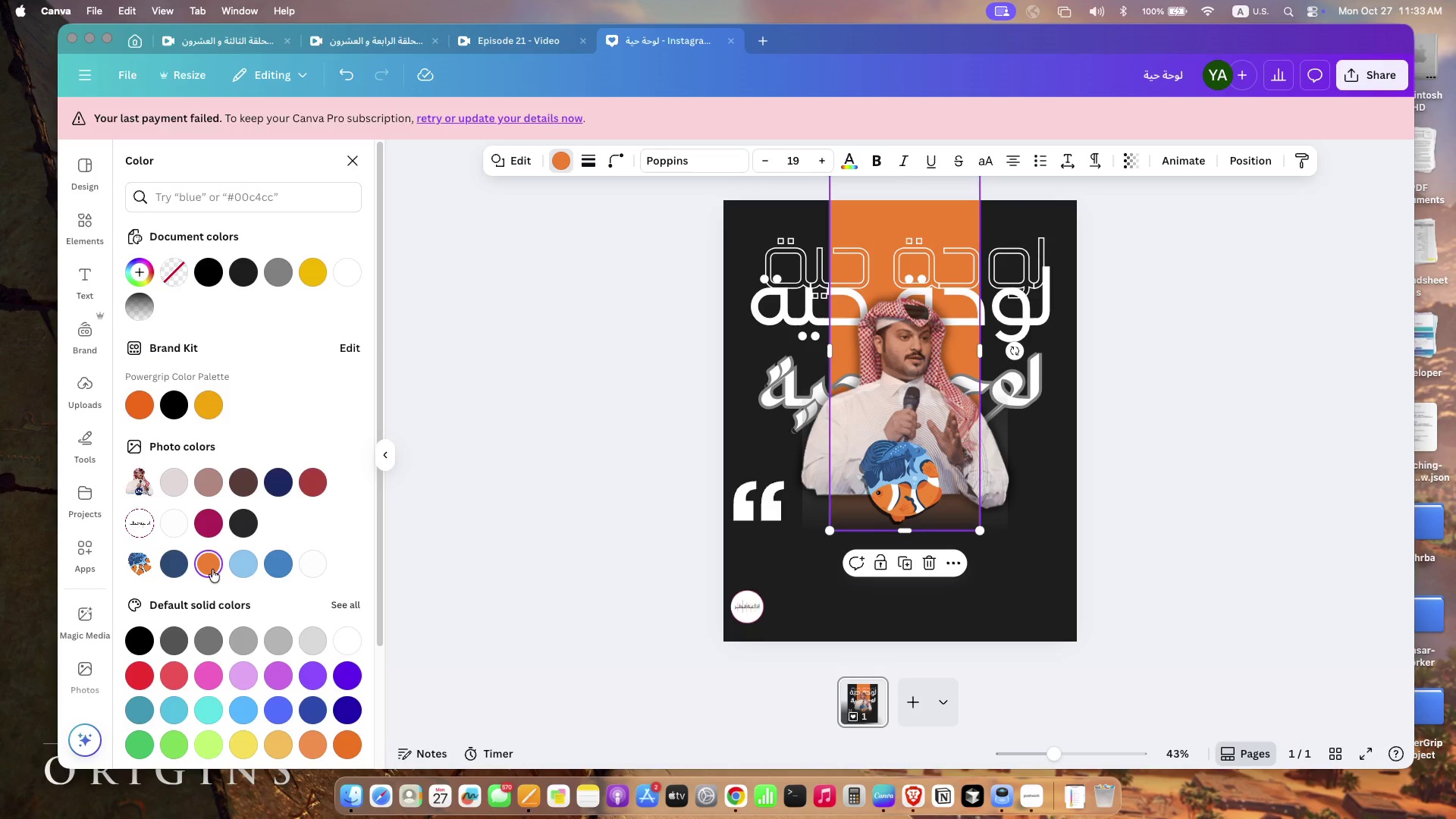 
left_click([217, 571])
 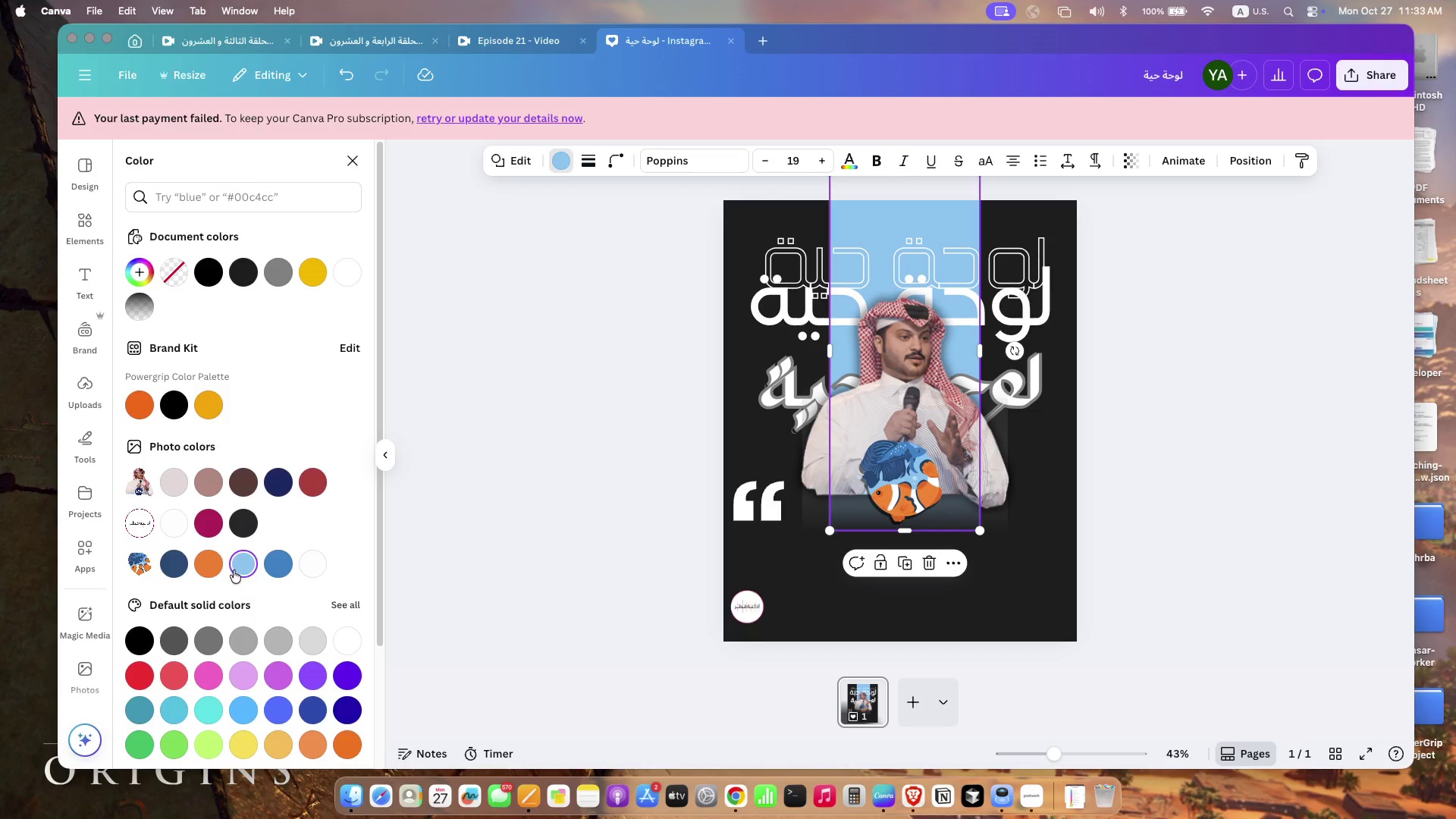 
left_click([209, 570])
 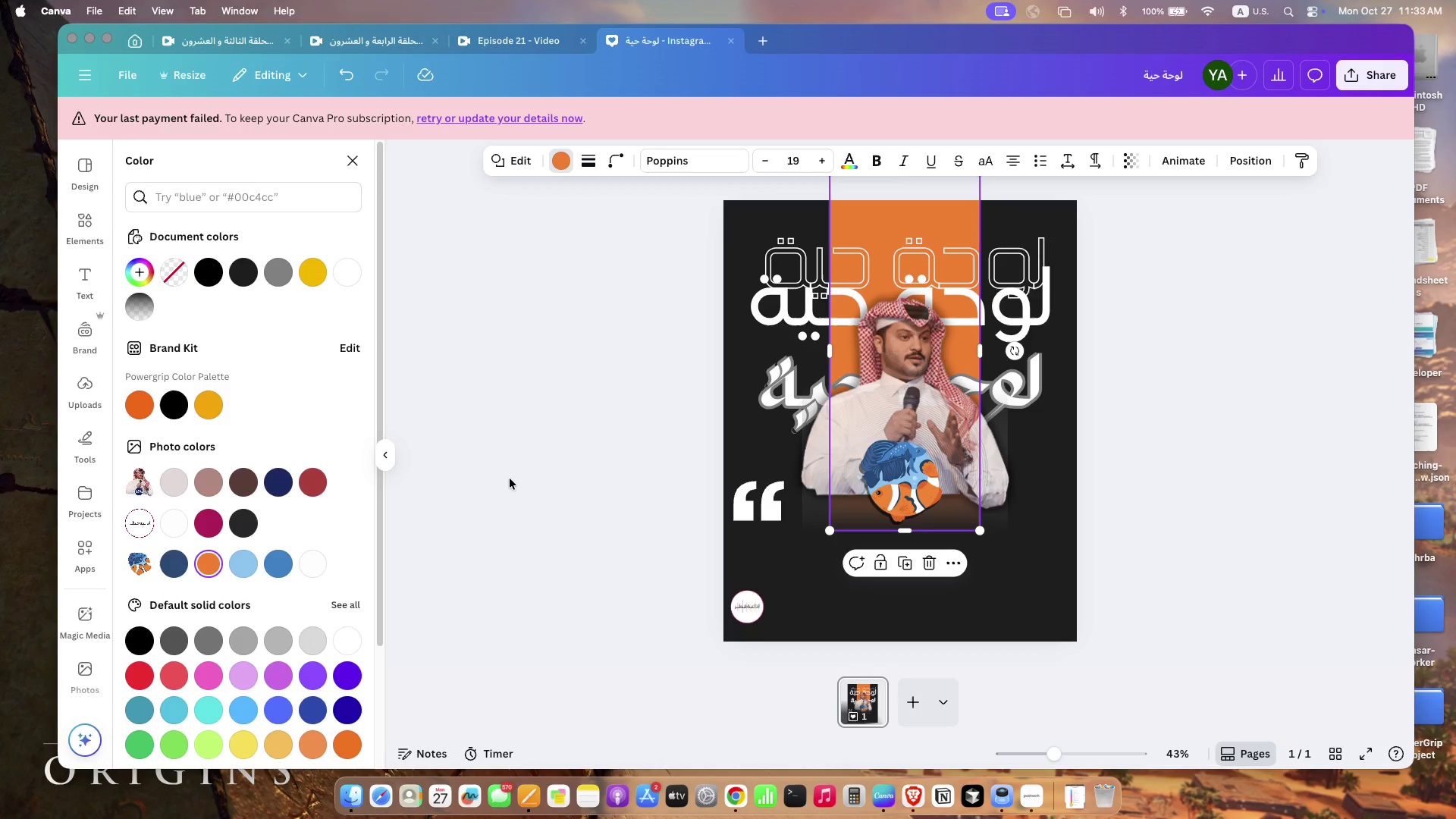 
left_click([510, 479])
 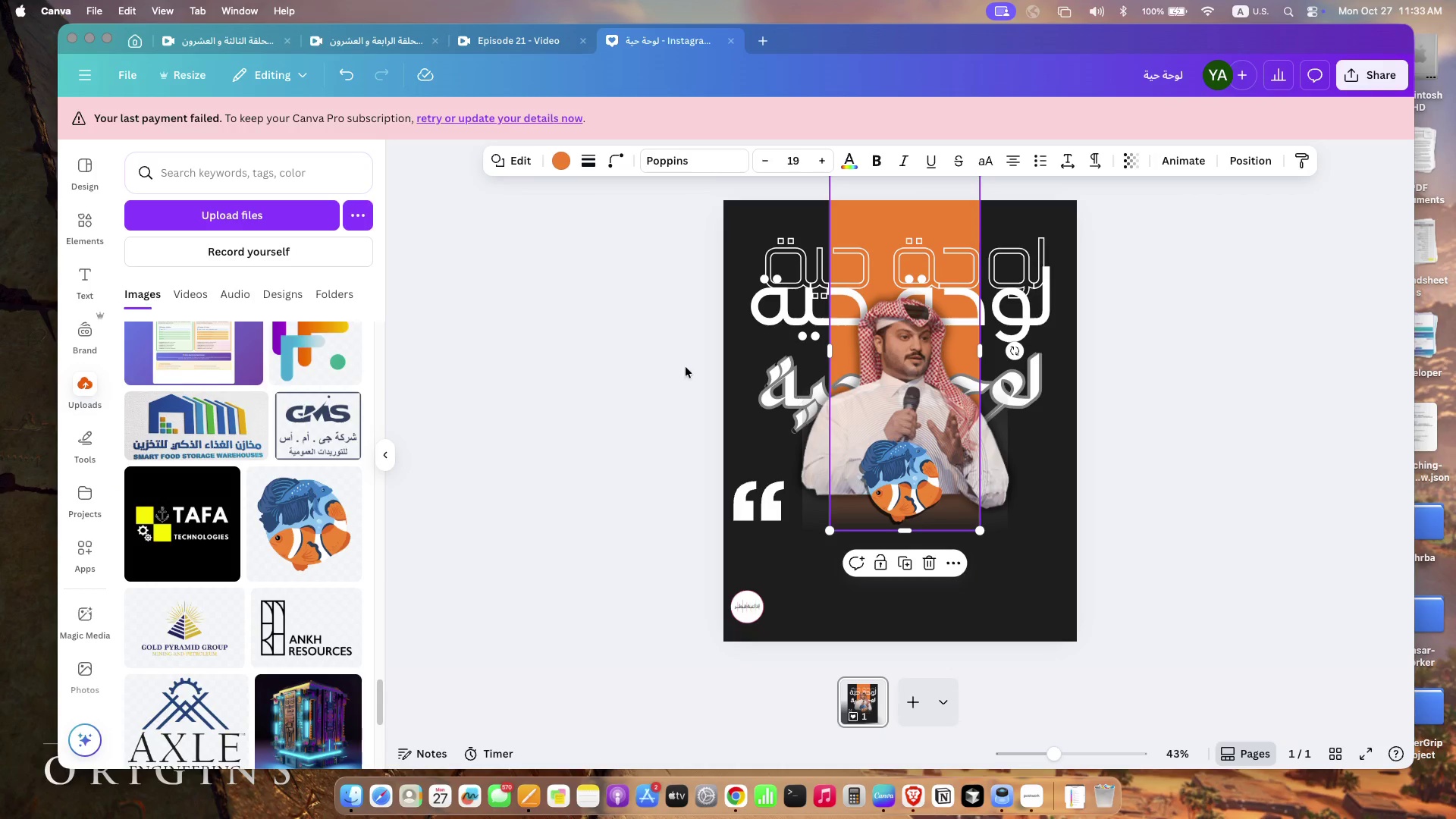 
left_click([1032, 249])
 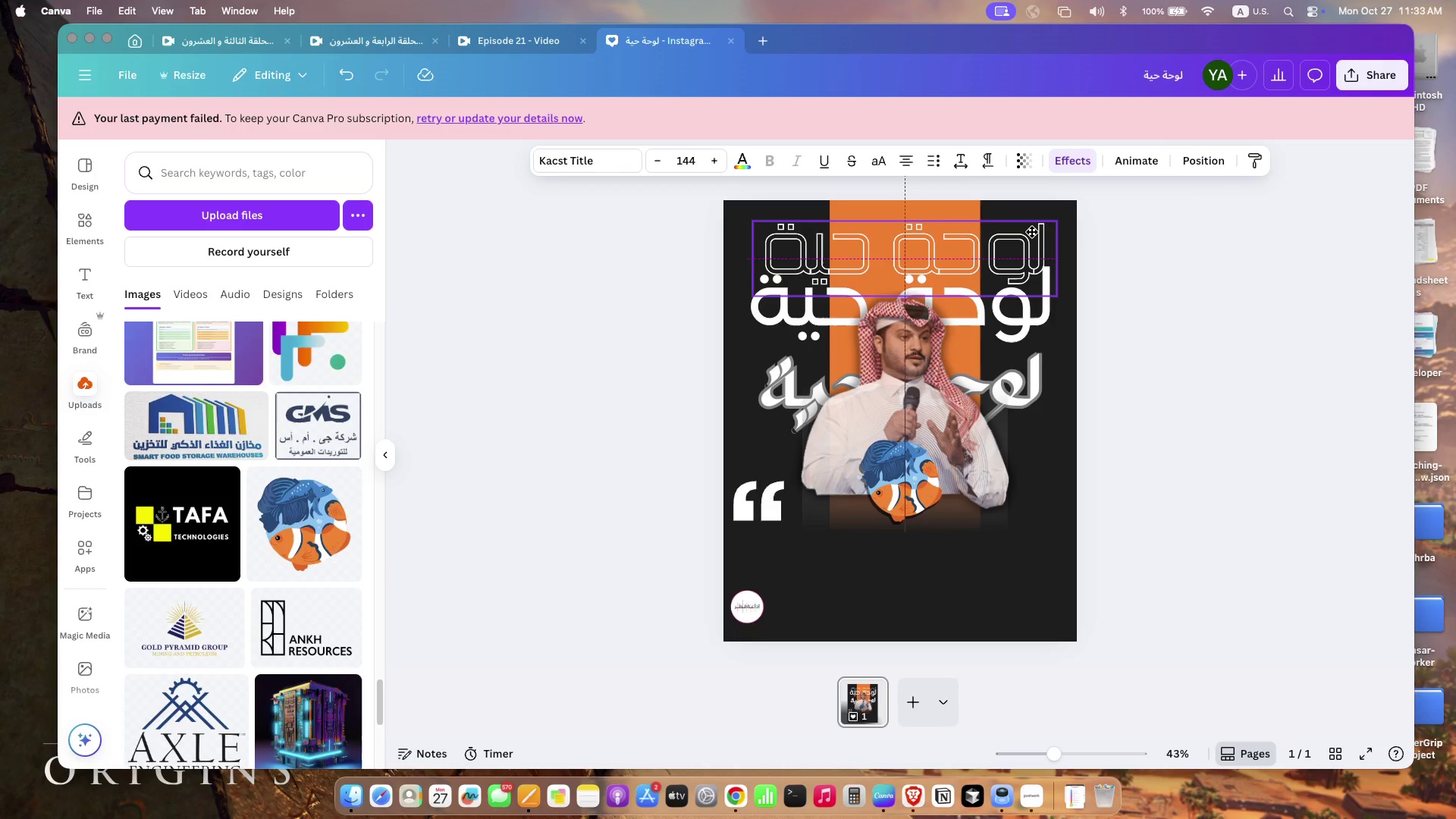 
left_click_drag(start_coordinate=[1032, 249], to_coordinate=[1034, 226])
 